 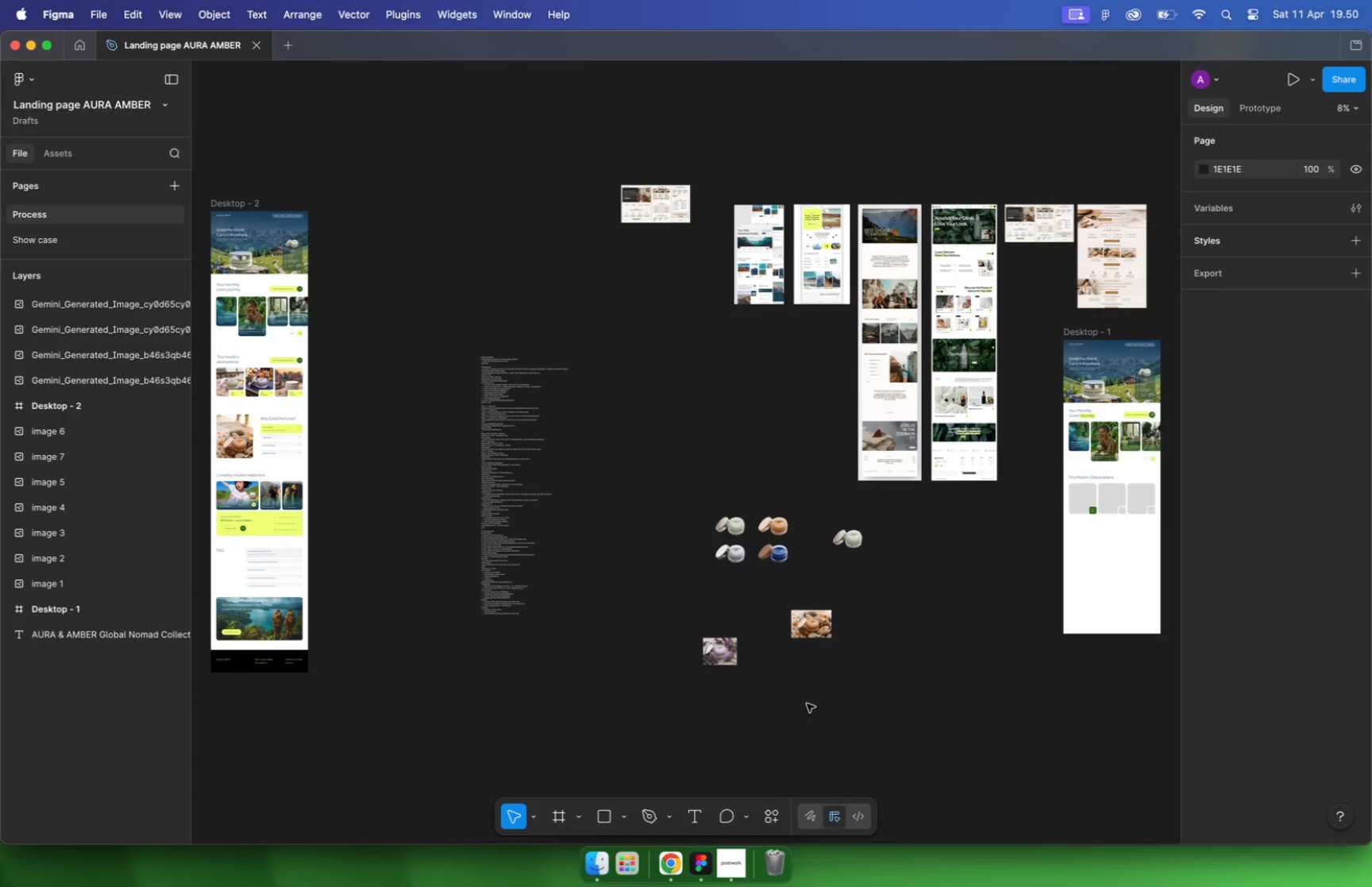 
scroll: coordinate [446, 428], scroll_direction: down, amount: 16.0
 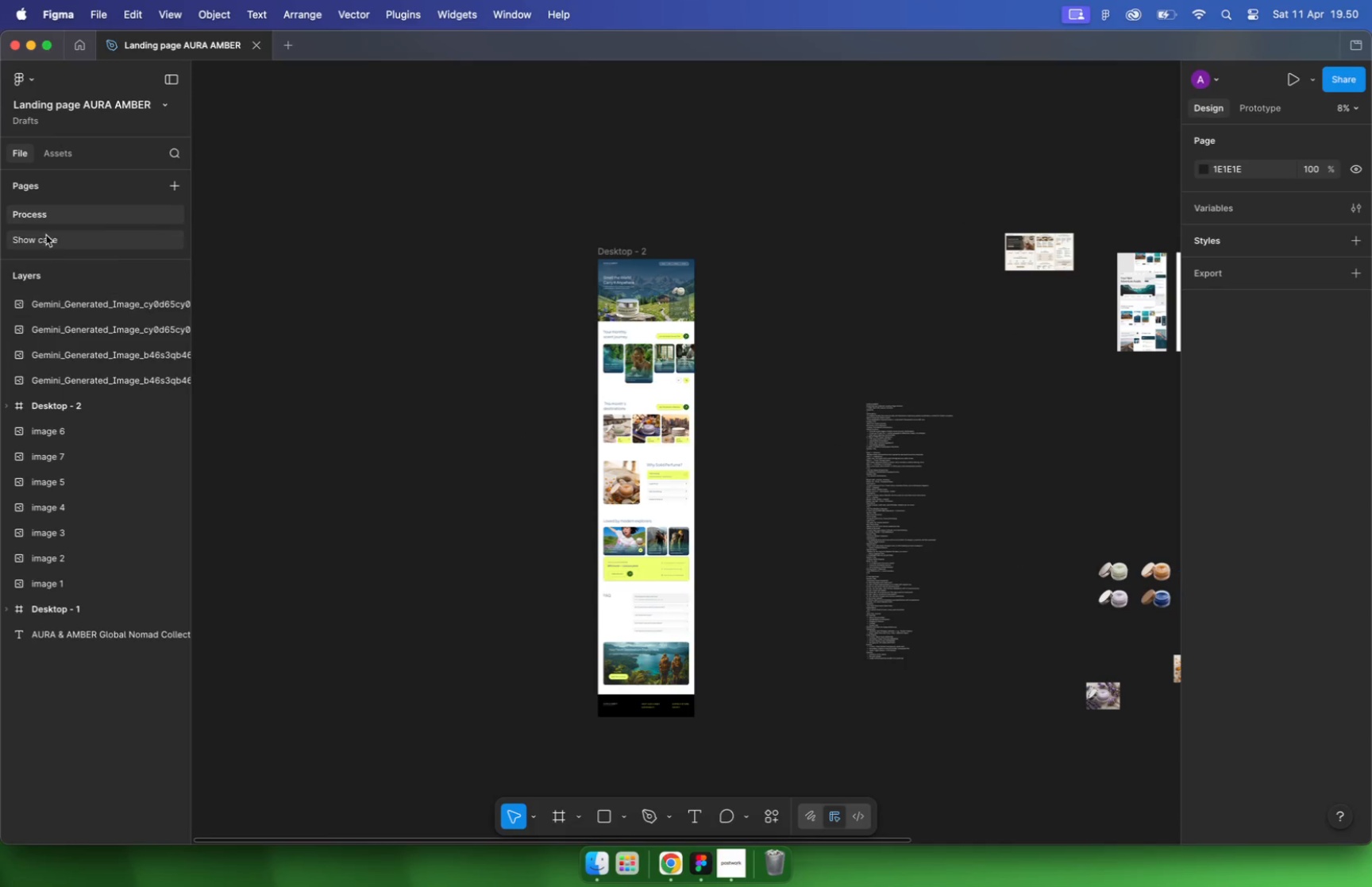 
left_click_drag(start_coordinate=[512, 291], to_coordinate=[807, 295])
 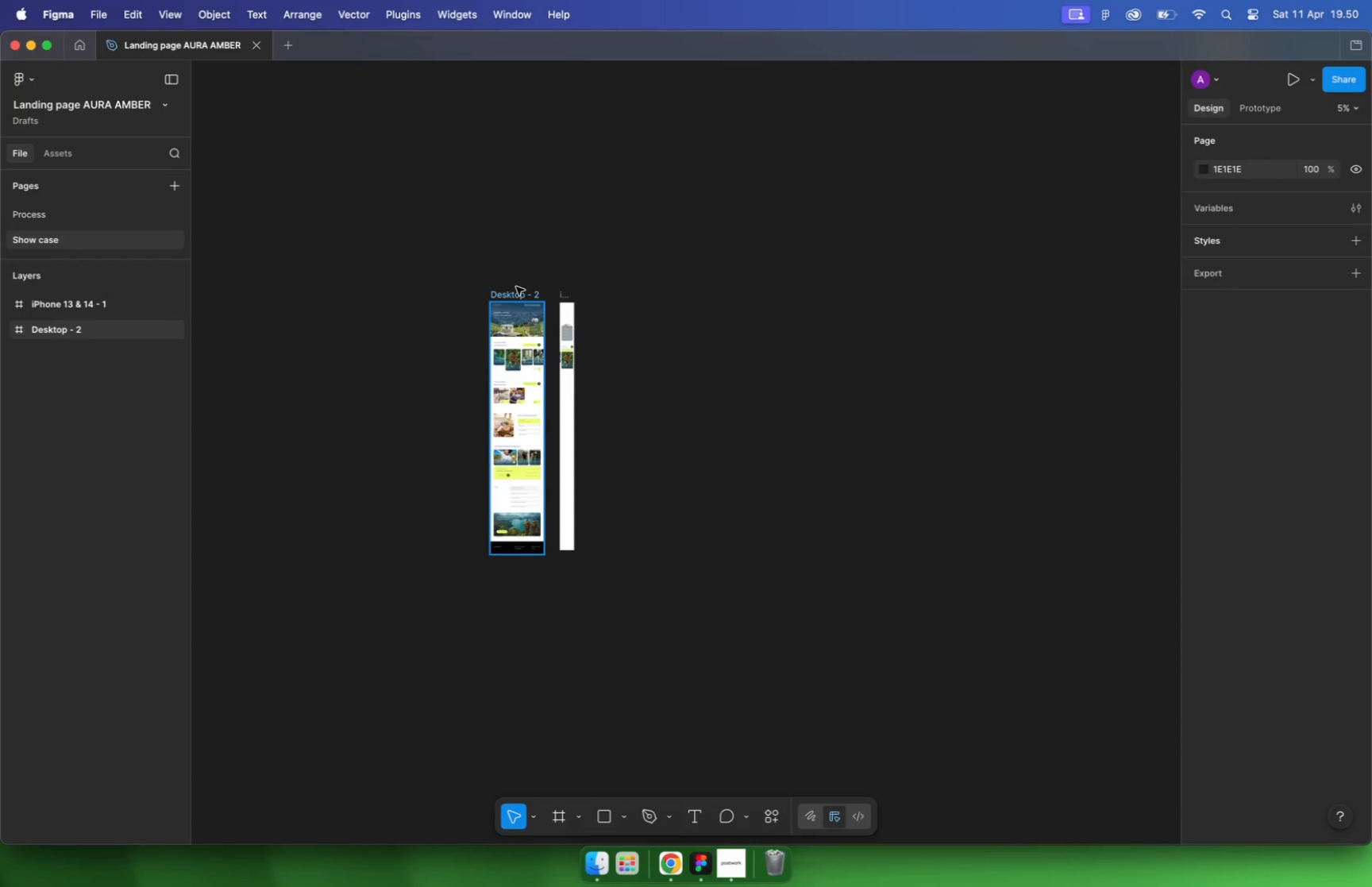 
hold_key(key=ShiftLeft, duration=1.22)
 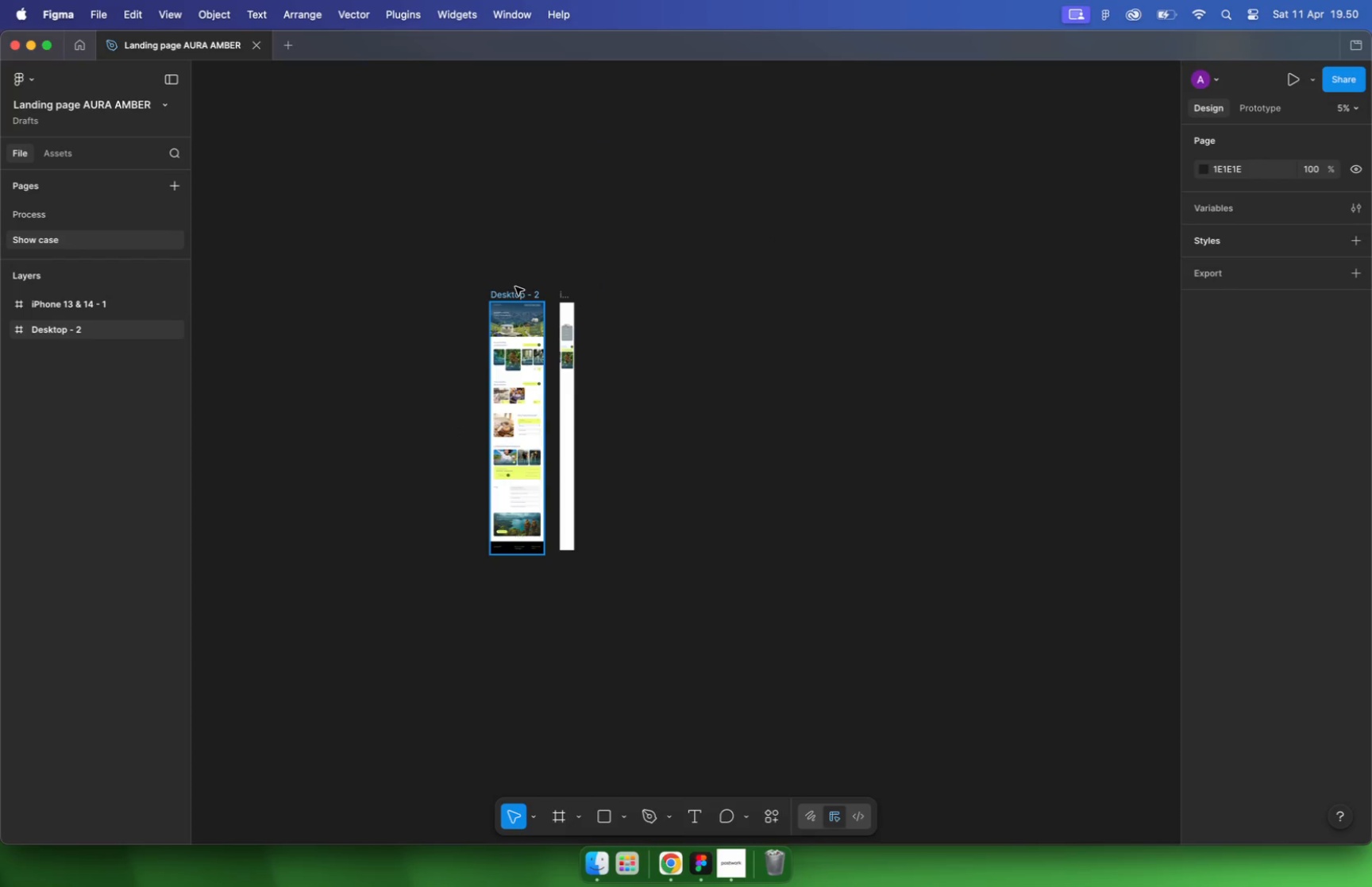 
hold_key(key=OptionLeft, duration=0.79)
 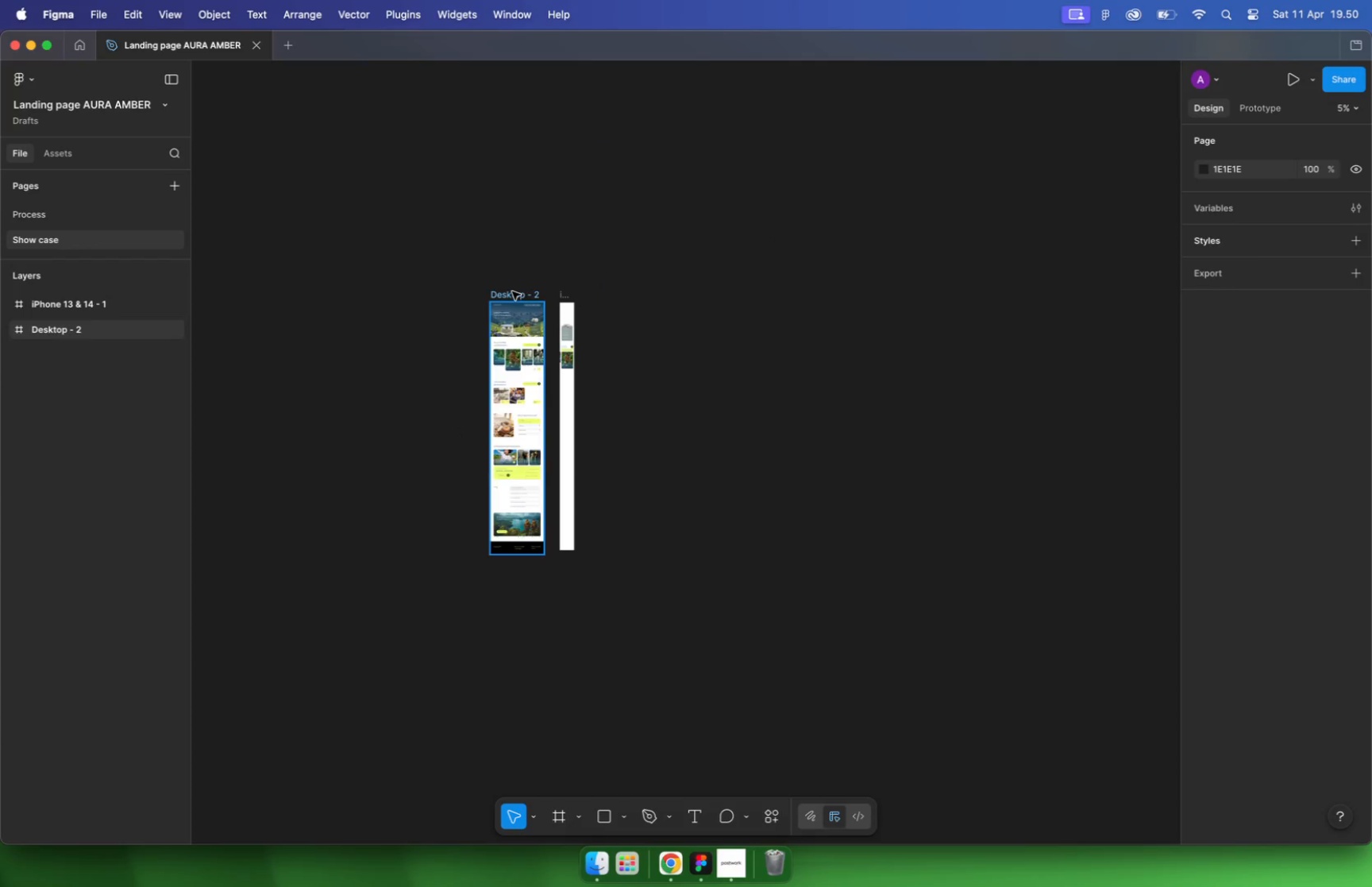 
left_click_drag(start_coordinate=[561, 296], to_coordinate=[743, 299])
 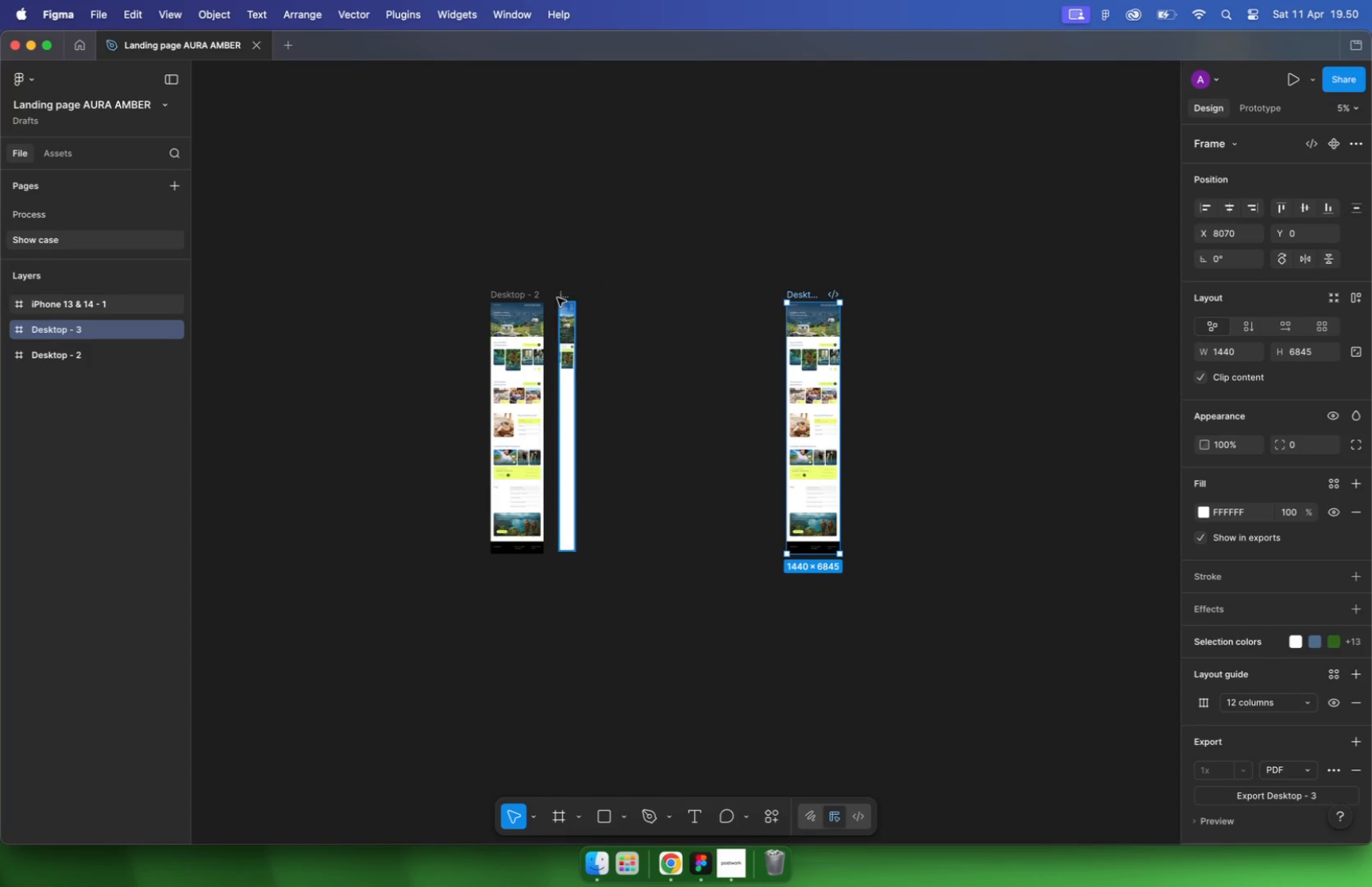 
hold_key(key=ShiftLeft, duration=1.19)
 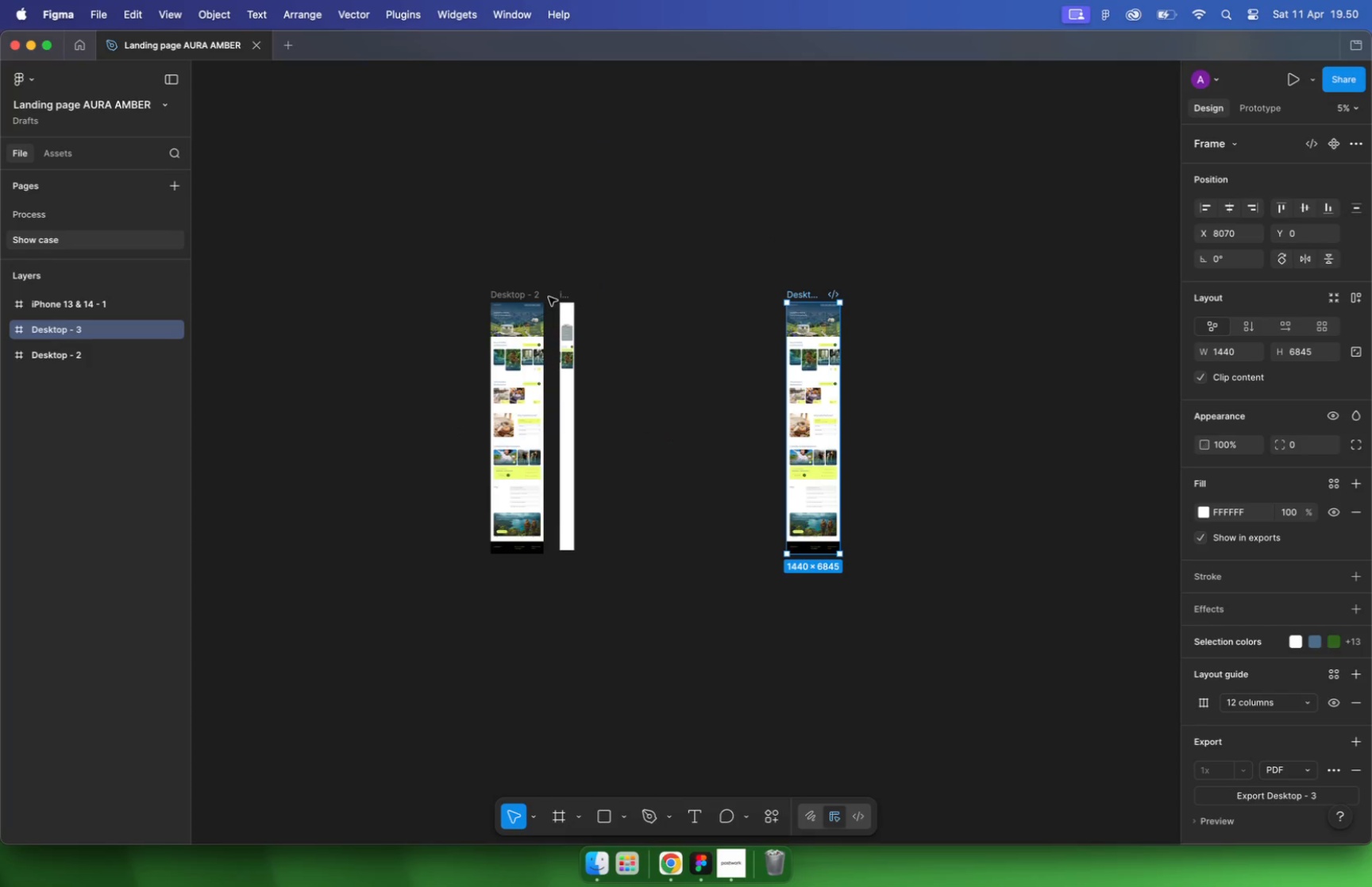 
hold_key(key=CommandLeft, duration=1.0)
scroll: coordinate [758, 315], scroll_direction: up, amount: 14.0
 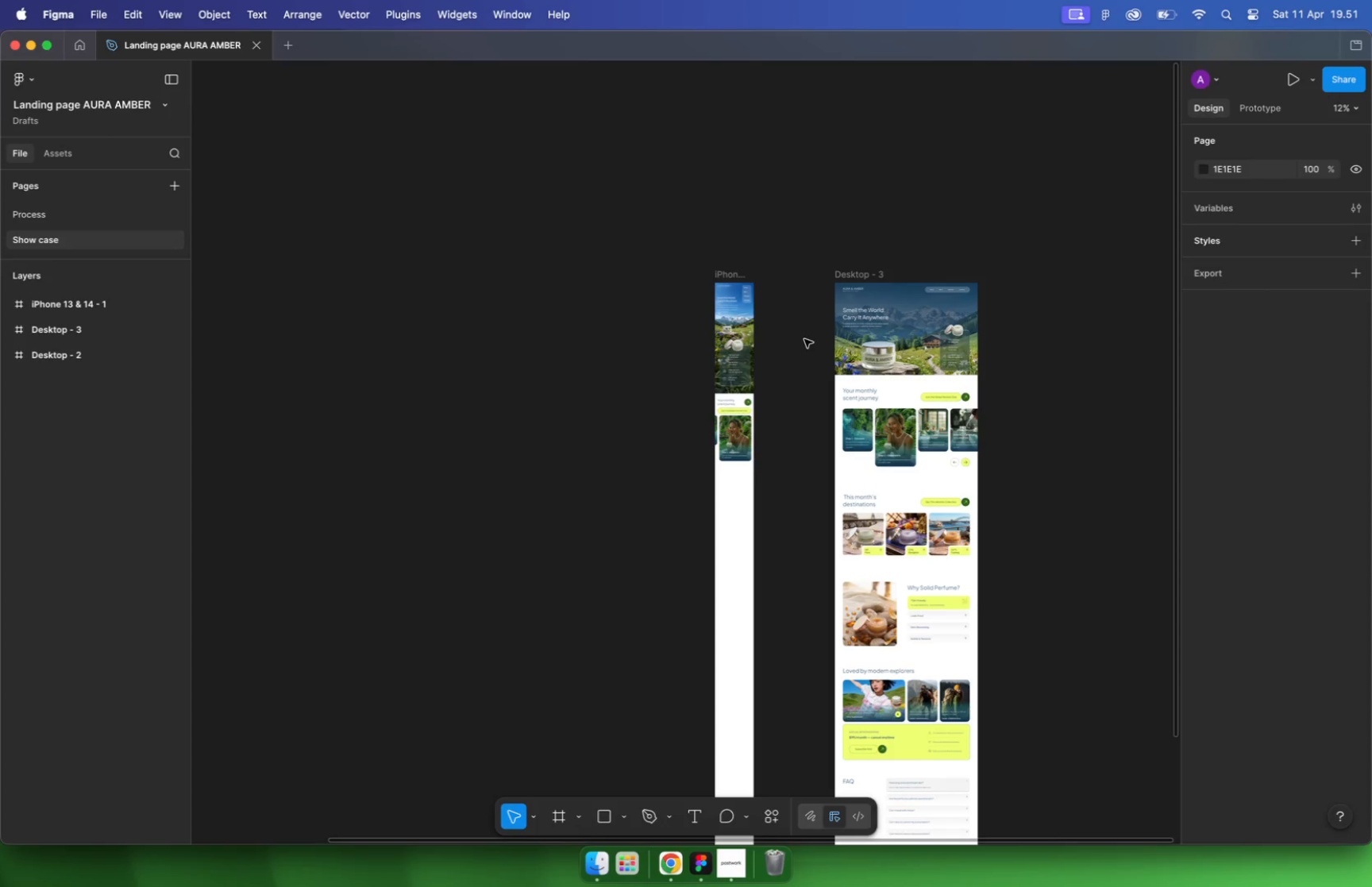 
wait(48.95)
 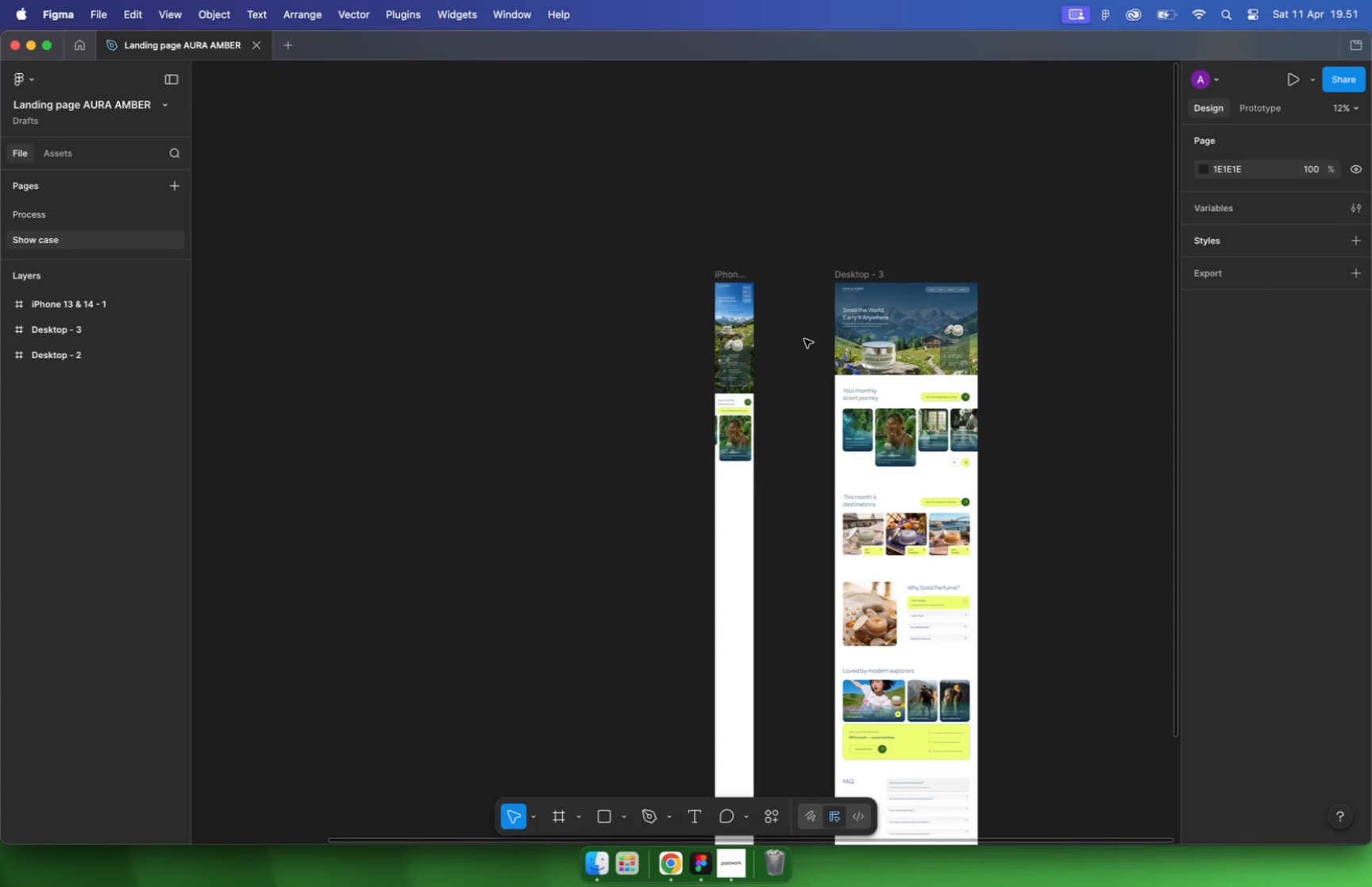 
hold_key(key=CommandLeft, duration=2.29)
scroll: coordinate [732, 434], scroll_direction: up, amount: 42.0
 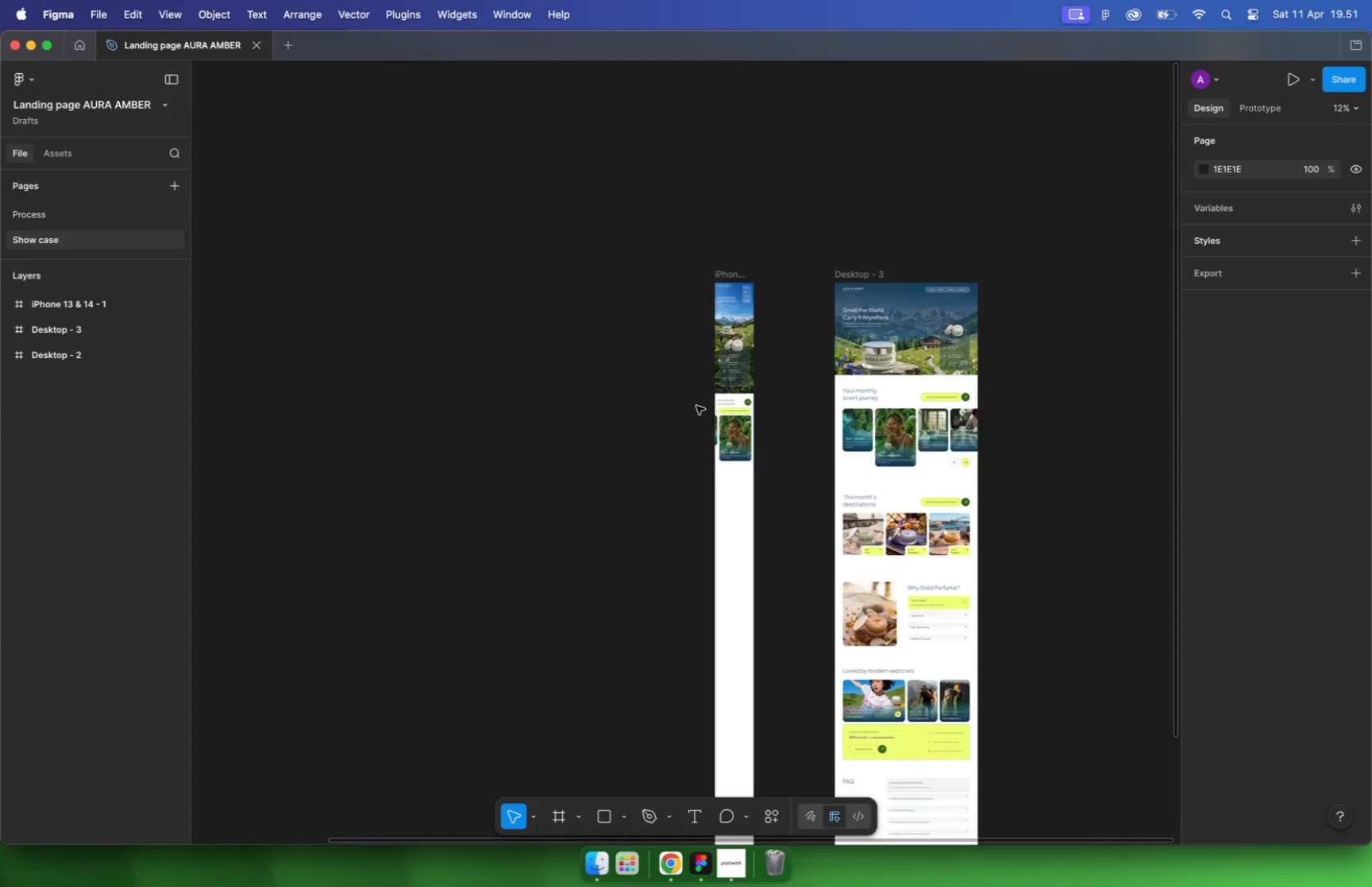 
key(Control+G)
 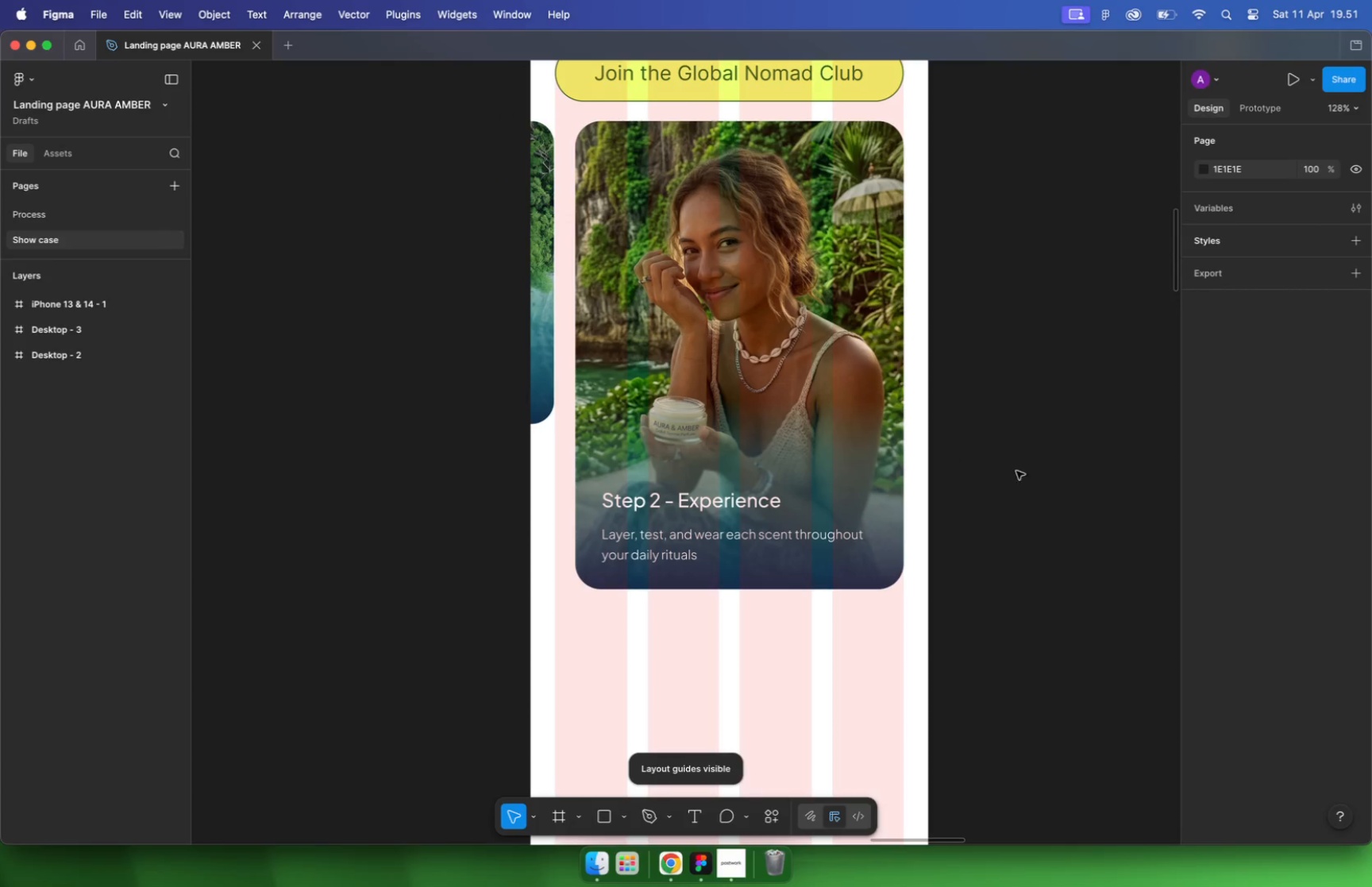 
left_click([1018, 495])
 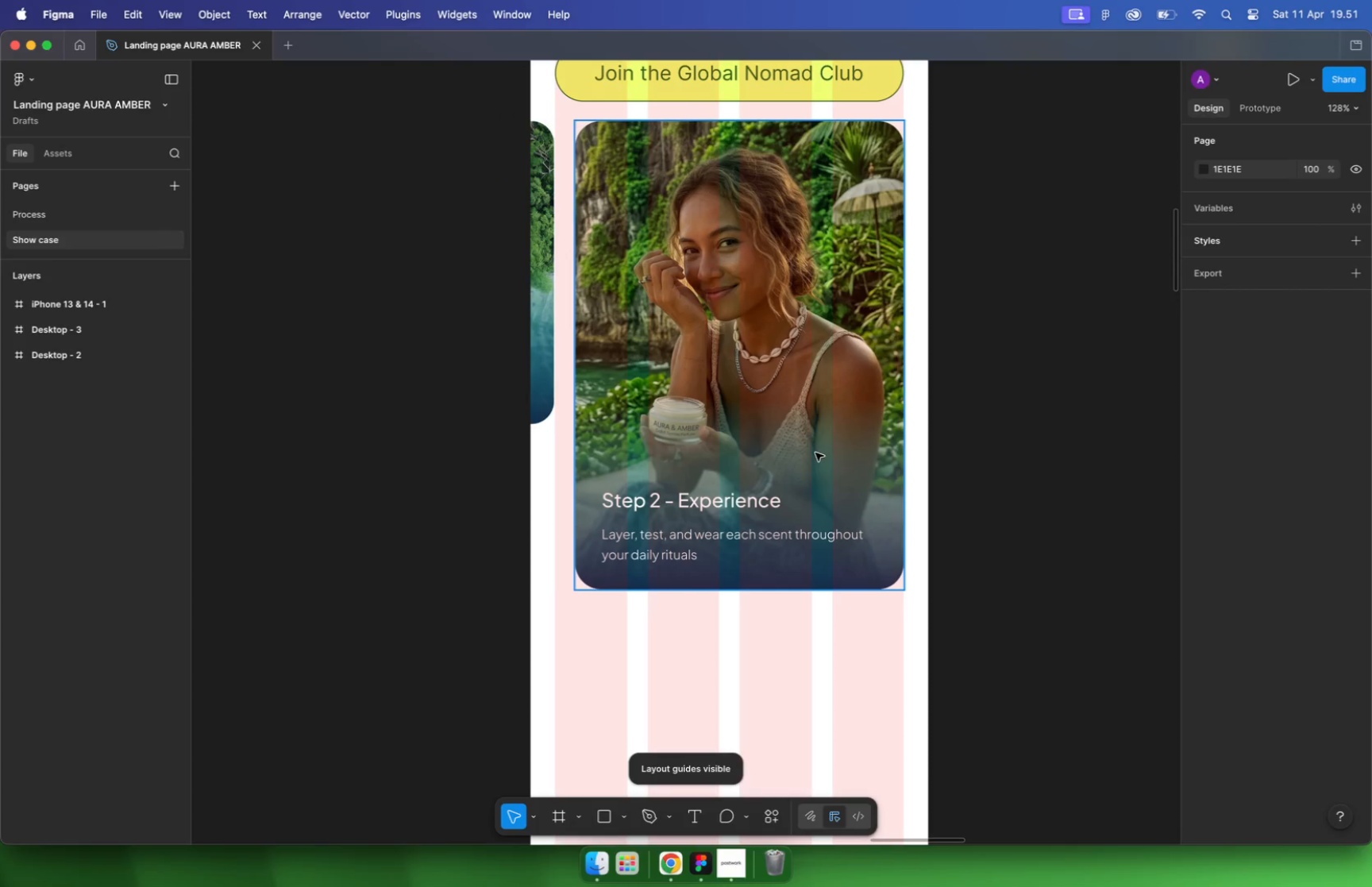 
left_click([801, 448])
 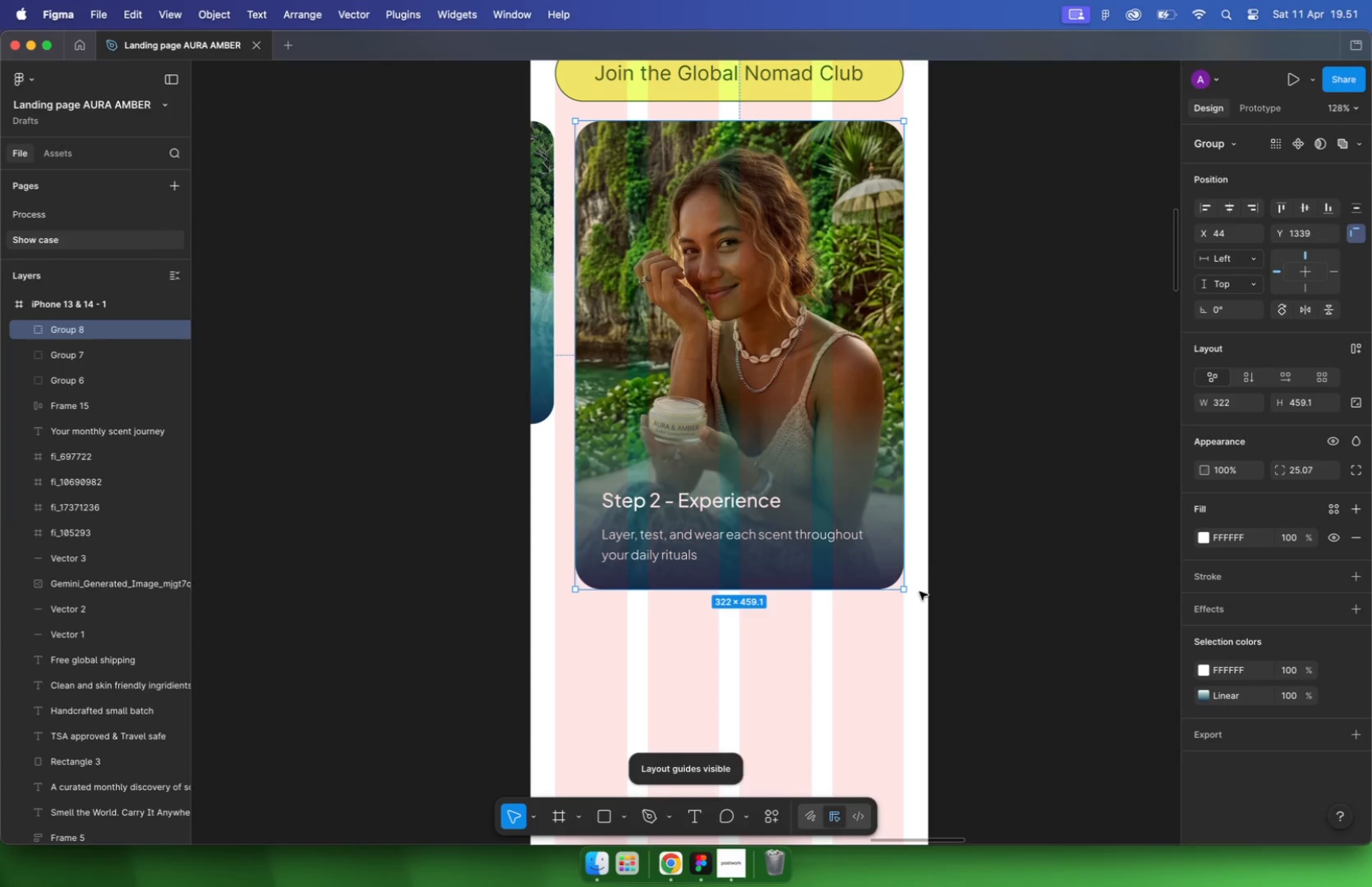 
key(K)
 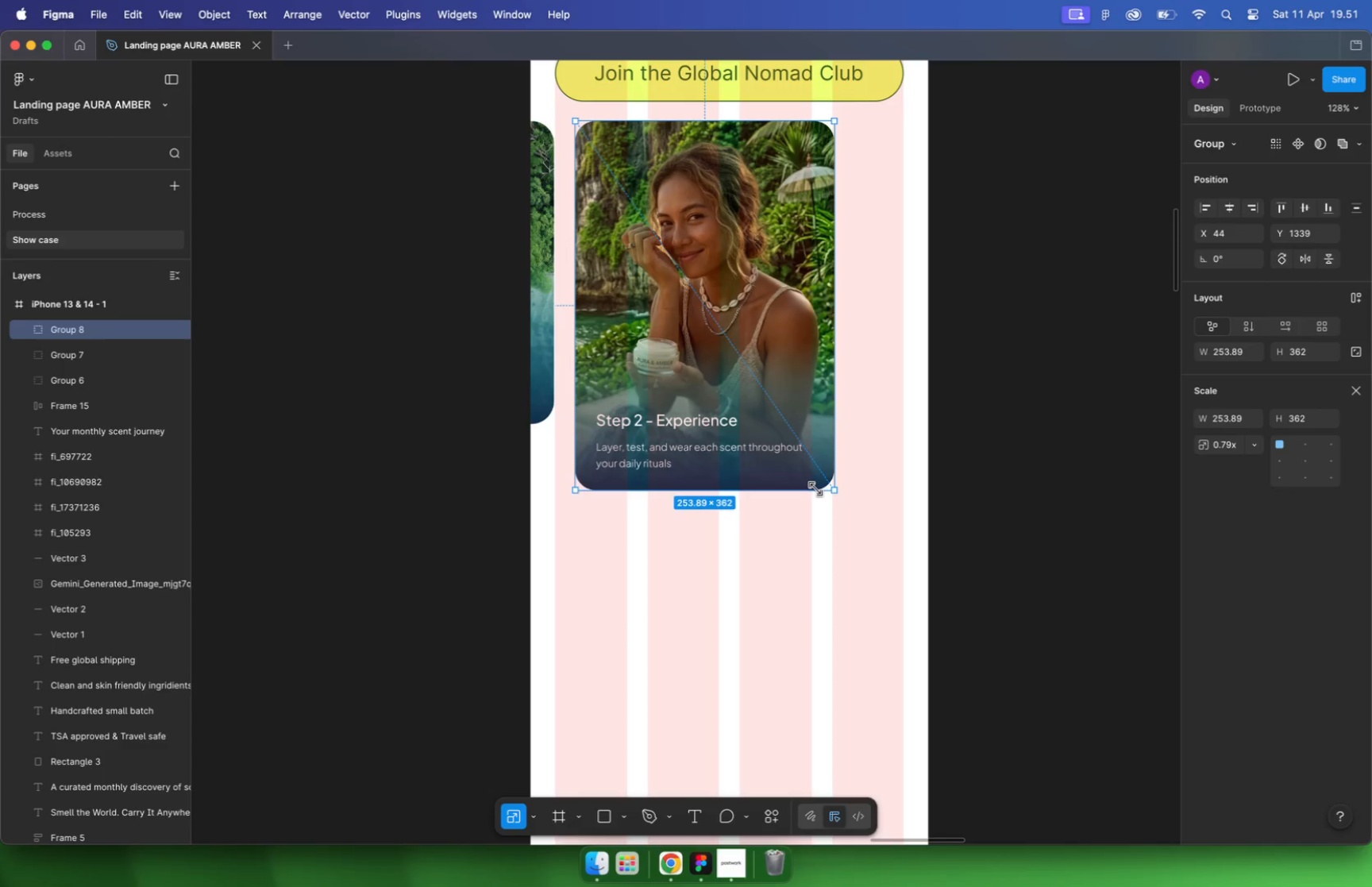 
left_click_drag(start_coordinate=[906, 585], to_coordinate=[815, 486])
 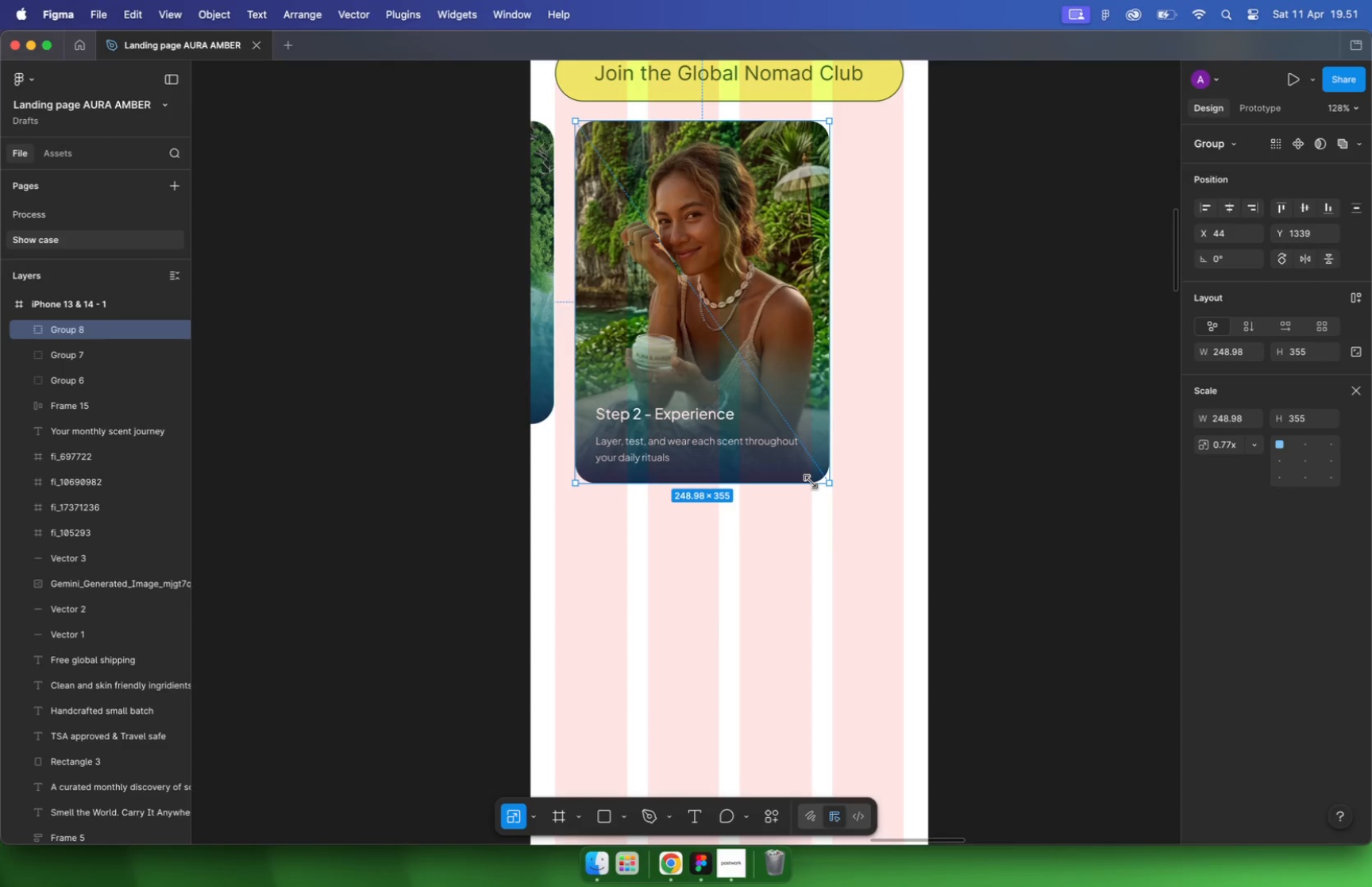 
hold_key(key=ShiftLeft, duration=4.44)
 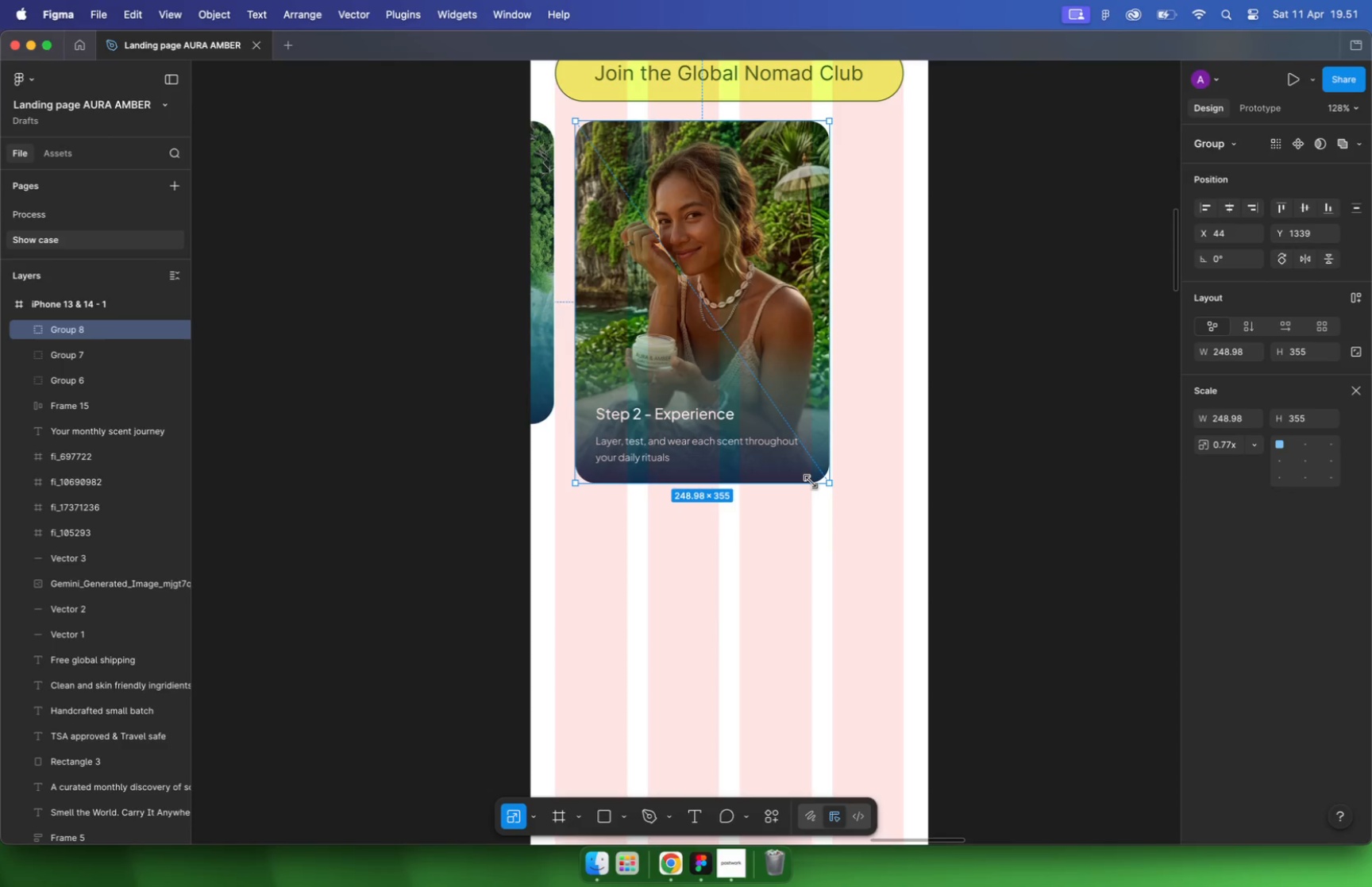 
hold_key(key=CommandLeft, duration=1.5)
scroll: coordinate [798, 447], scroll_direction: up, amount: 25.0
 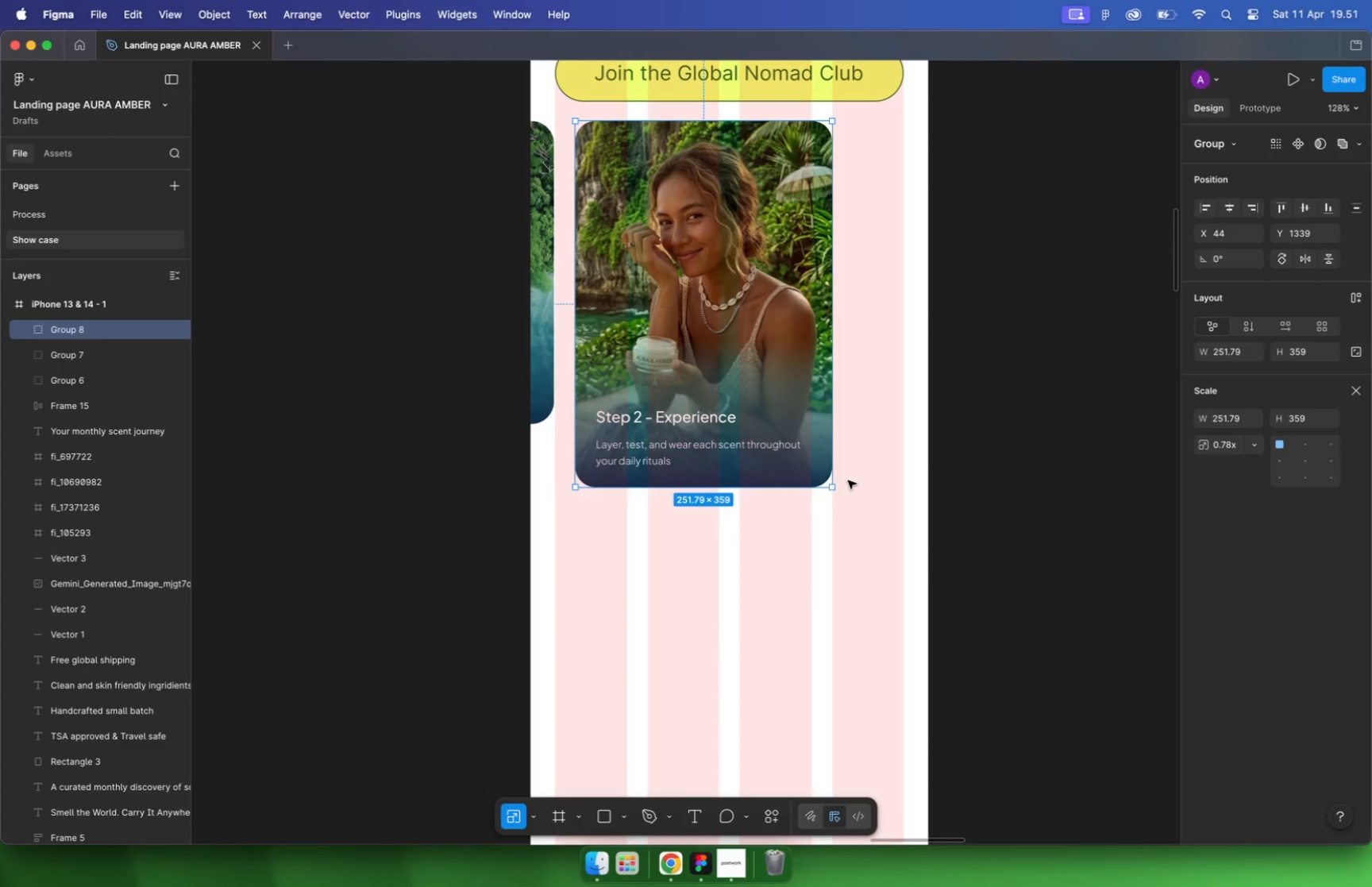 
hold_key(key=ShiftLeft, duration=0.79)
 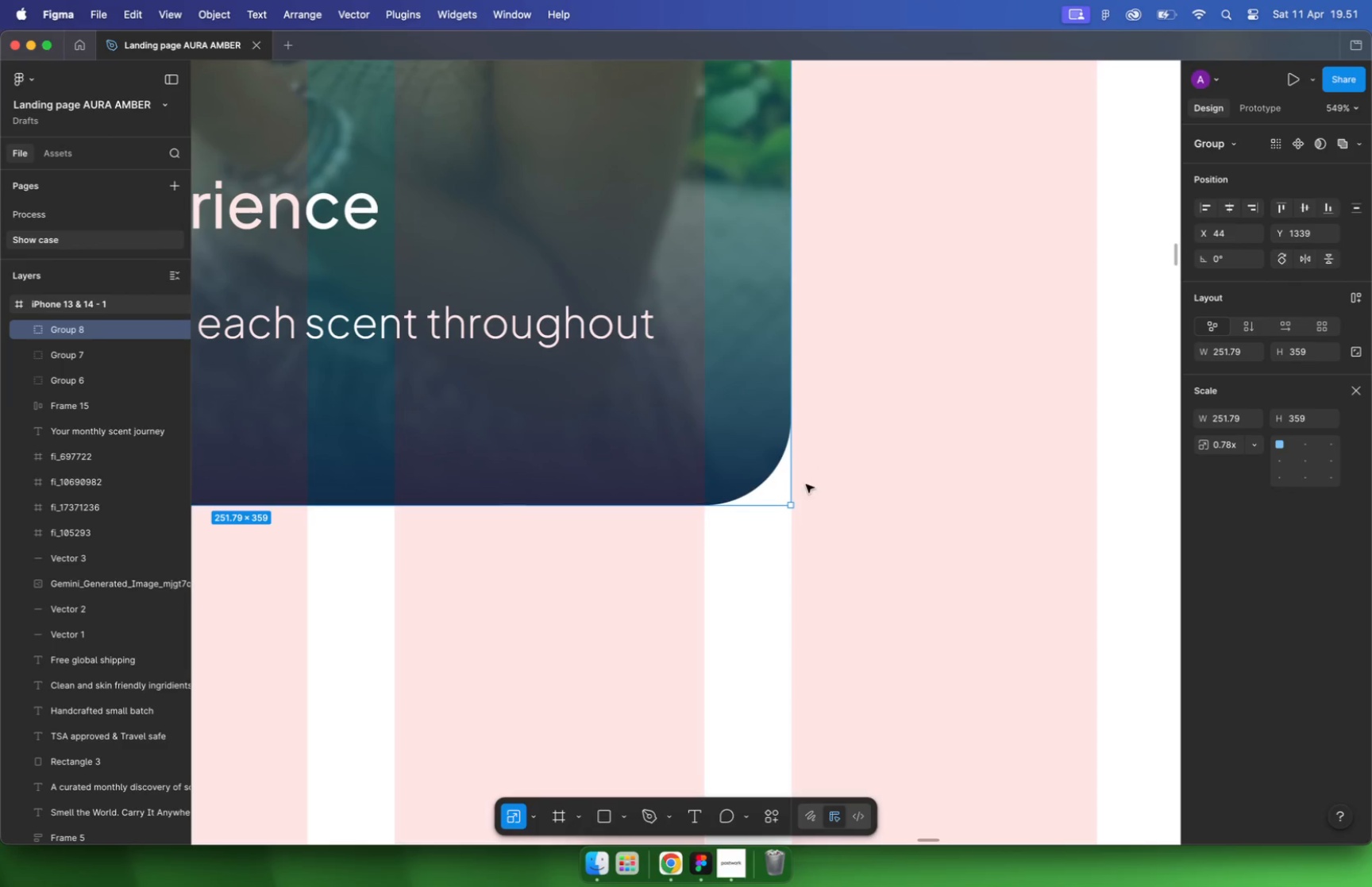 
hold_key(key=CommandLeft, duration=0.98)
scroll: coordinate [846, 532], scroll_direction: down, amount: 29.0
 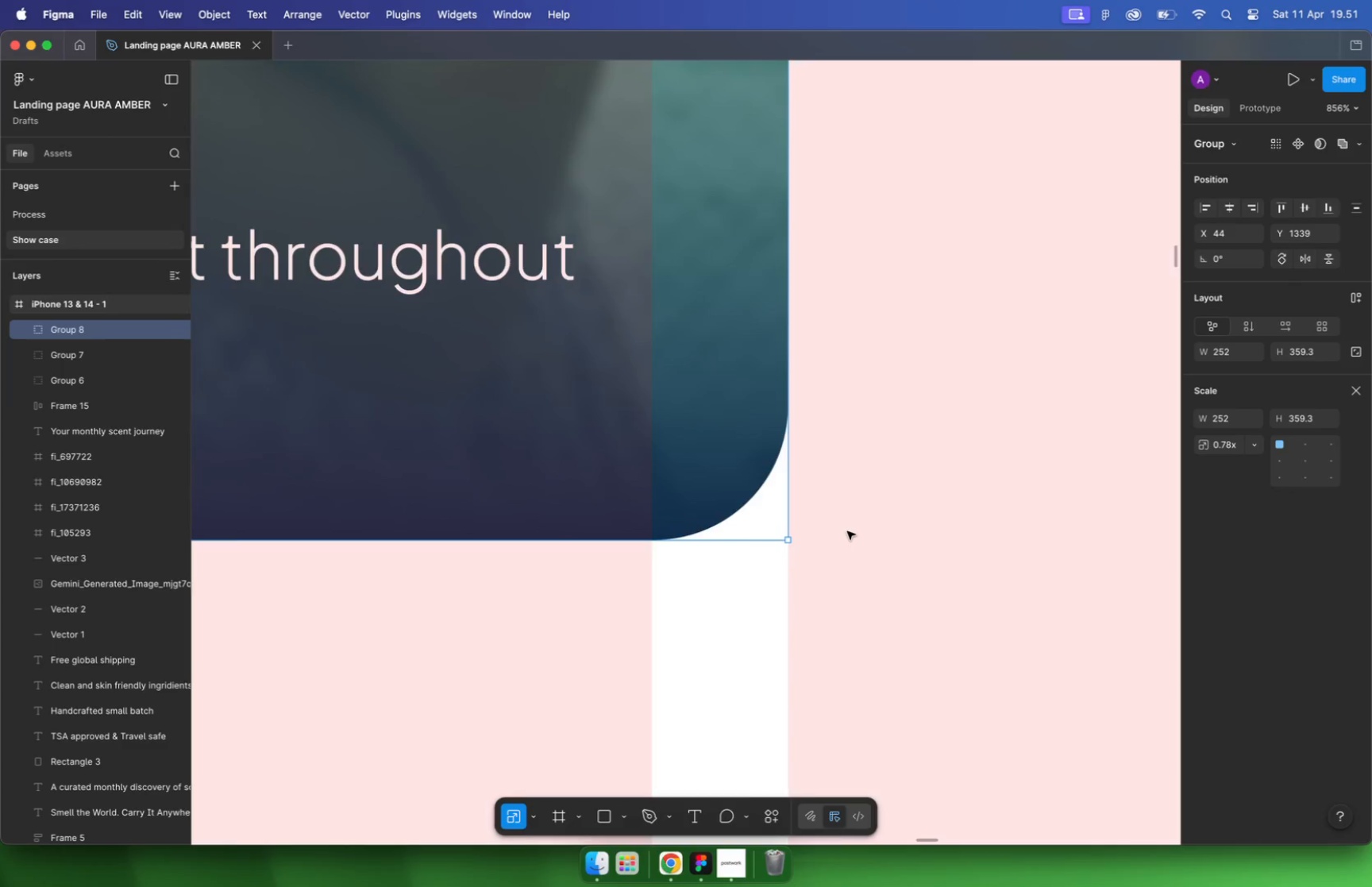 
left_click([800, 442])
 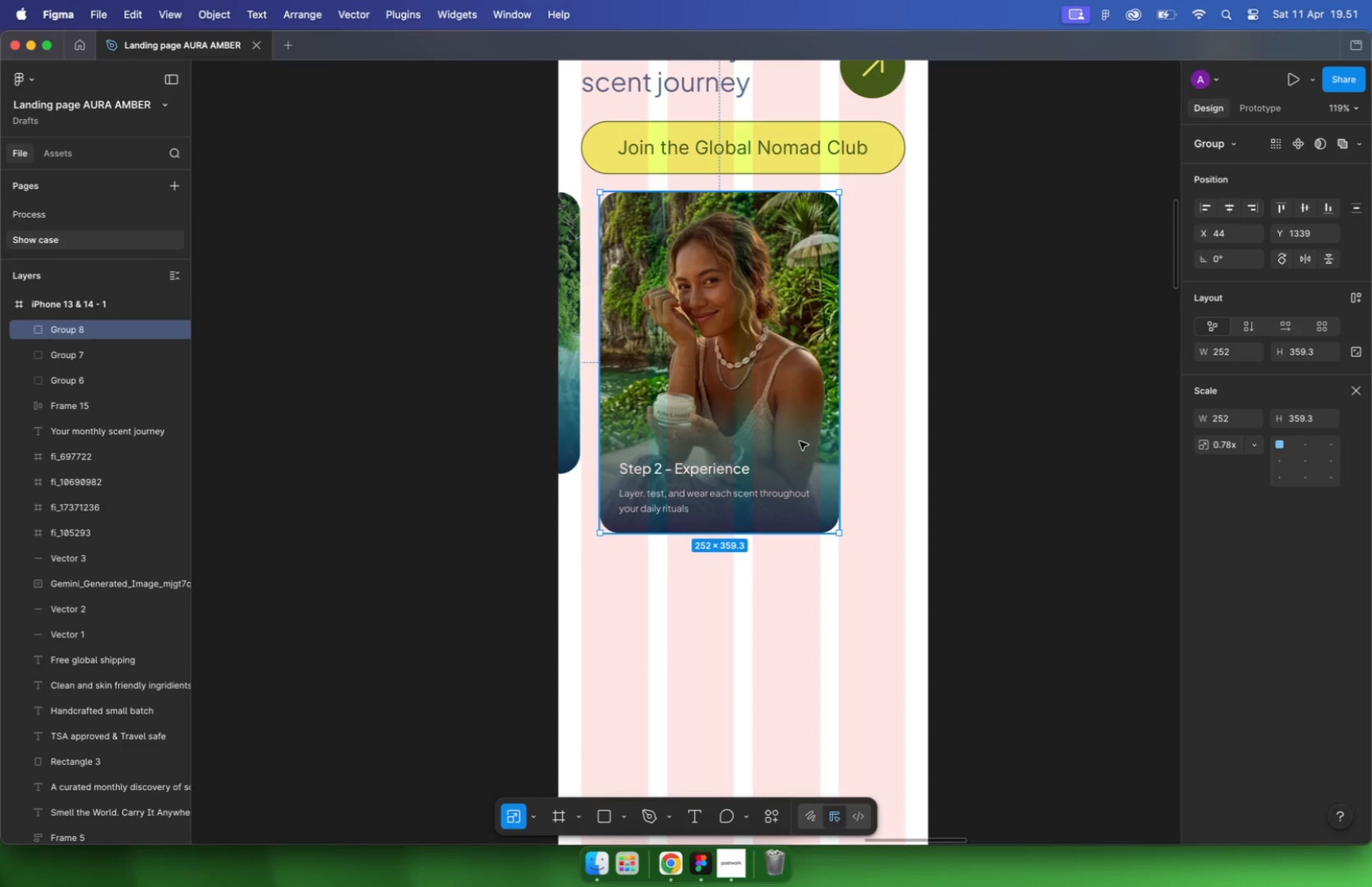 
hold_key(key=OptionLeft, duration=1.11)
 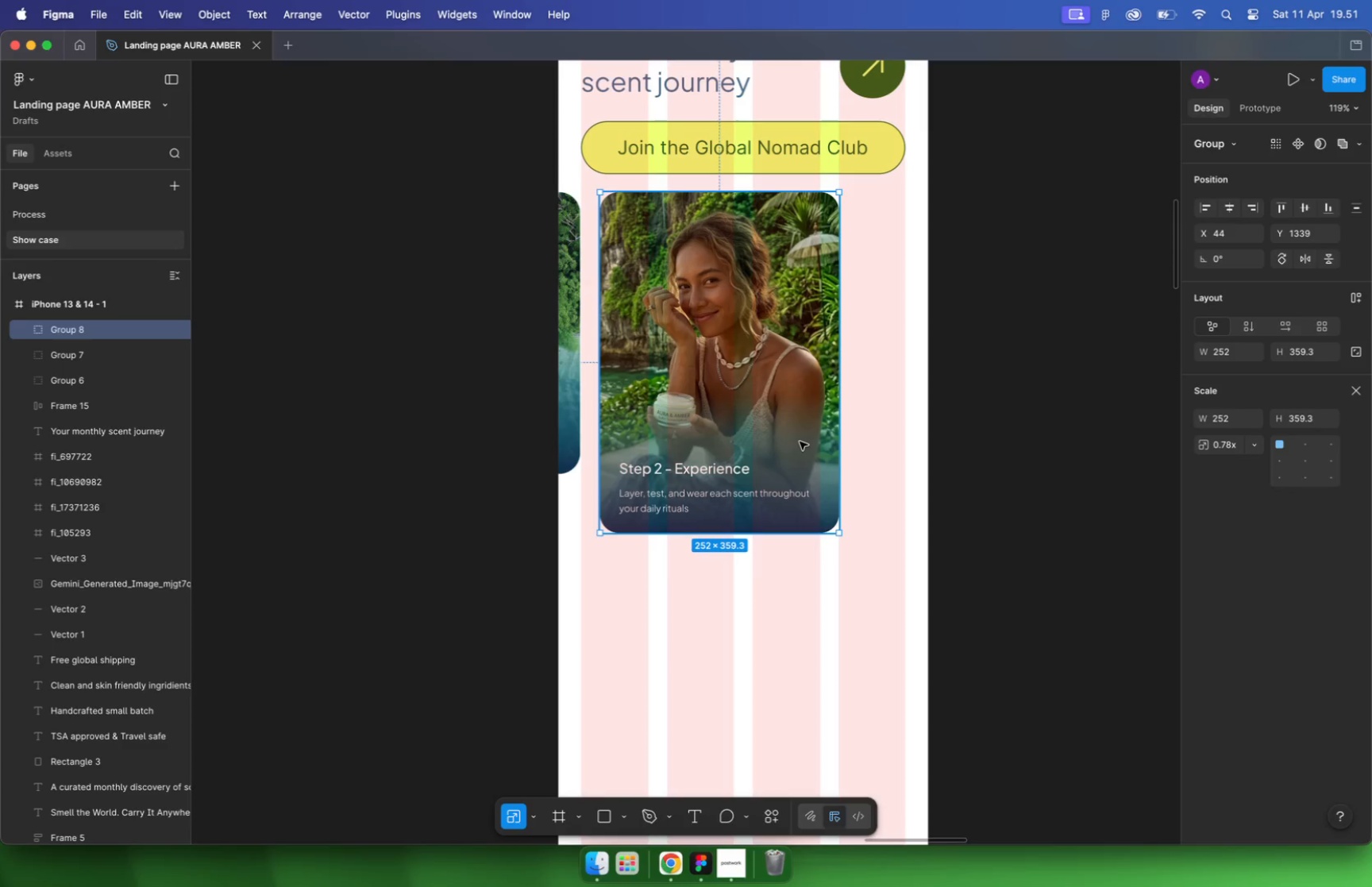 
hold_key(key=CommandLeft, duration=1.61)
scroll: coordinate [595, 405], scroll_direction: none, amount: 0.0
 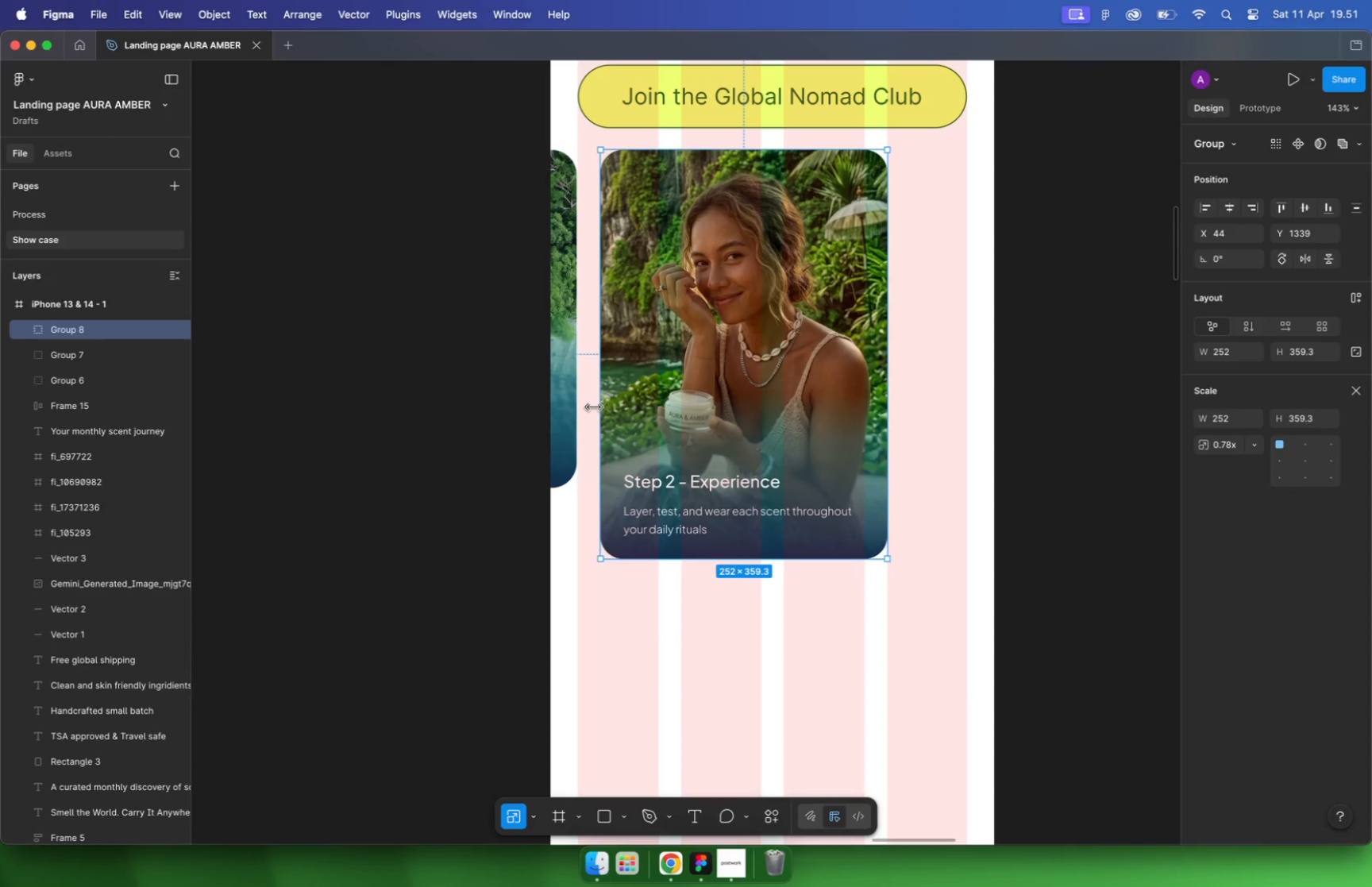 
double_click([769, 395])
 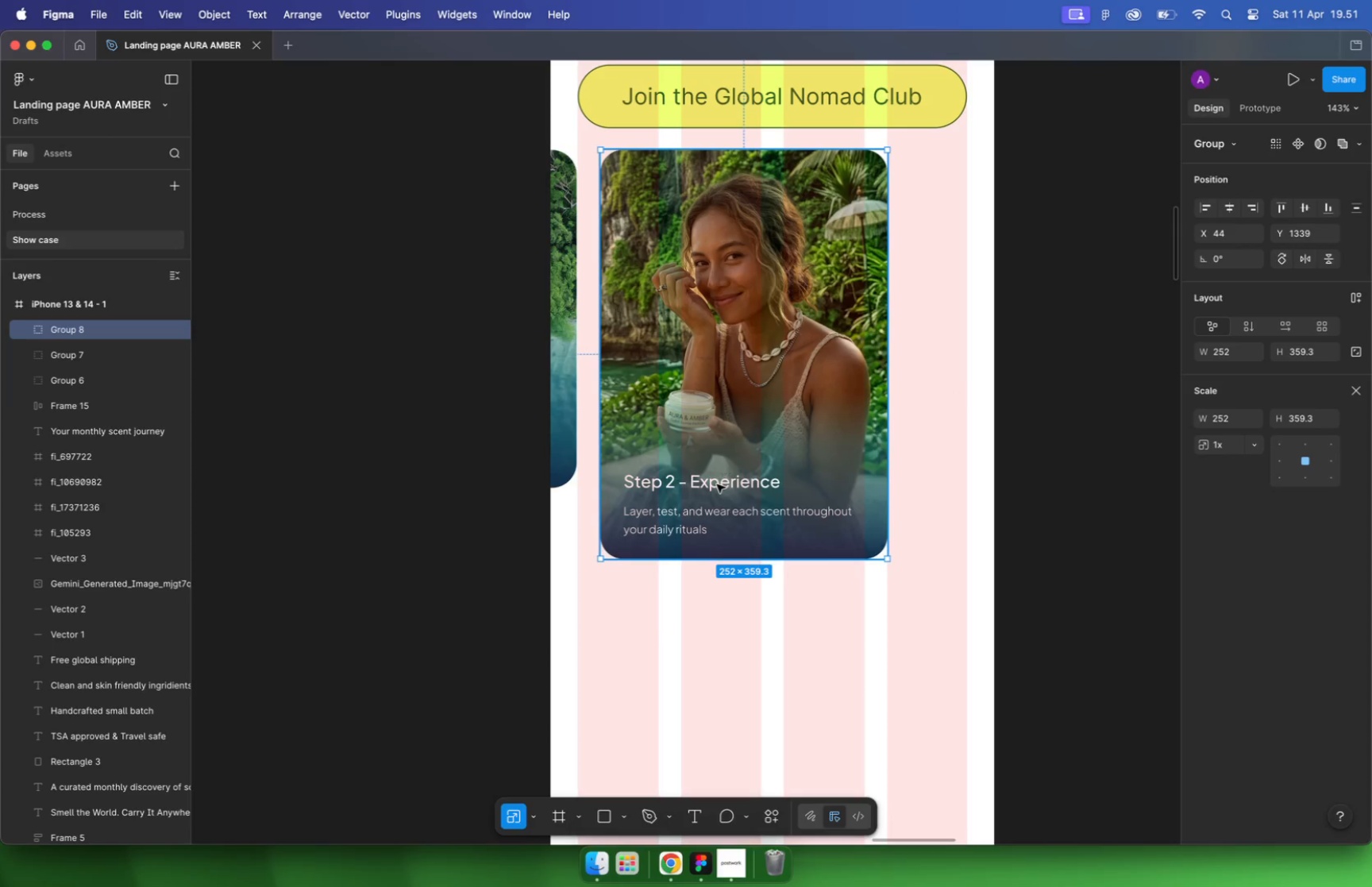 
hold_key(key=CommandLeft, duration=0.73)
left_click([717, 484])
 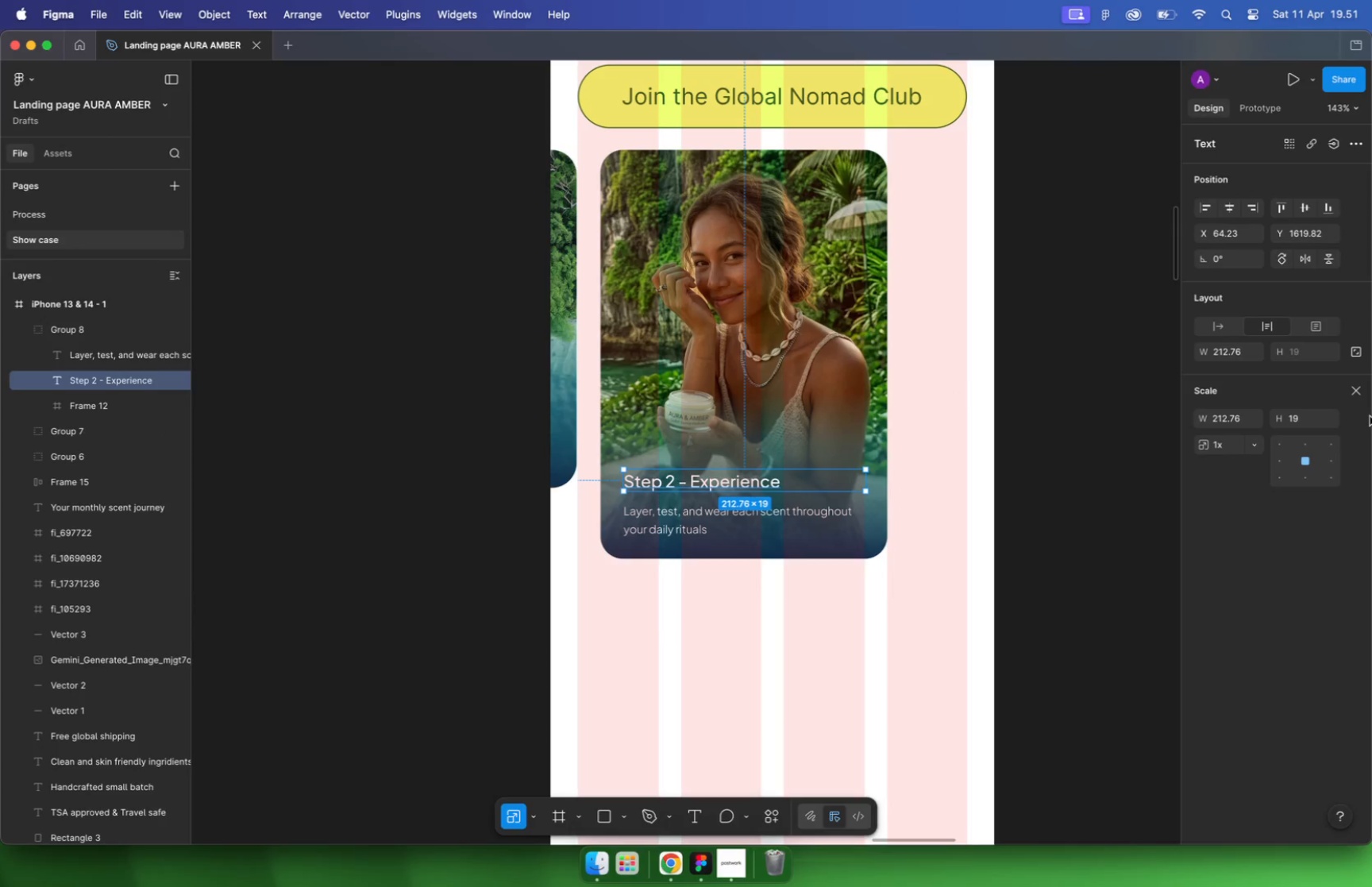 
mouse_move([1343, 396])
 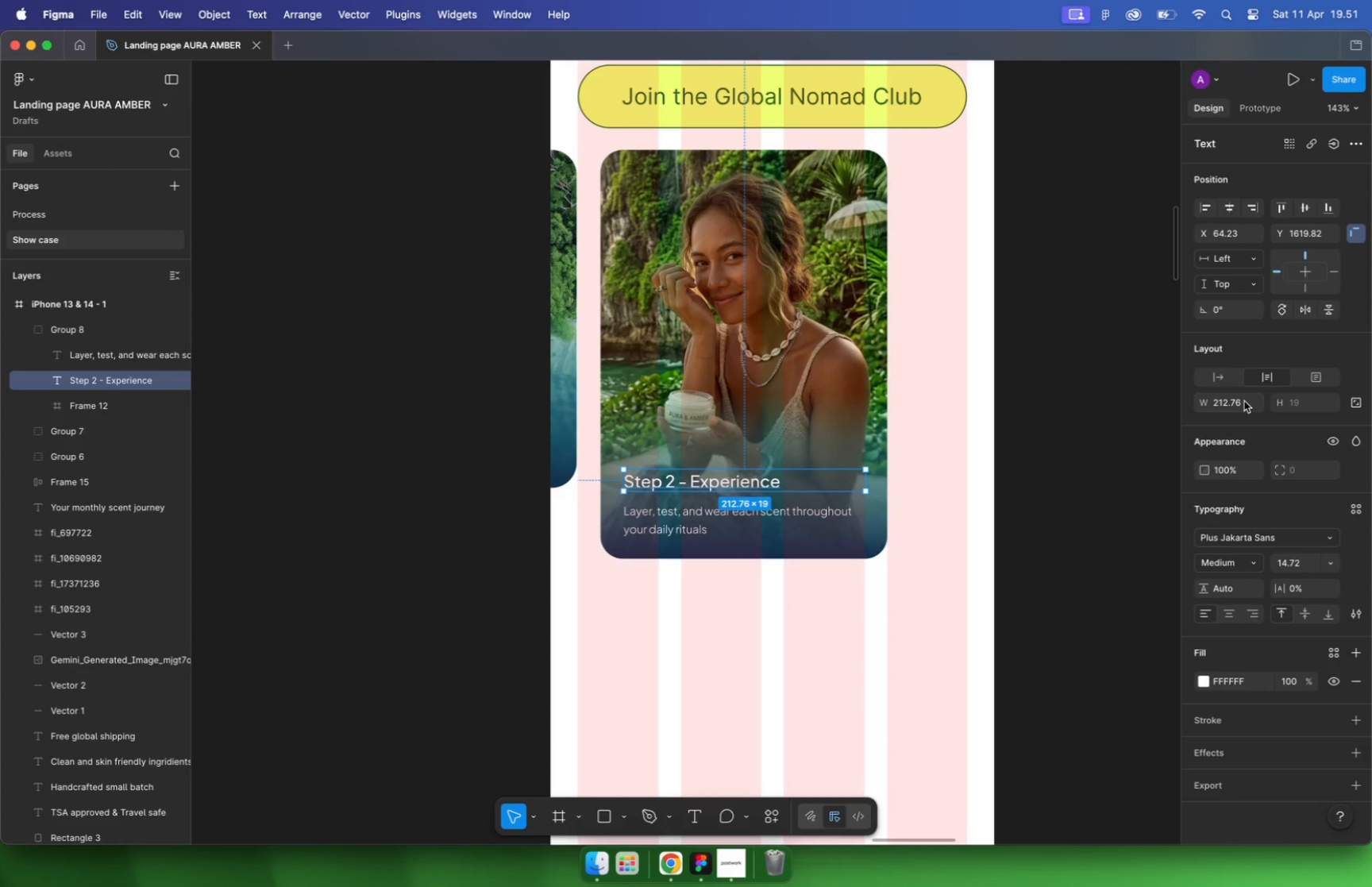 
scroll: coordinate [1262, 442], scroll_direction: down, amount: 5.0
 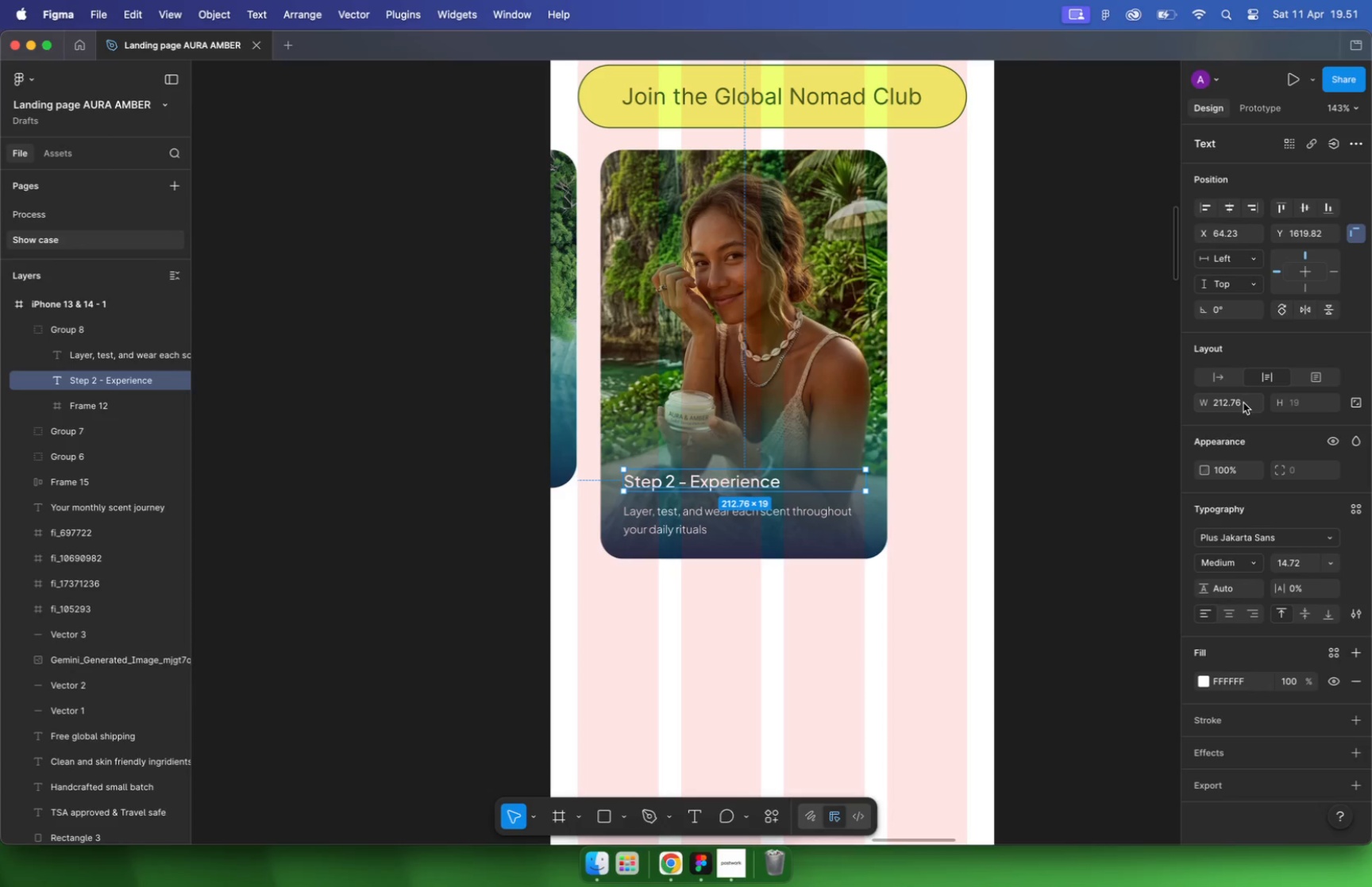 
left_click([1316, 565])
 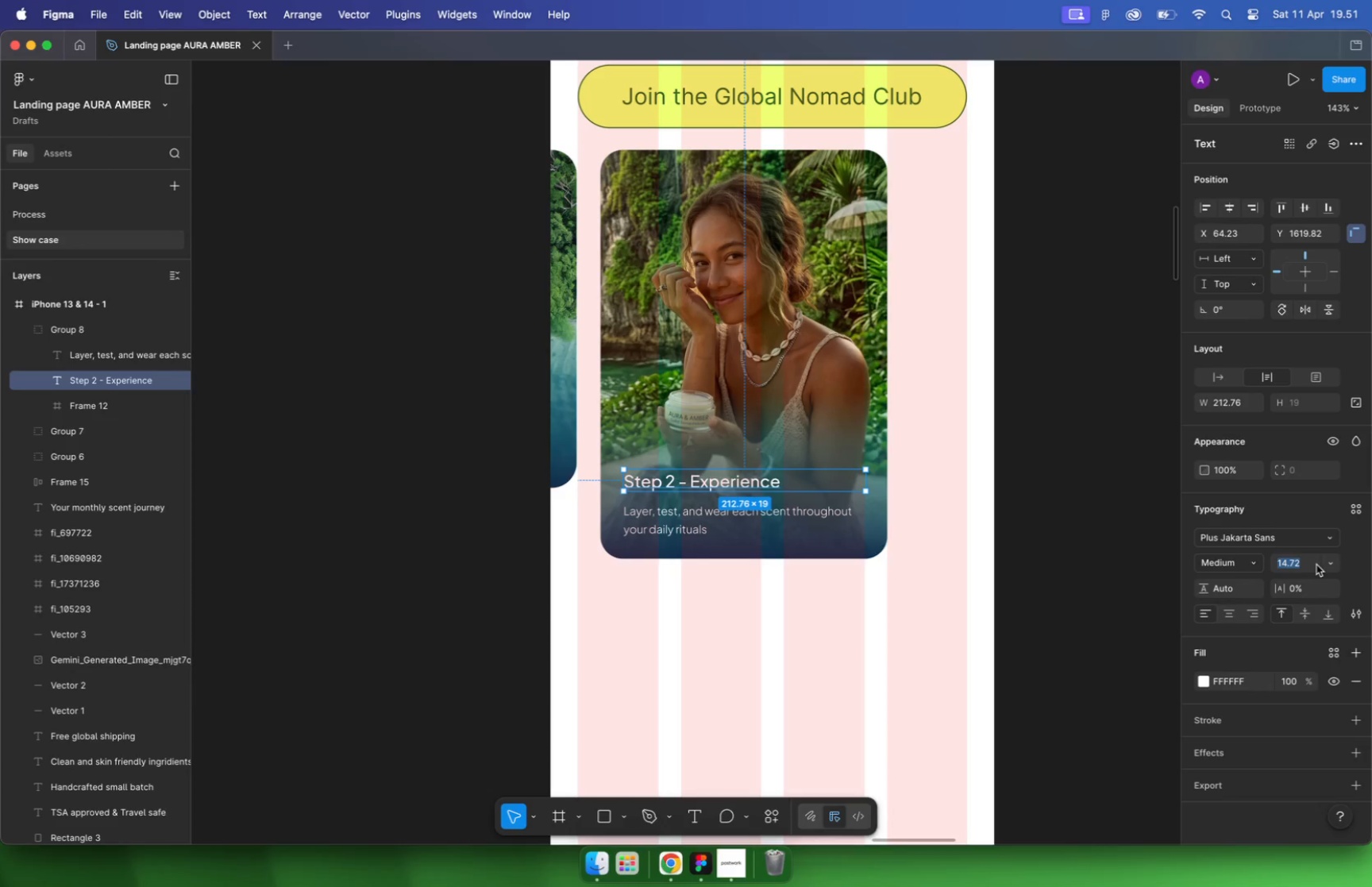 
type(16)
 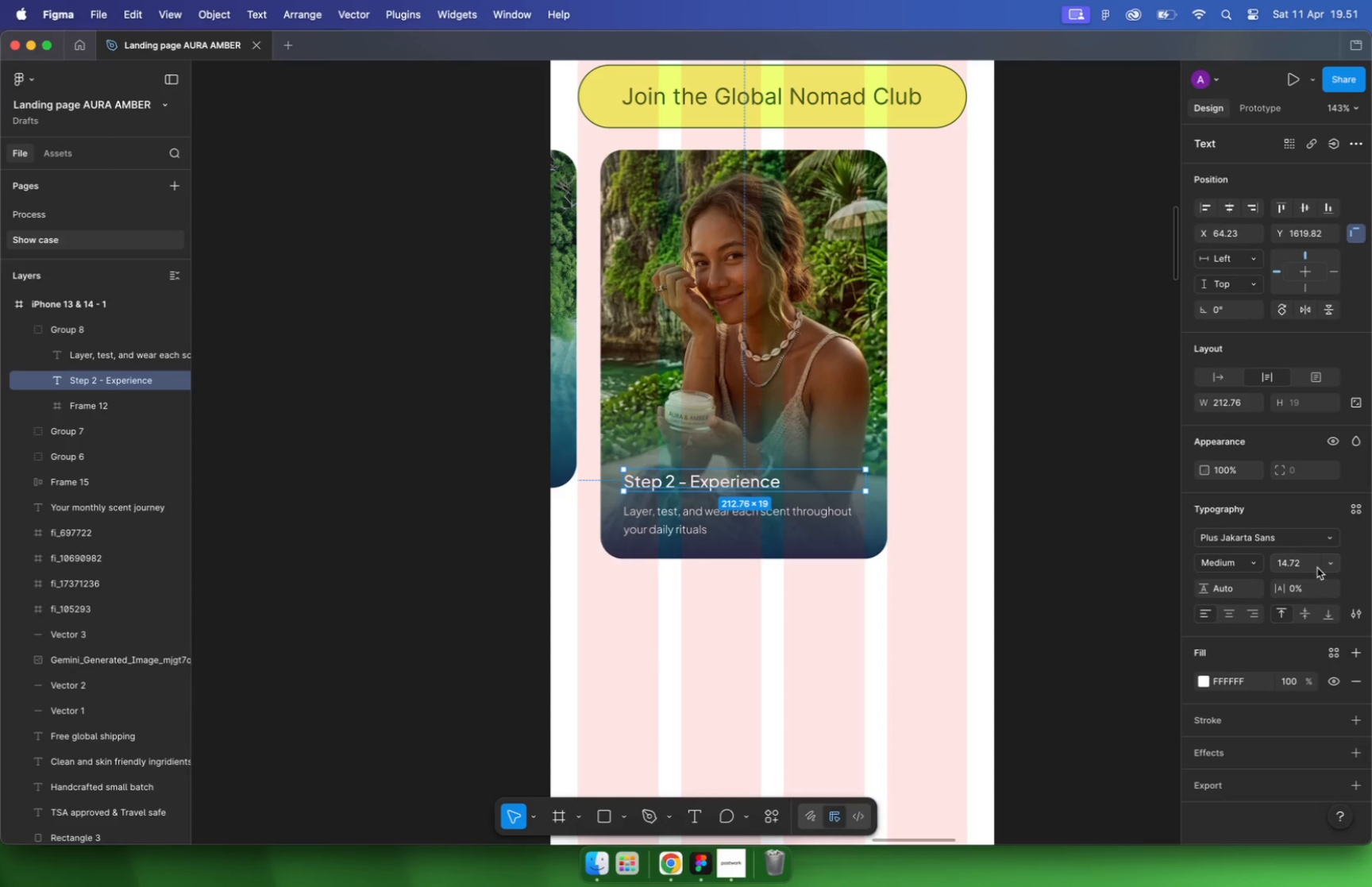 
key(Enter)
 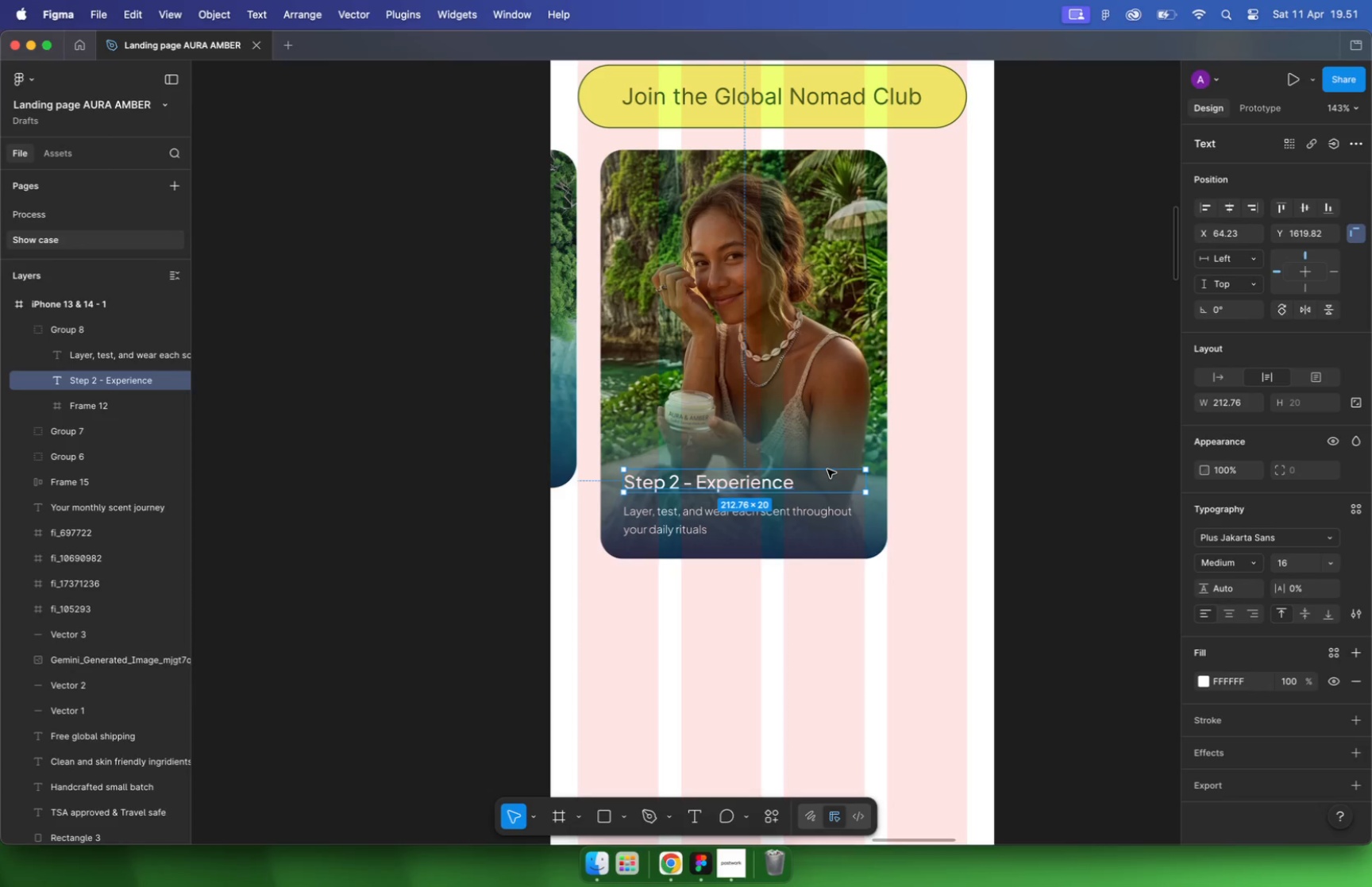 
hold_key(key=CommandLeft, duration=0.72)
left_click([654, 524])
 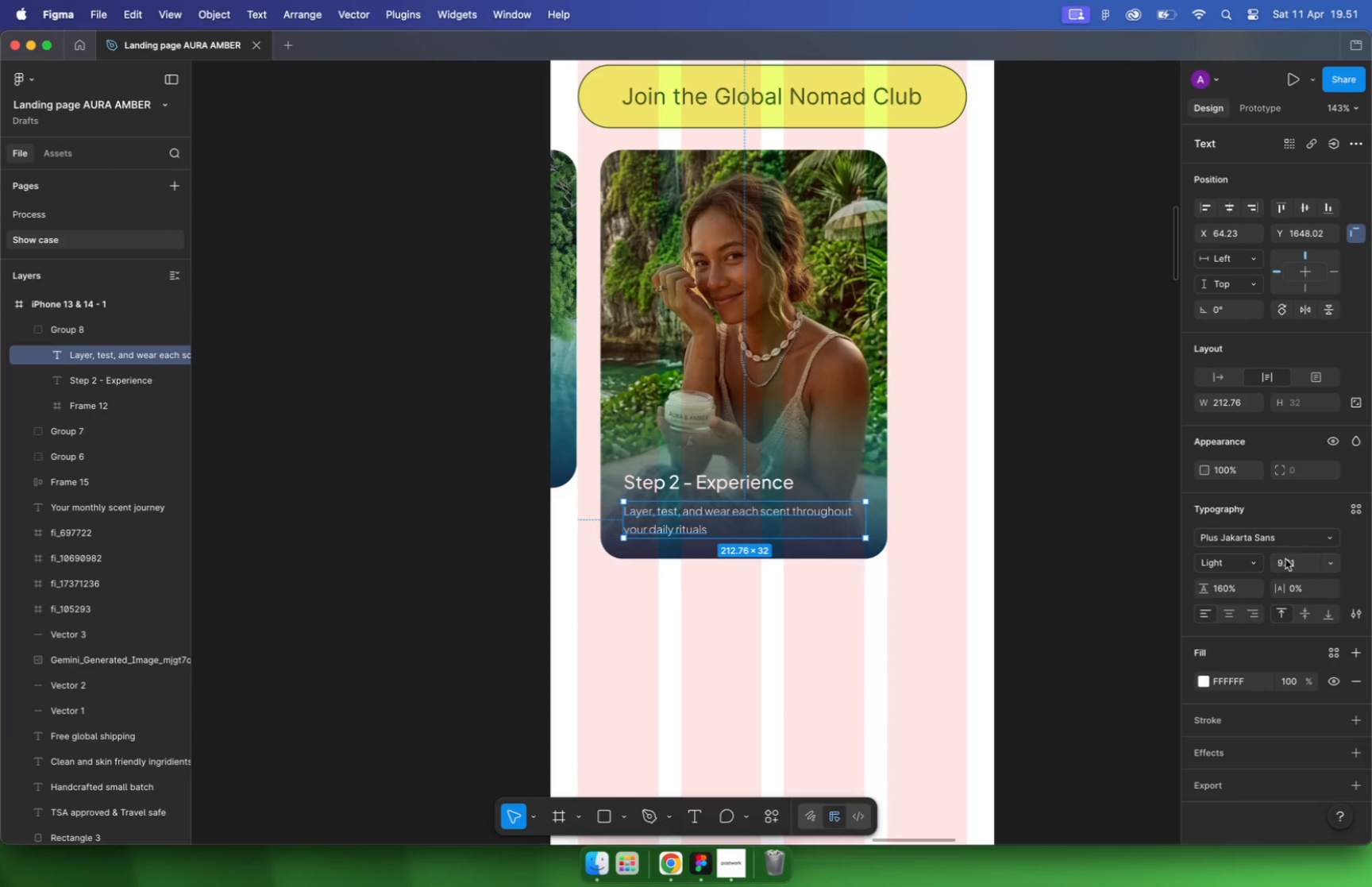 
left_click([1305, 567])
 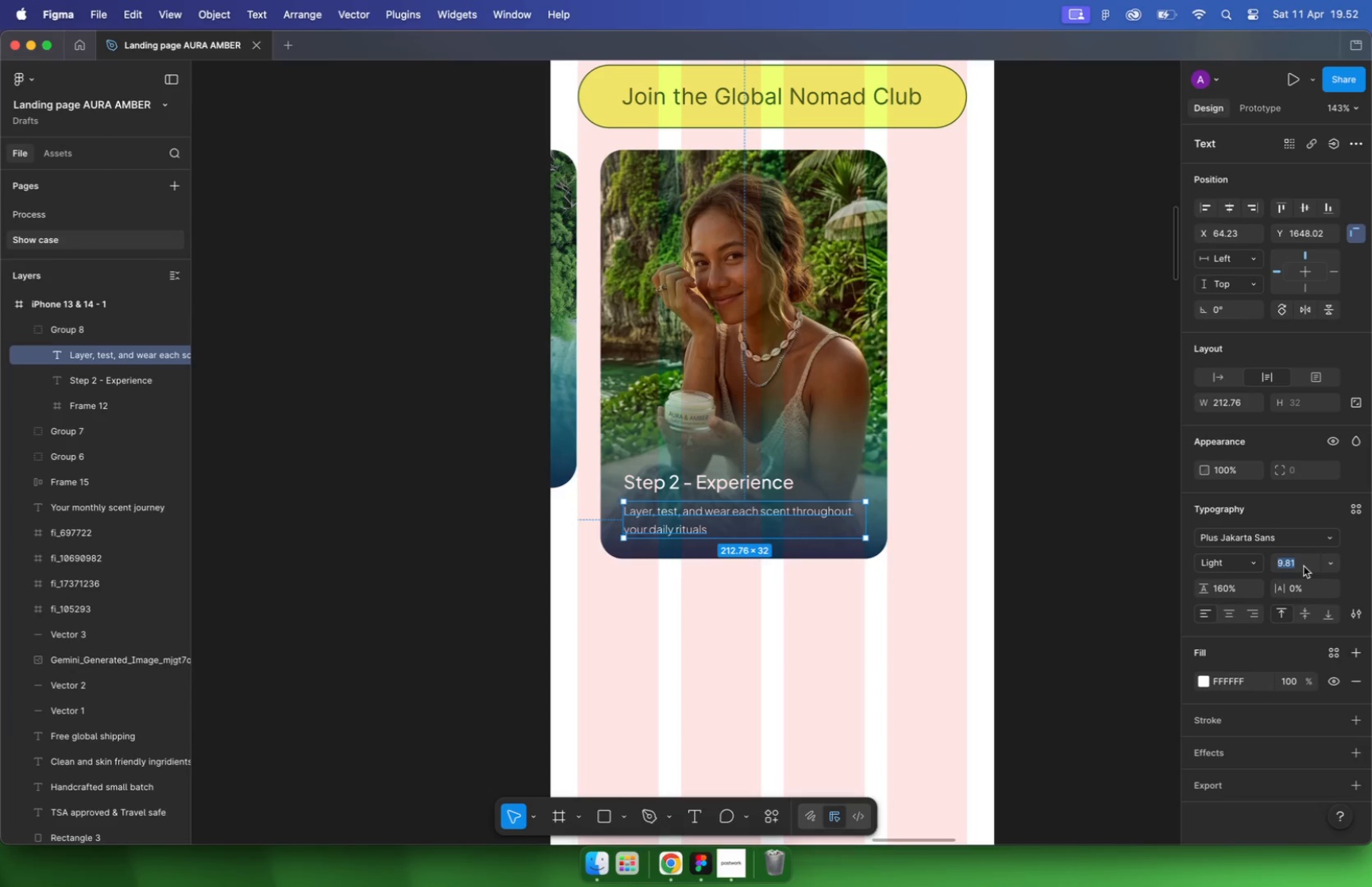 
type(14)
 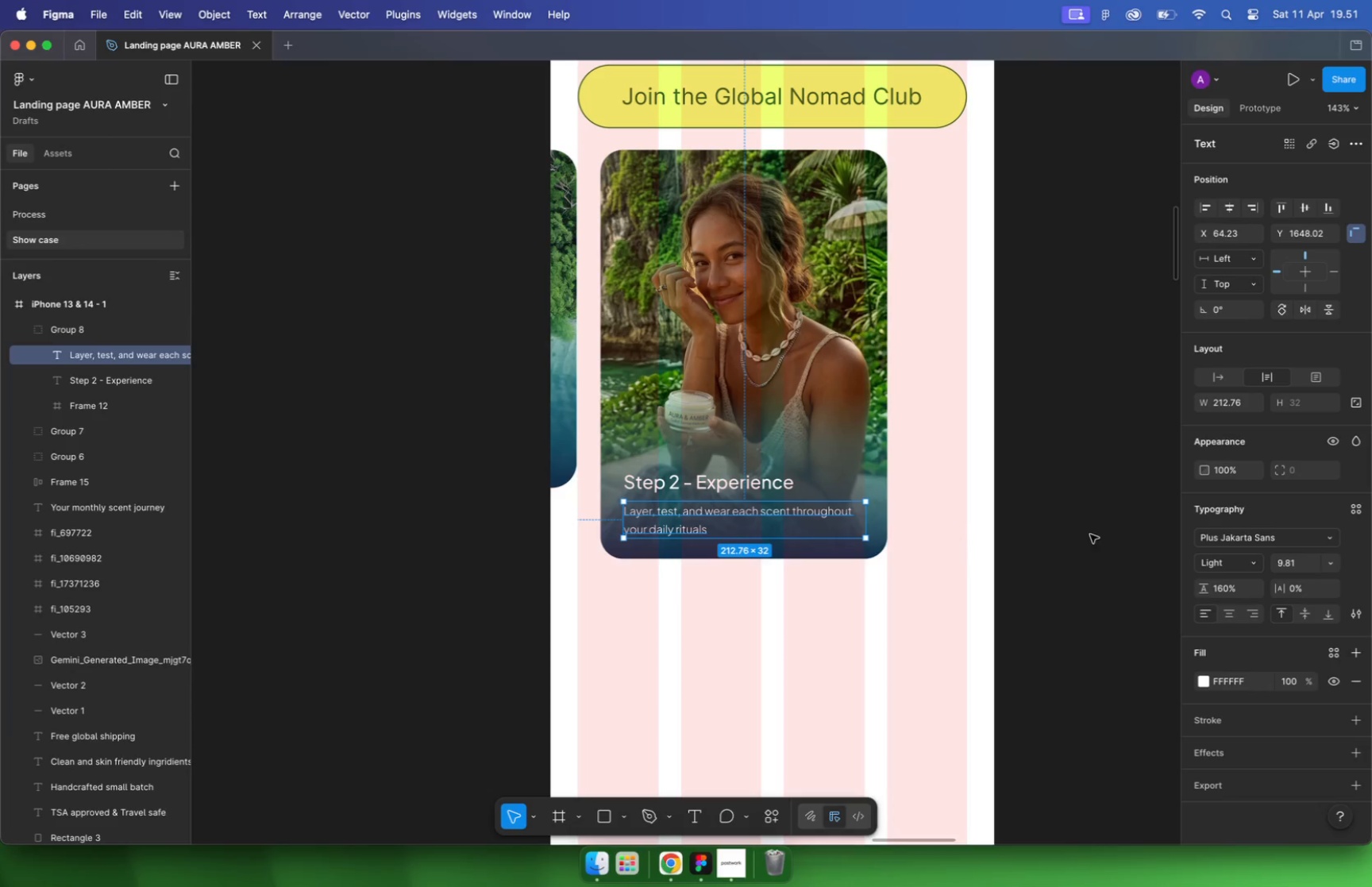 
key(Enter)
 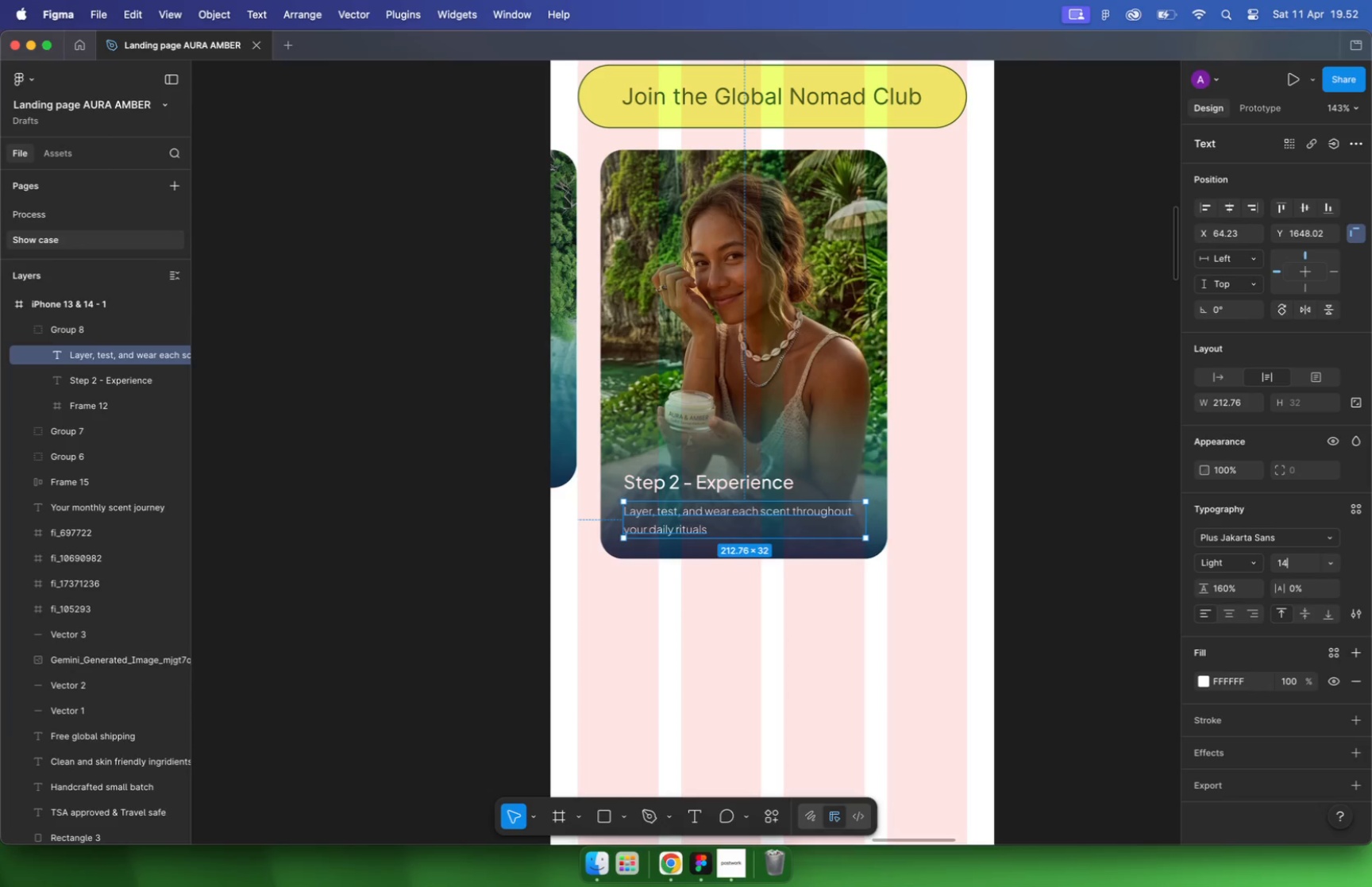 
hold_key(key=CommandLeft, duration=0.36)
 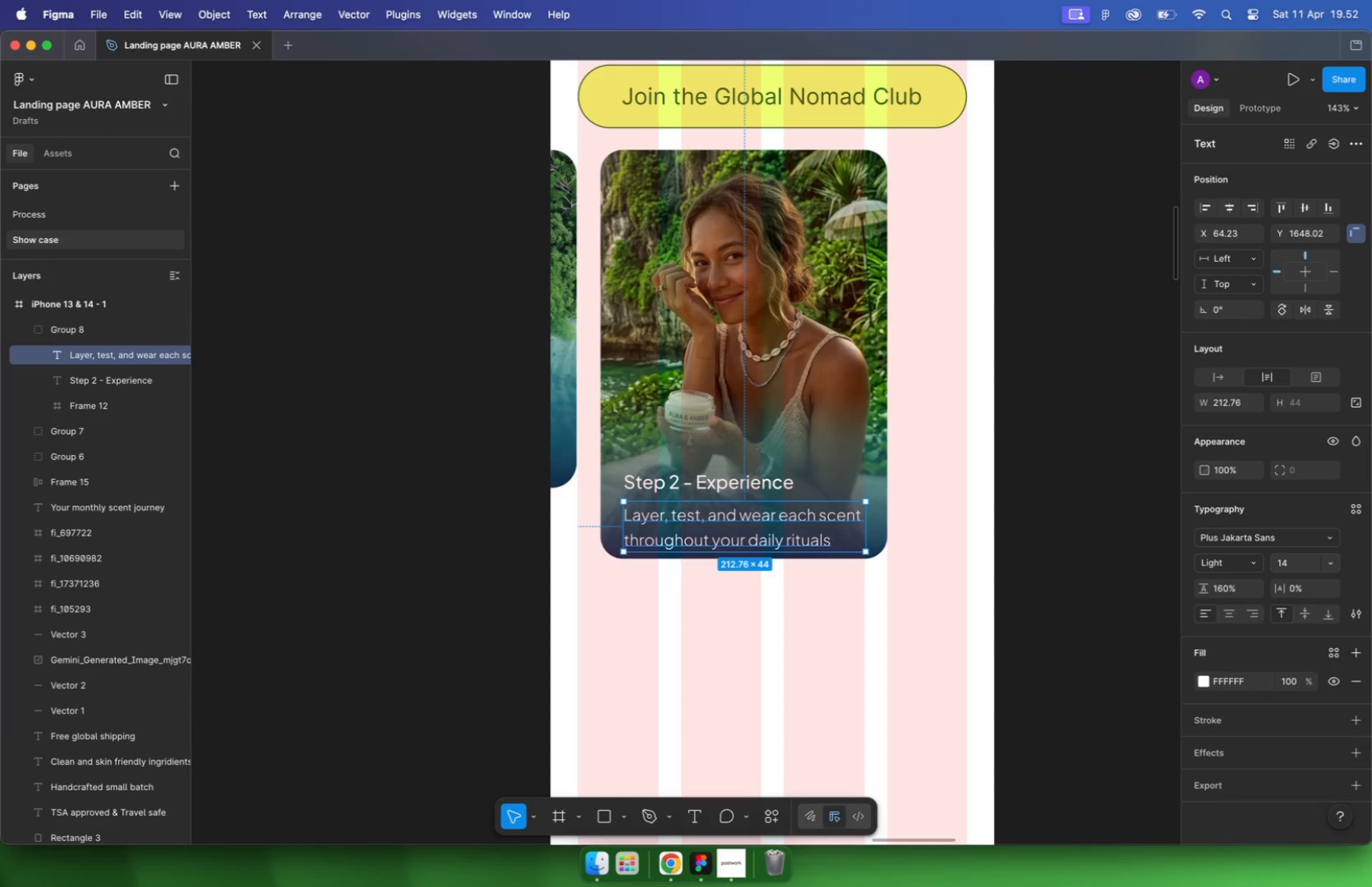 
hold_key(key=ShiftLeft, duration=1.18)
 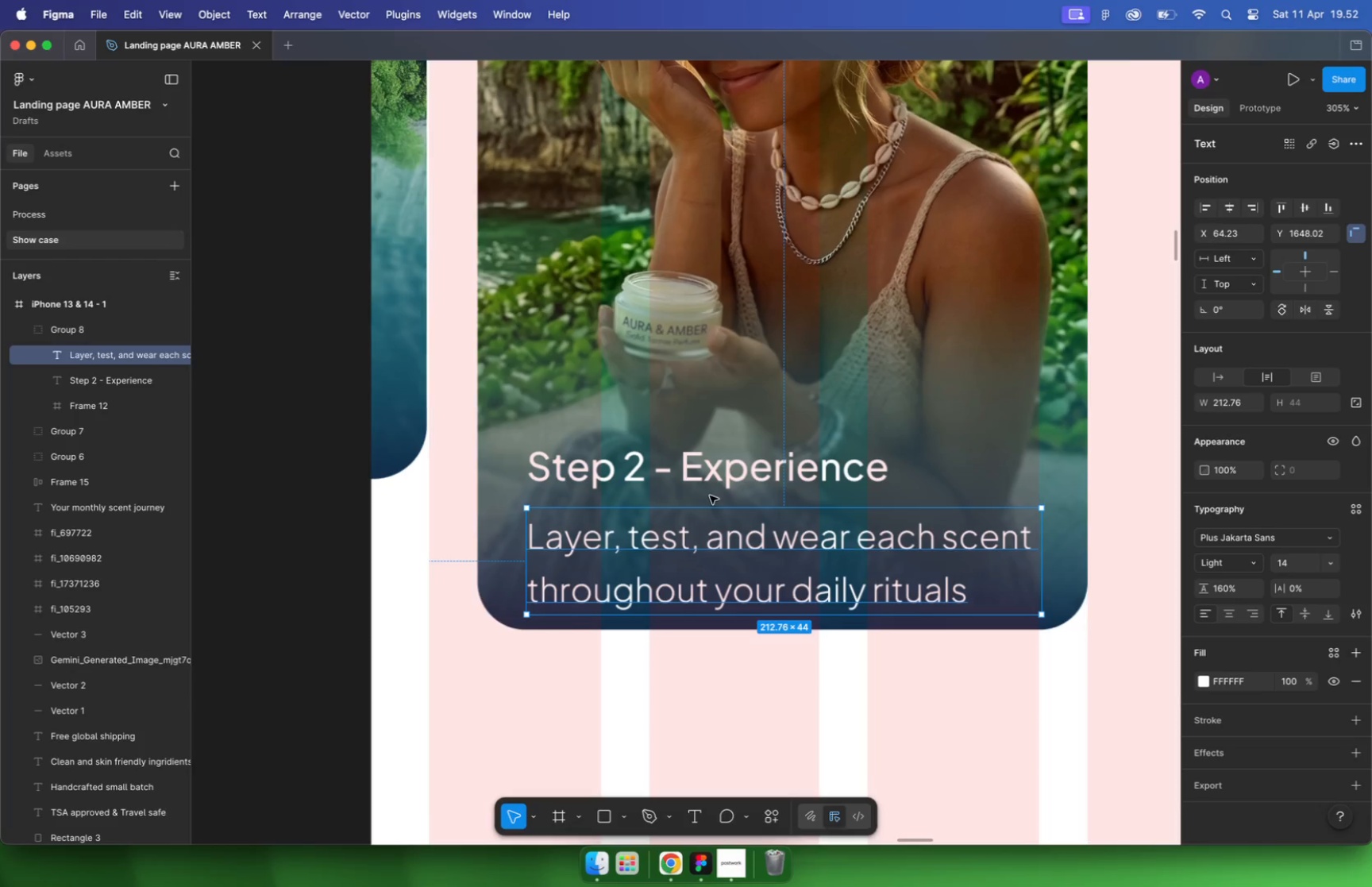 
scroll: coordinate [710, 496], scroll_direction: up, amount: 11.0
 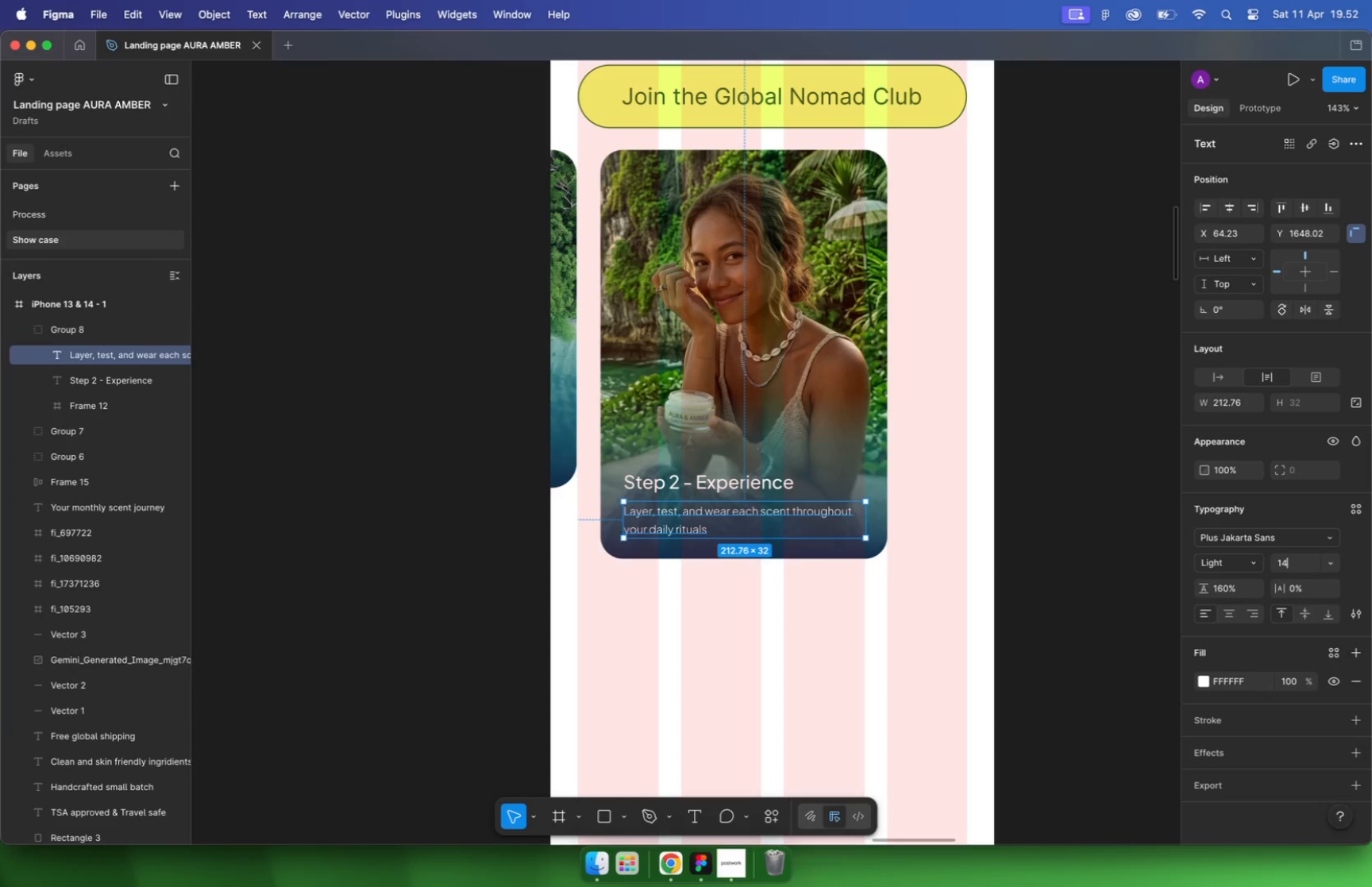 
left_click_drag(start_coordinate=[704, 472], to_coordinate=[703, 437])
 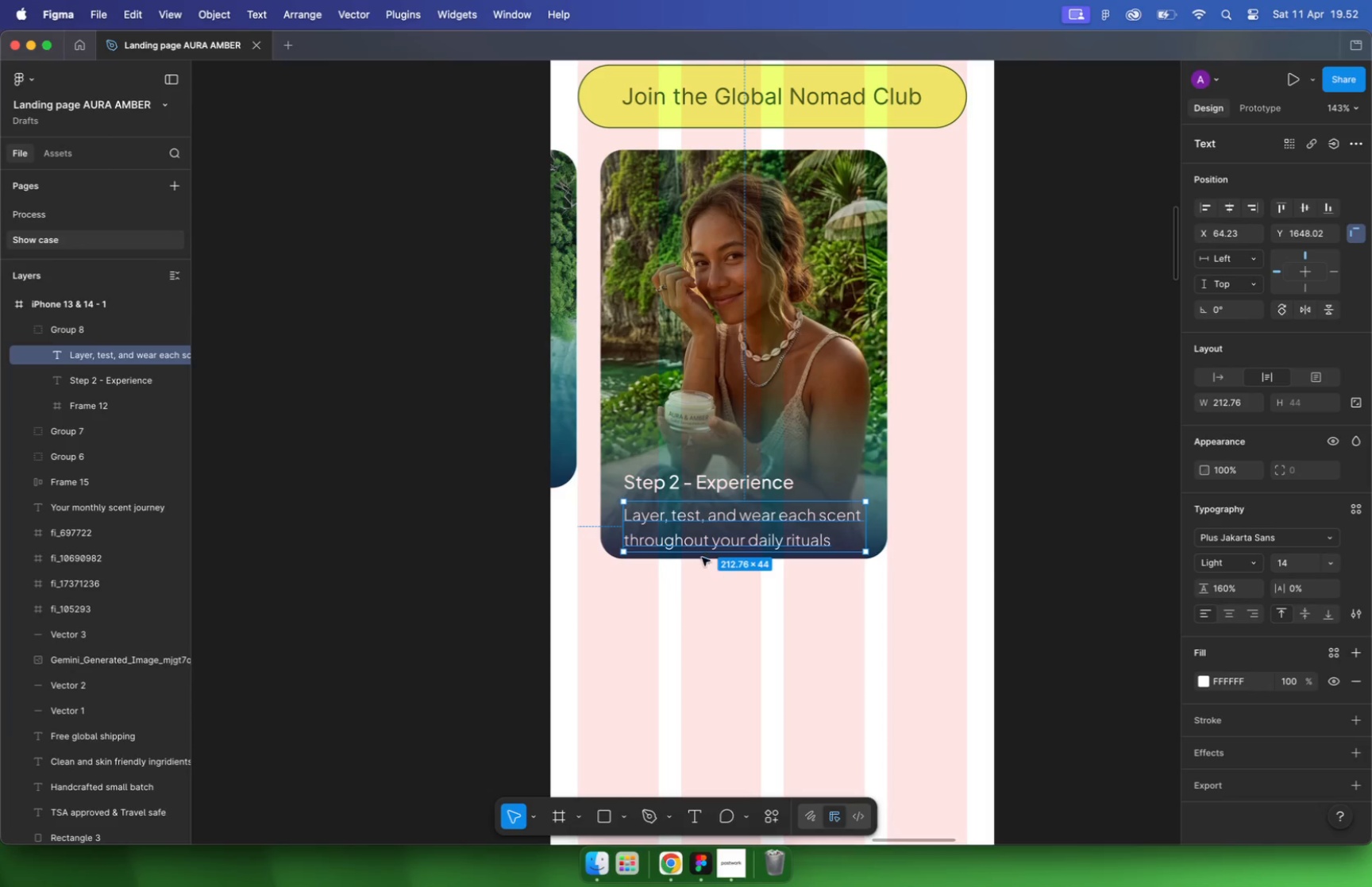 
hold_key(key=OptionLeft, duration=1.25)
 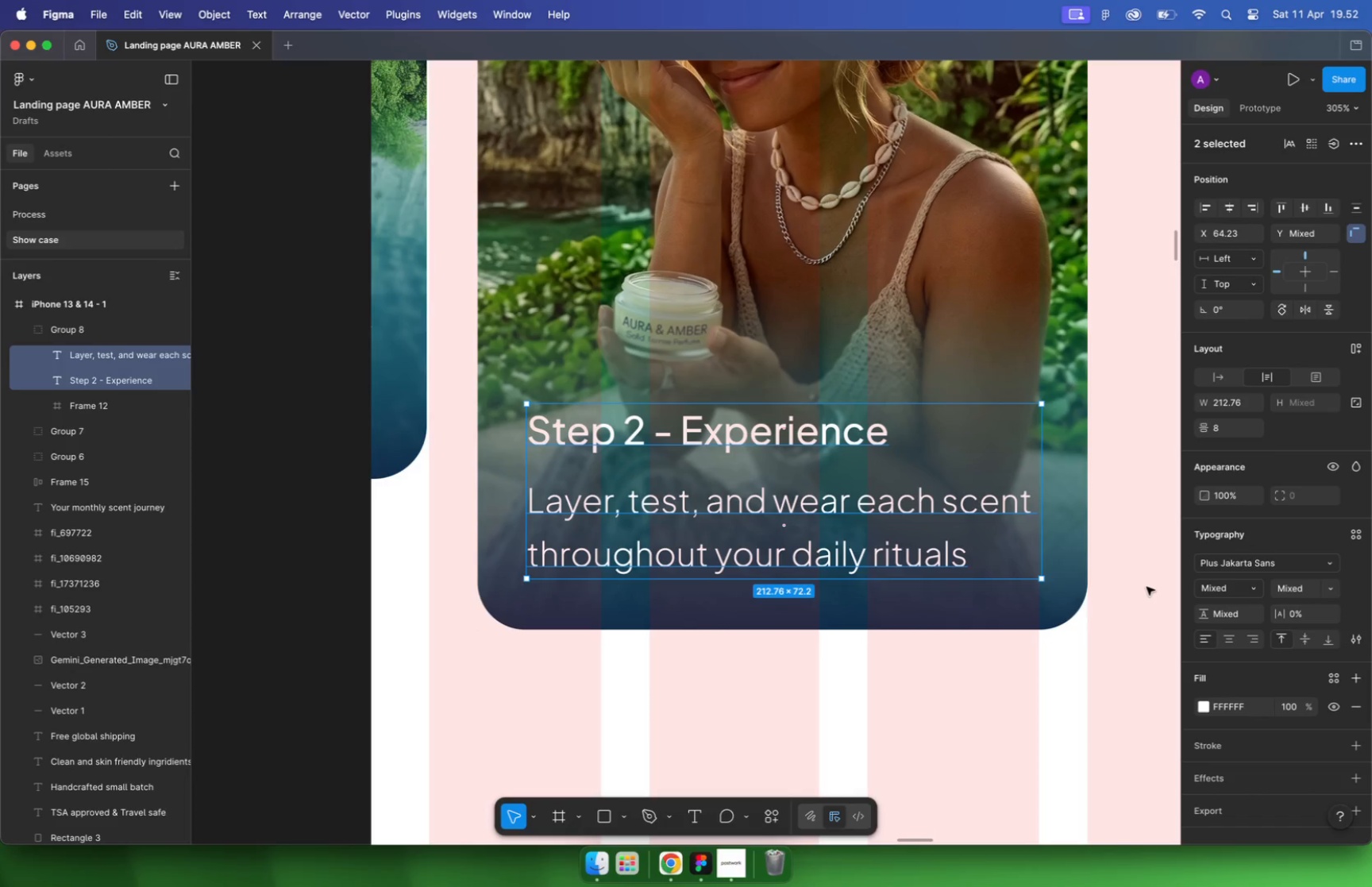 
left_click([1243, 406])
 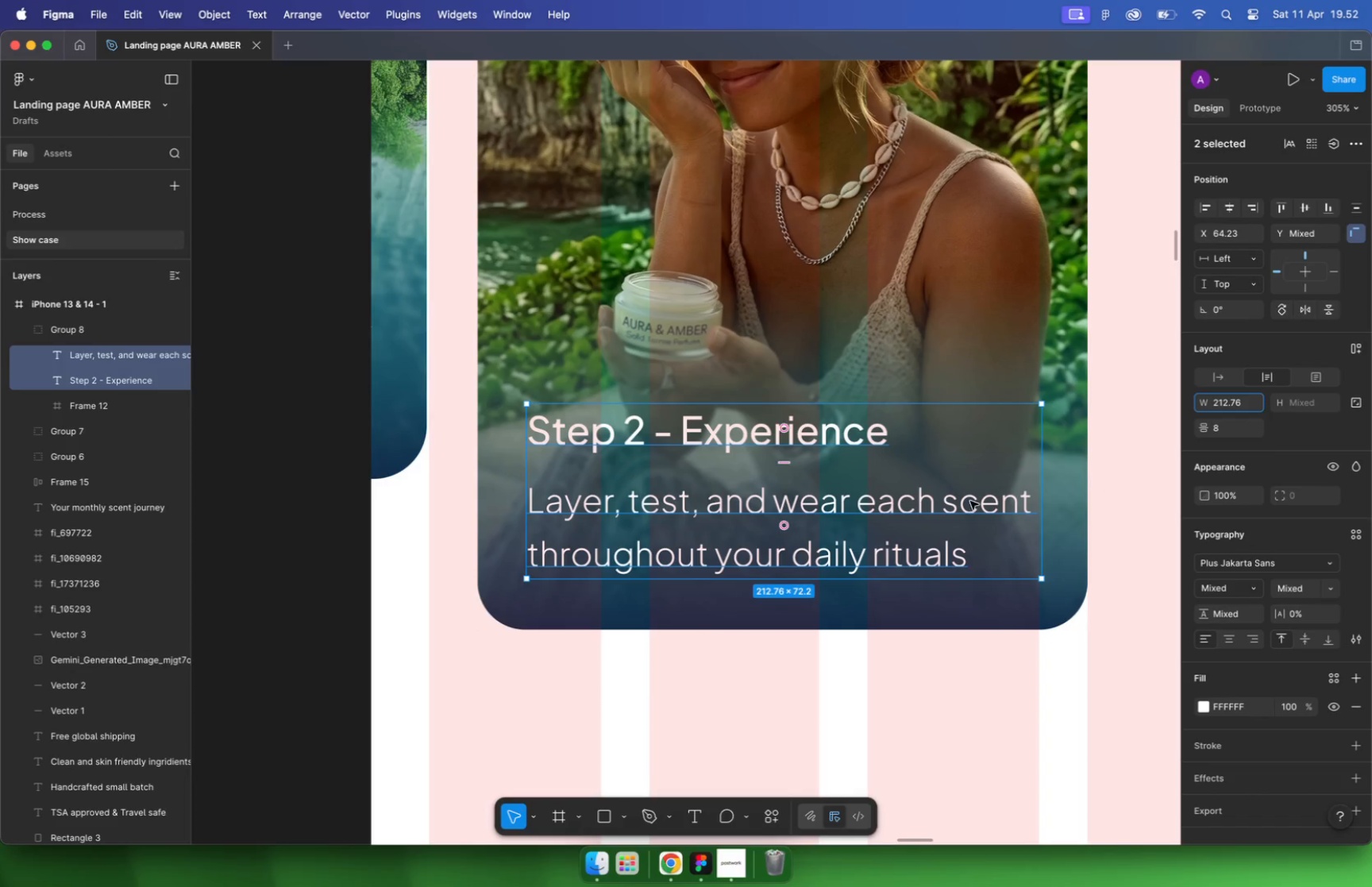 
right_click([870, 524])
 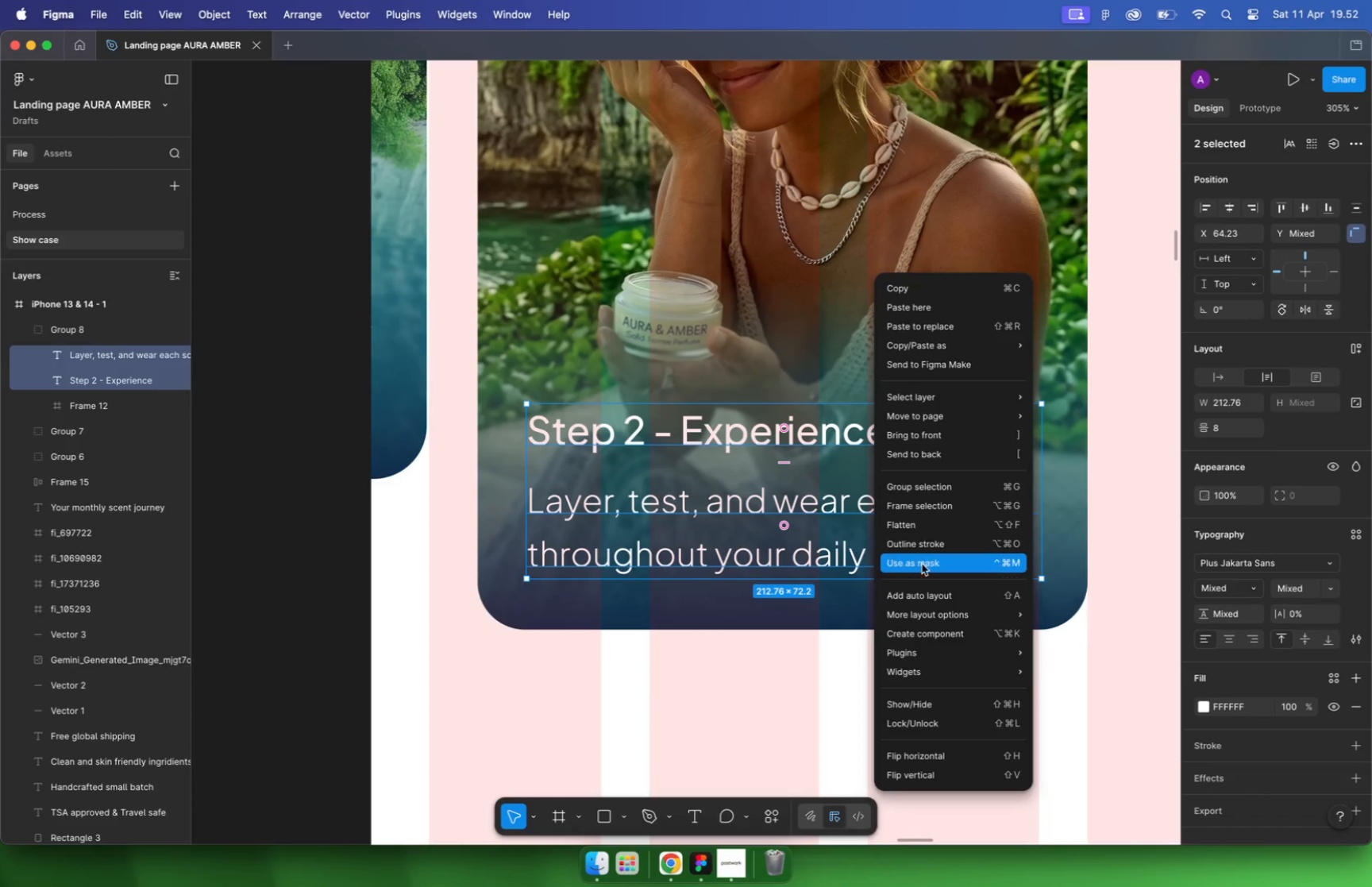 
left_click([757, 643])
 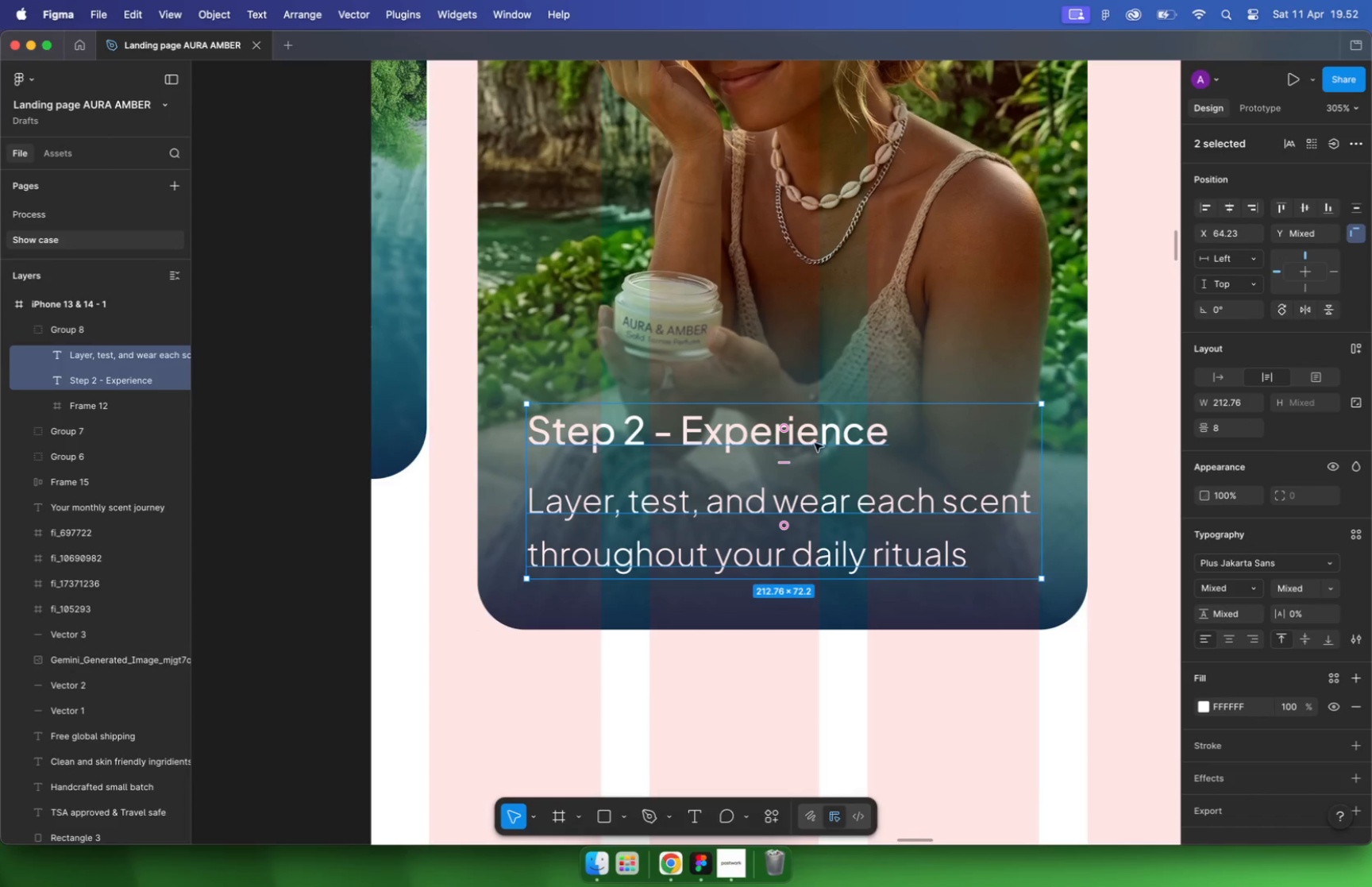 
hold_key(key=CommandLeft, duration=0.62)
left_click([821, 436])
 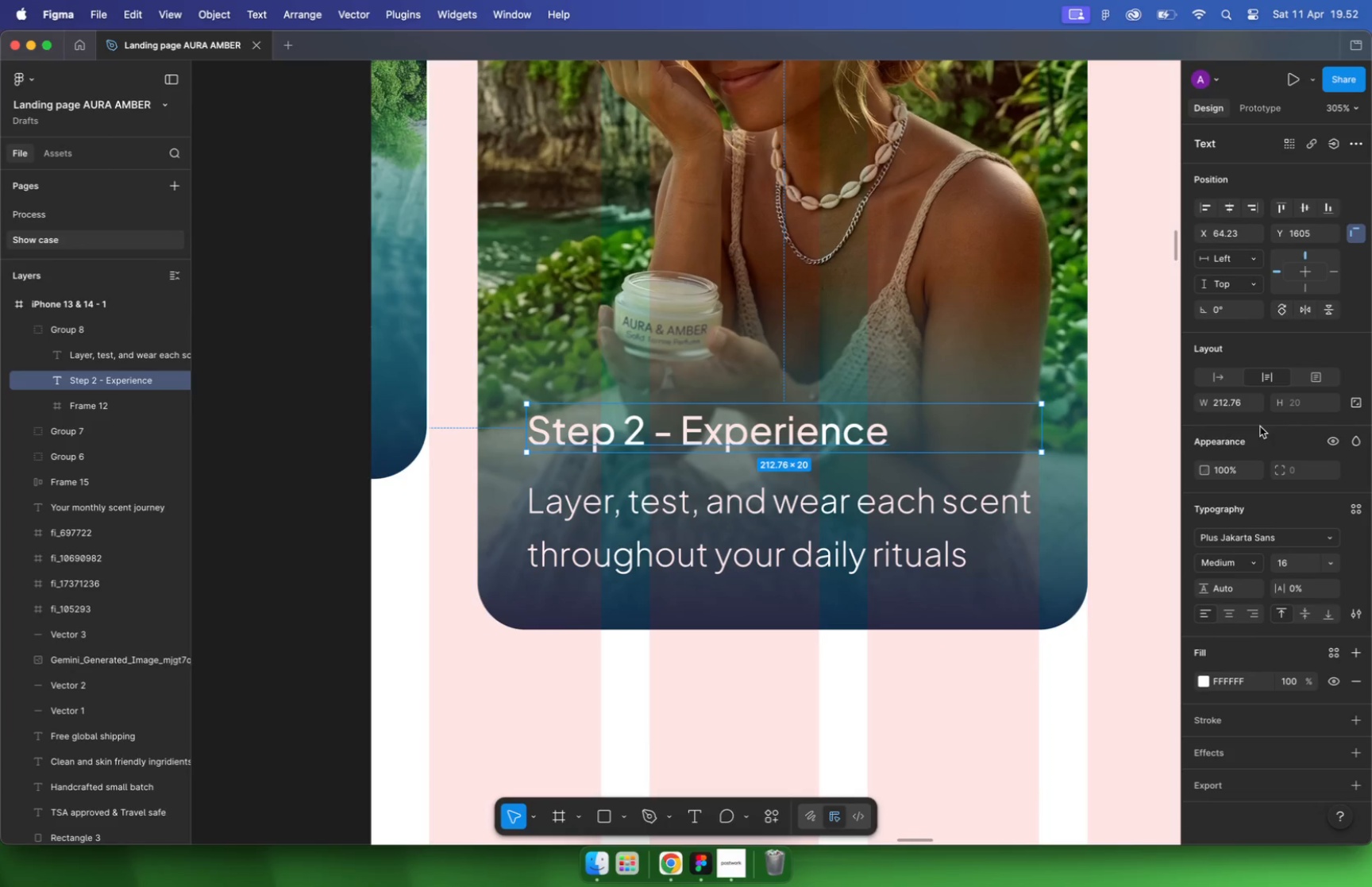 
hold_key(key=OptionLeft, duration=0.88)
 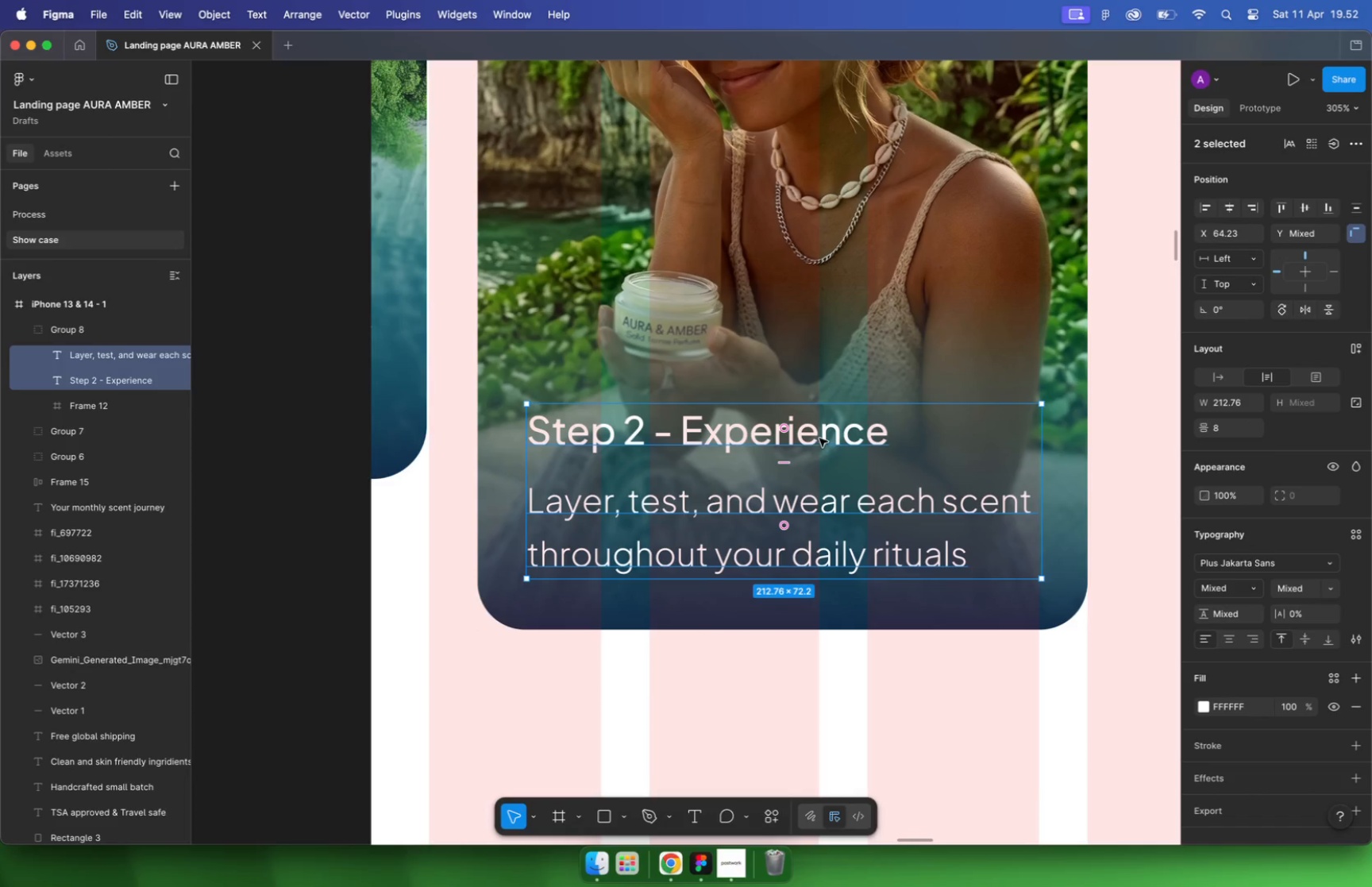 
double_click([1241, 404])
 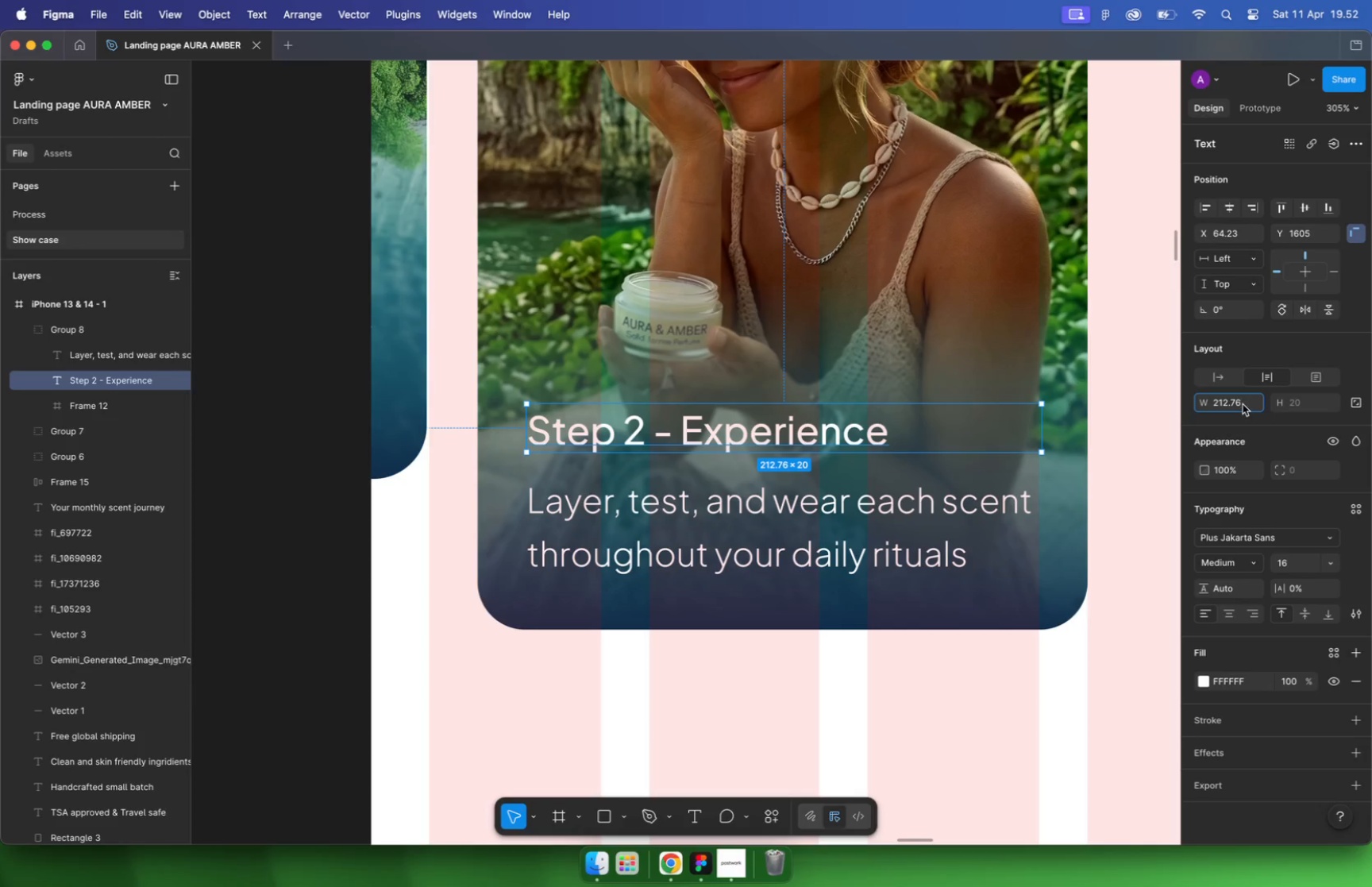 
key(Backspace)
 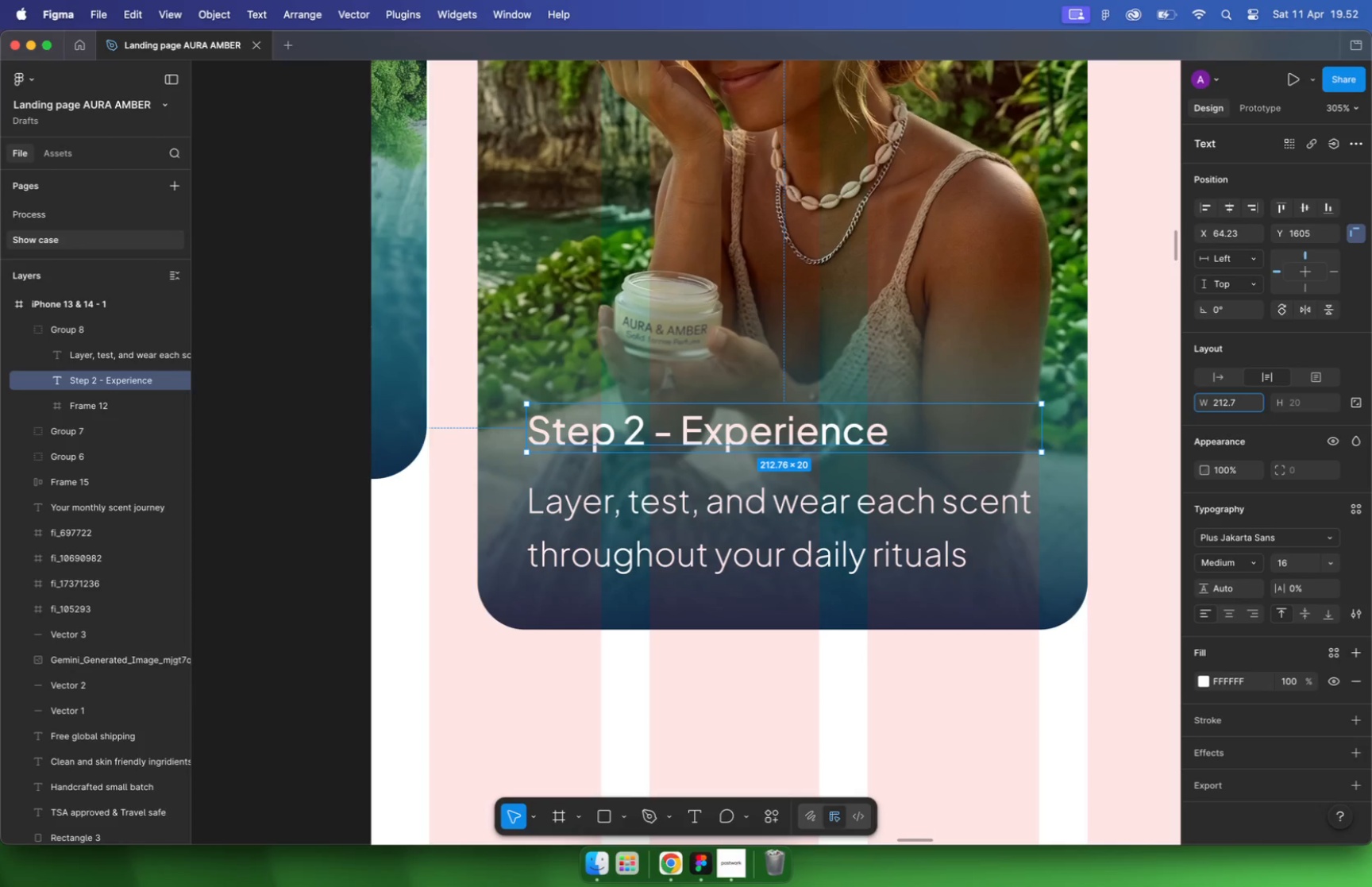 
key(Backspace)
 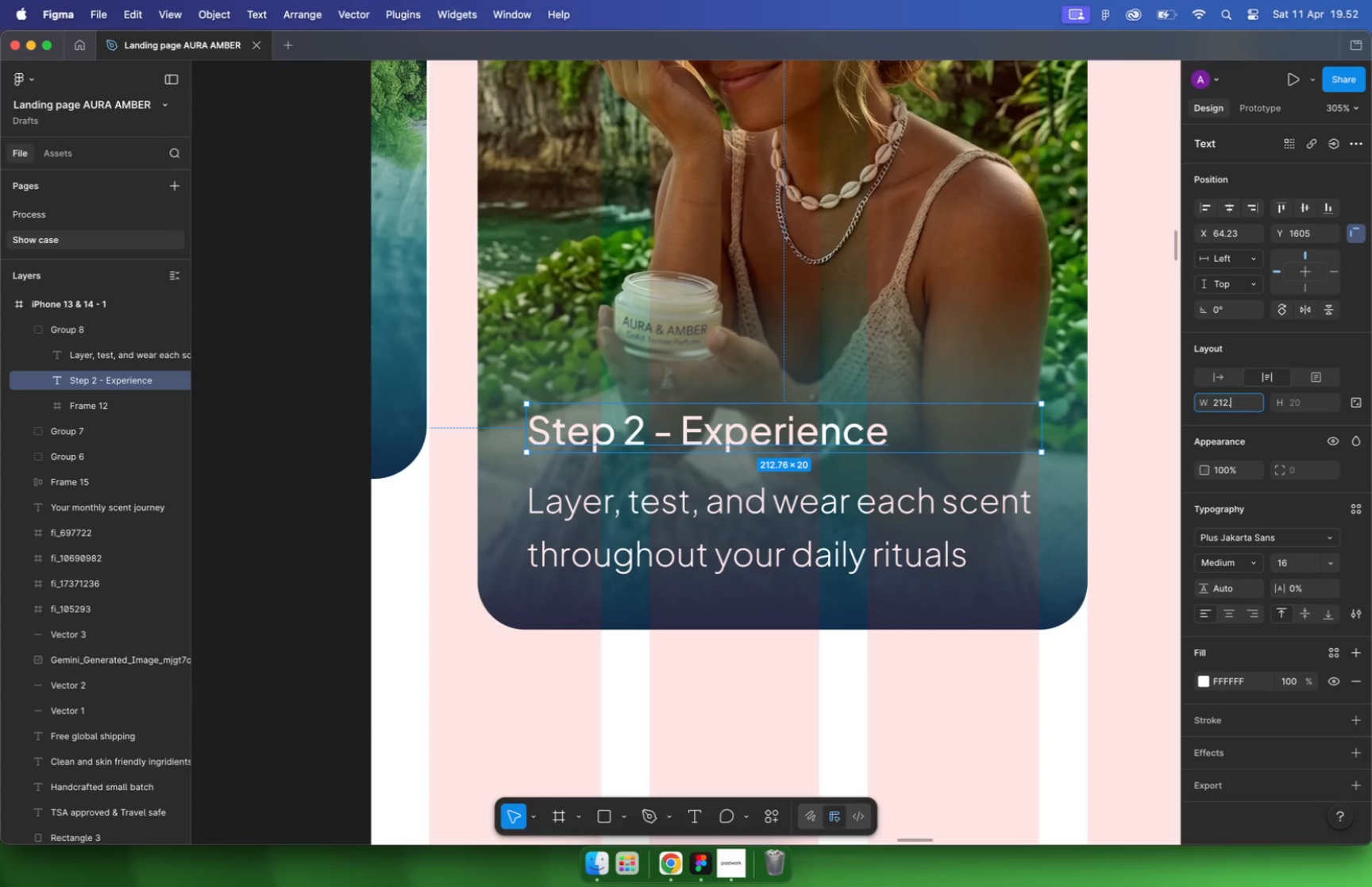 
key(Backspace)
 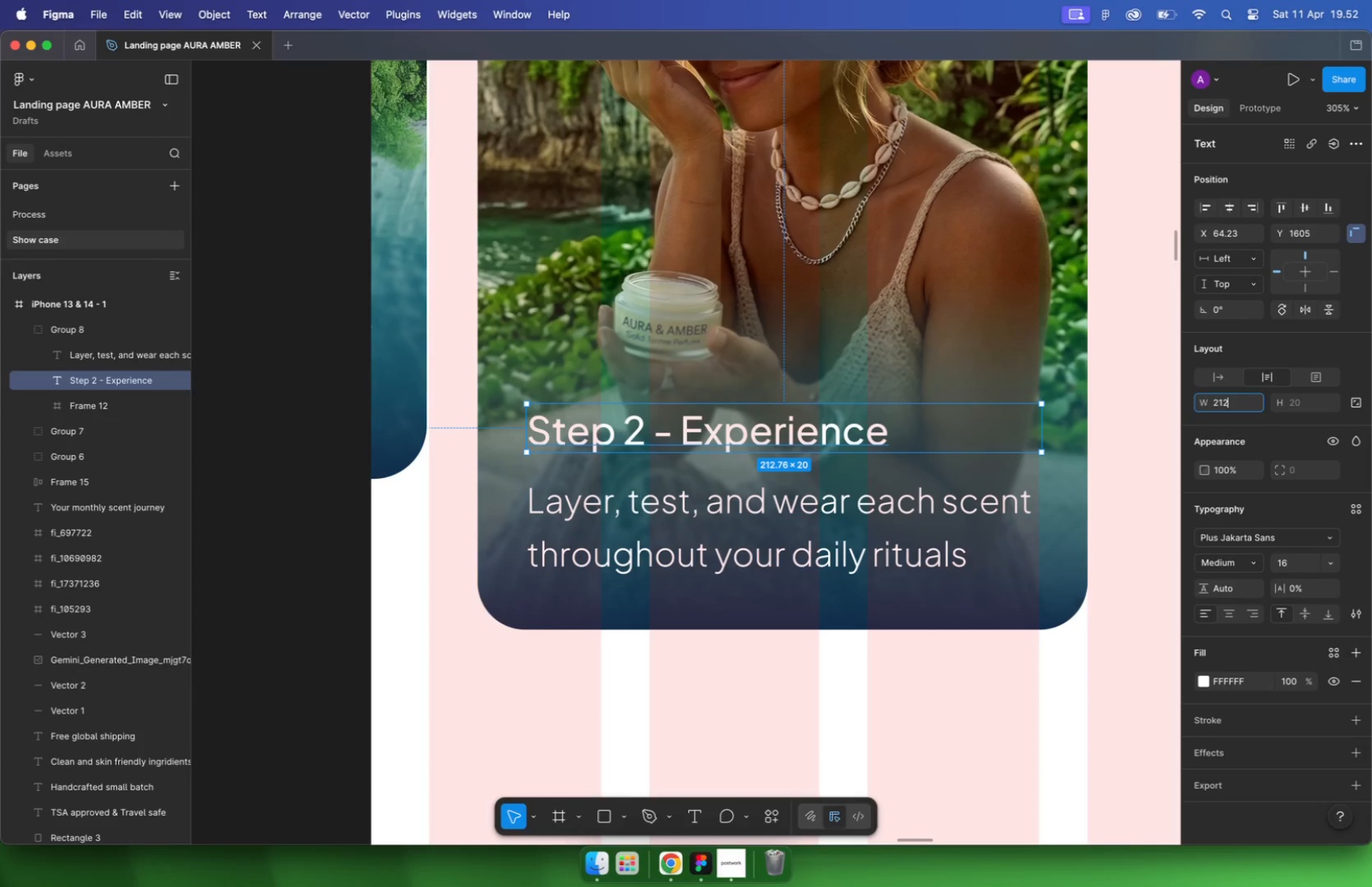 
key(Enter)
 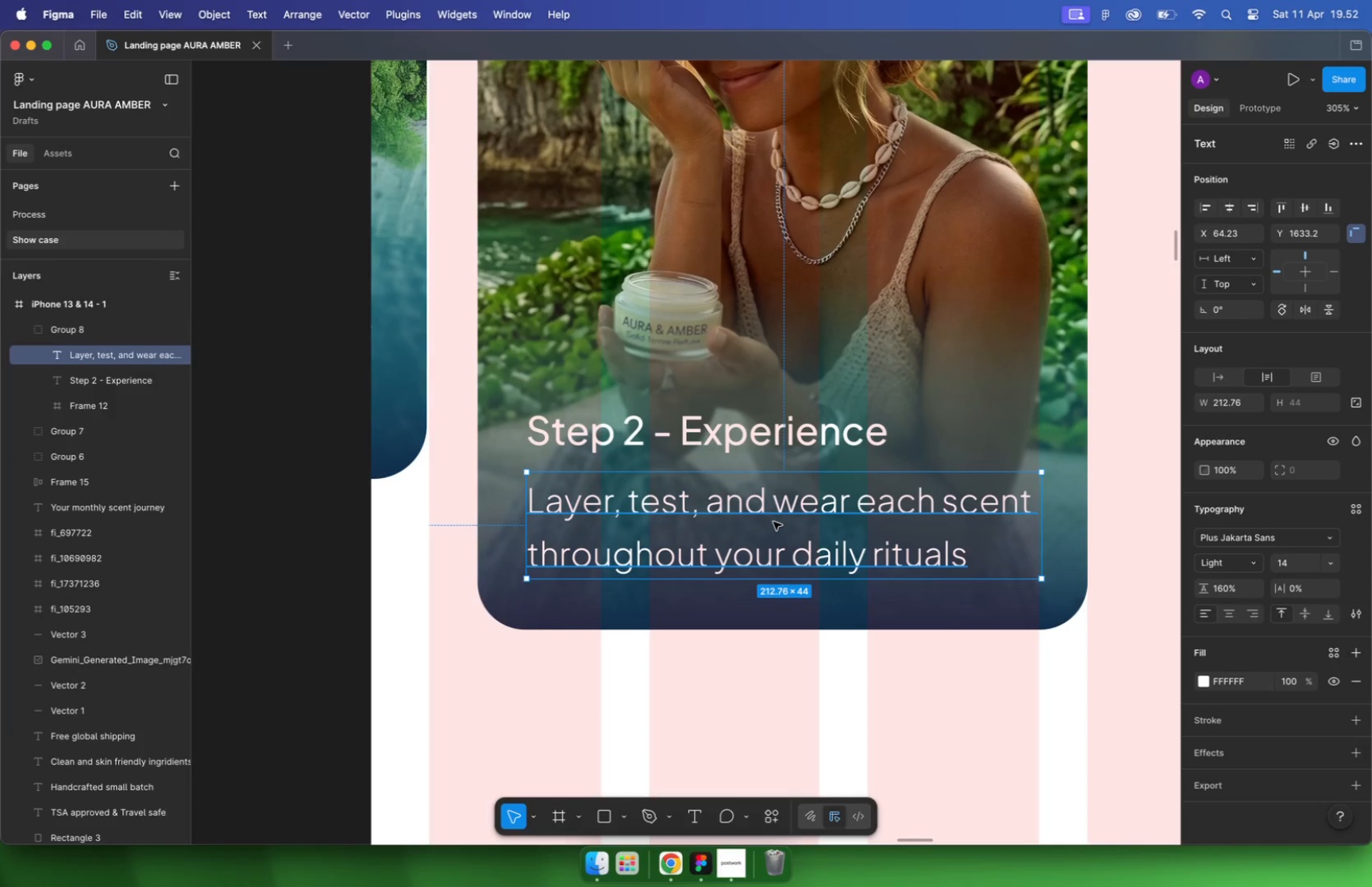 
hold_key(key=OptionLeft, duration=0.39)
 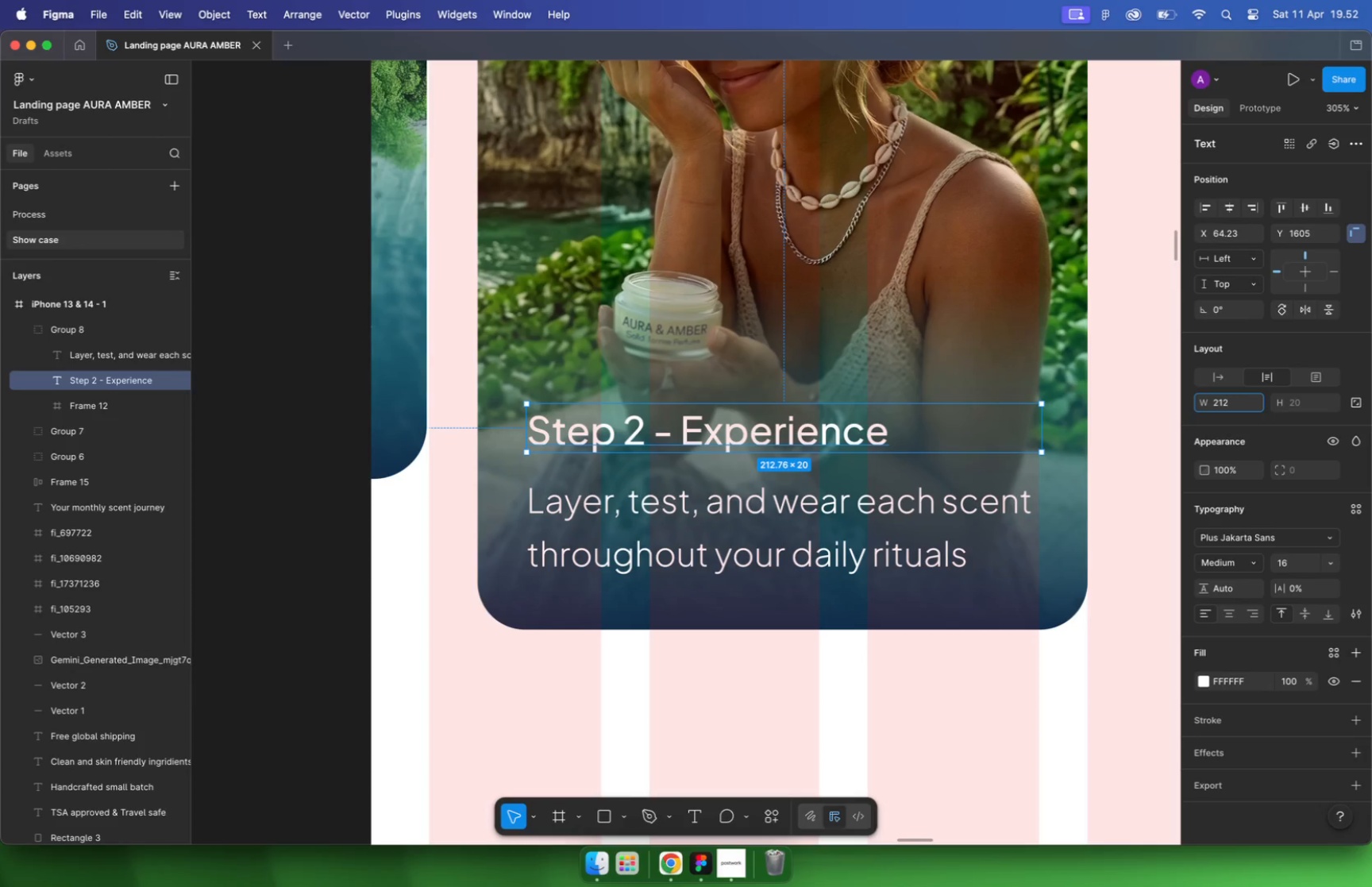 
left_click([1244, 408])
 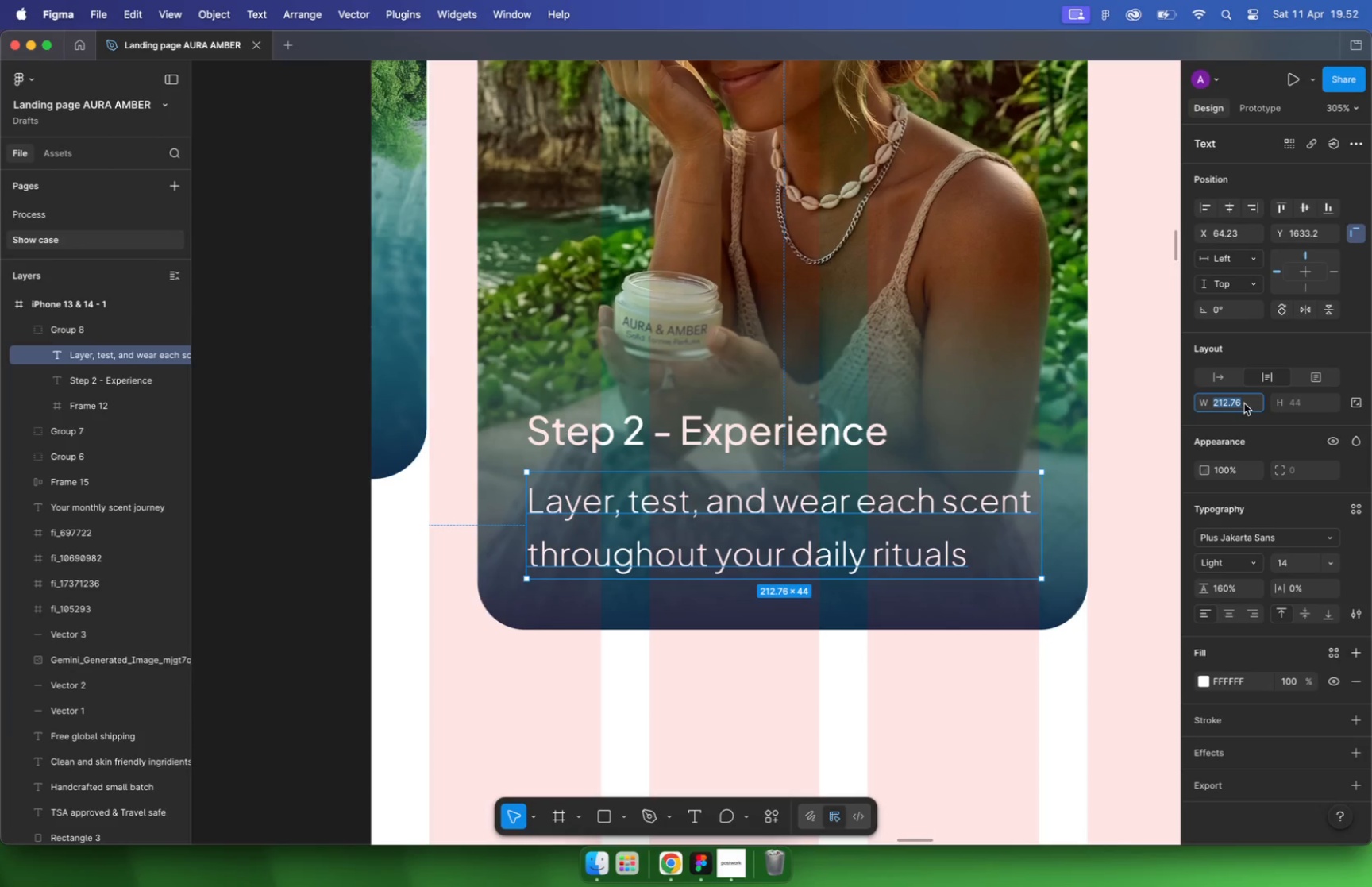 
key(Backspace)
 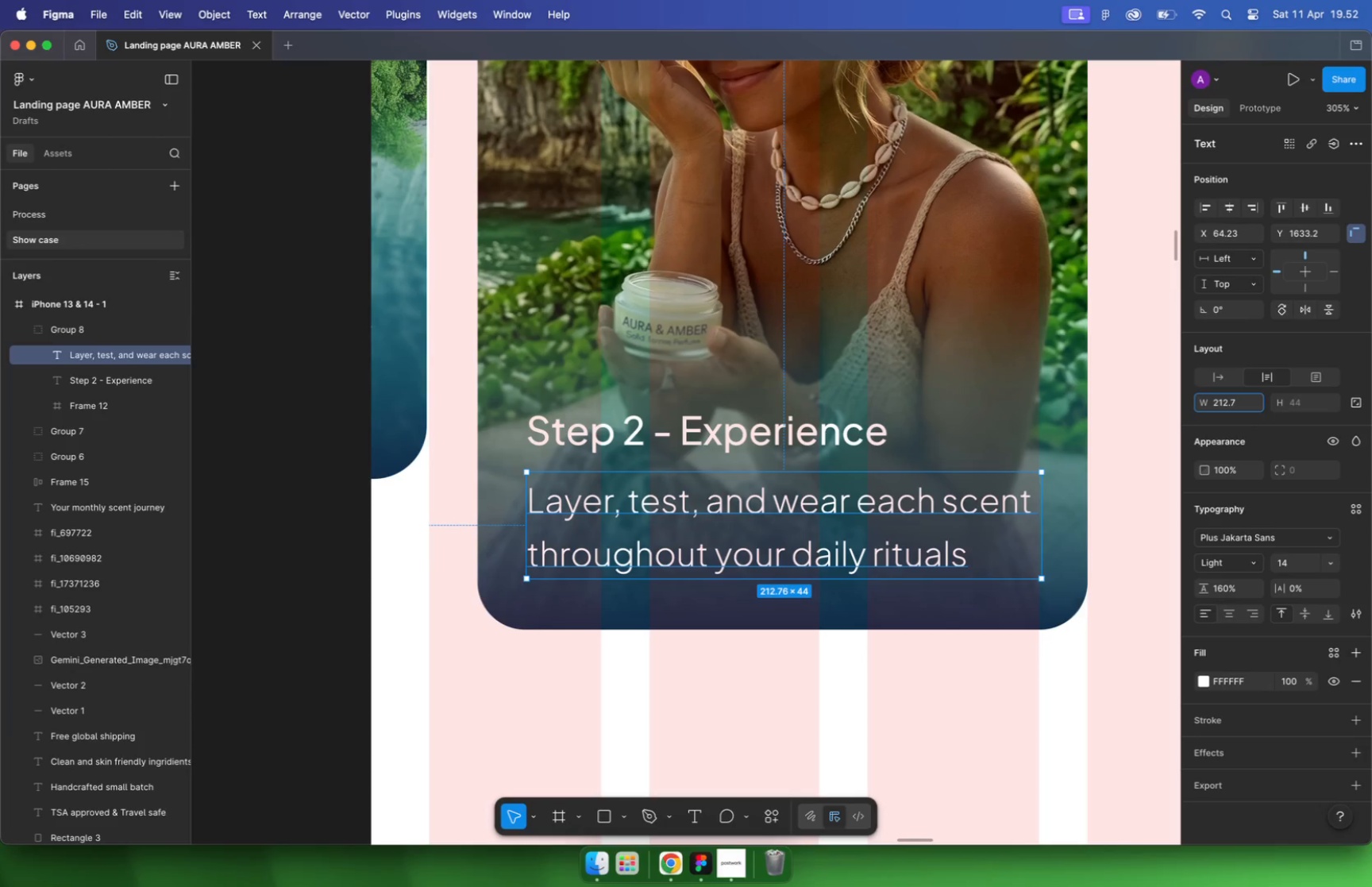 
key(Backspace)
 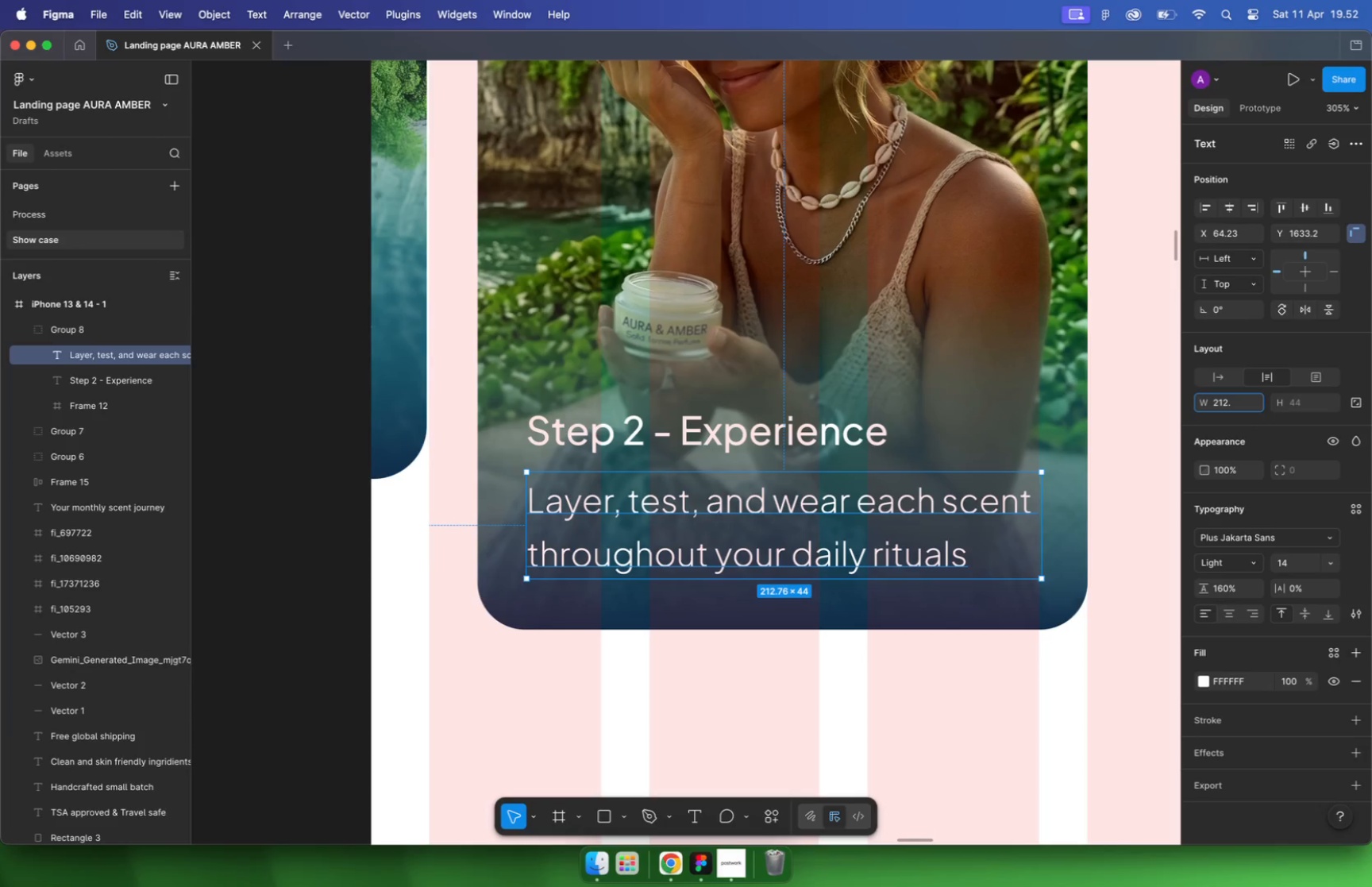 
key(Backspace)
 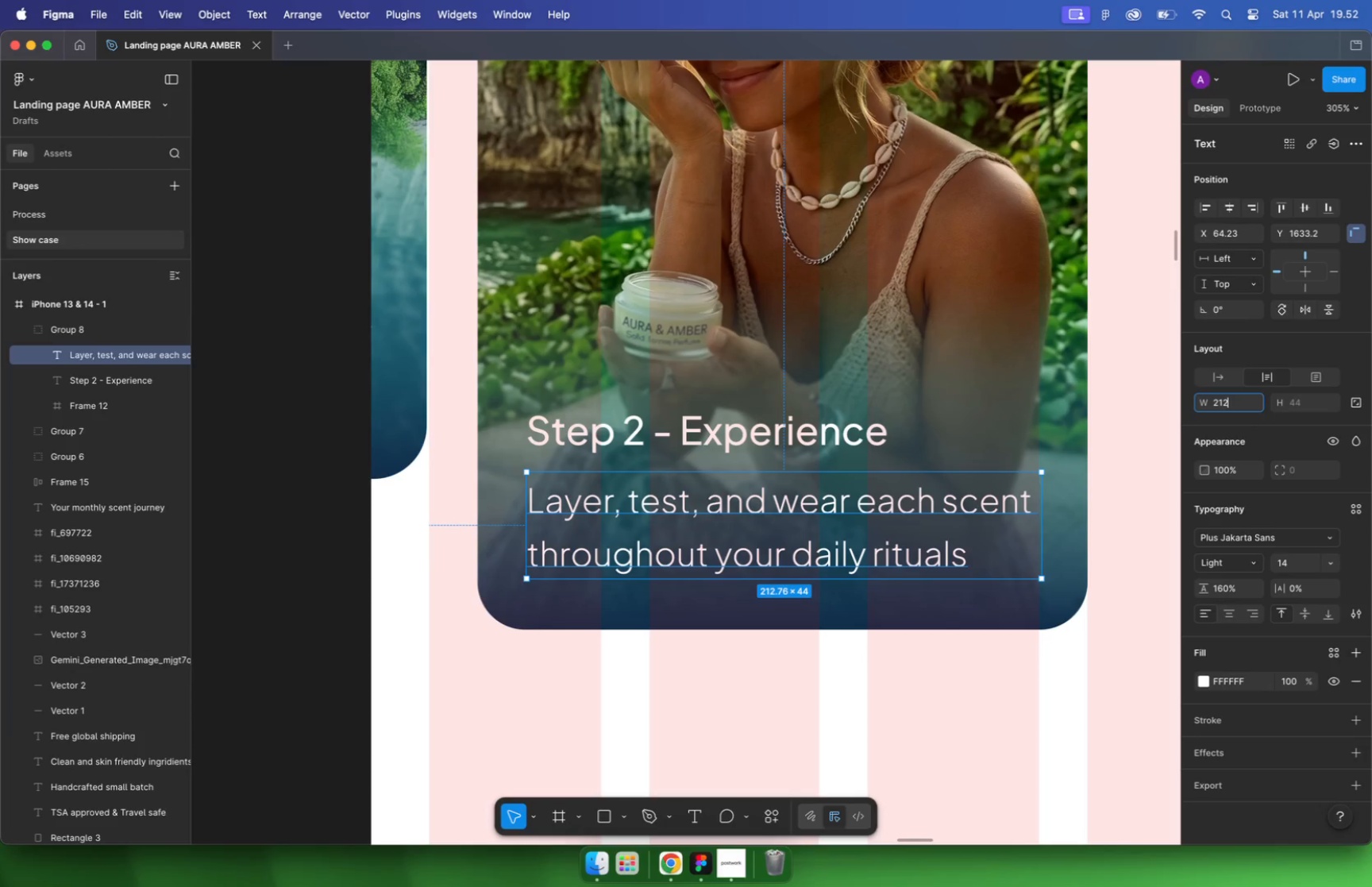 
key(Enter)
 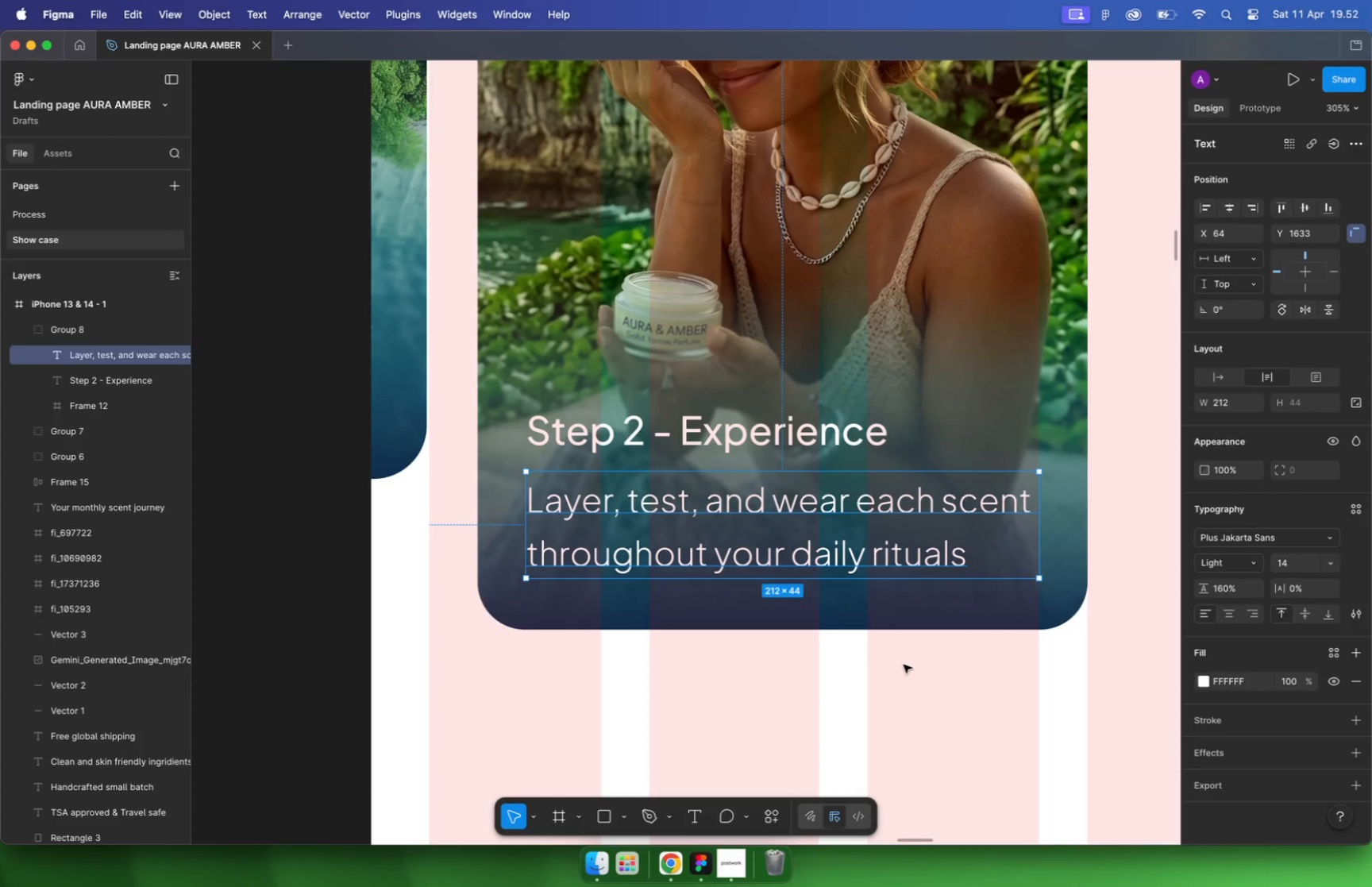 
hold_key(key=OptionLeft, duration=0.45)
 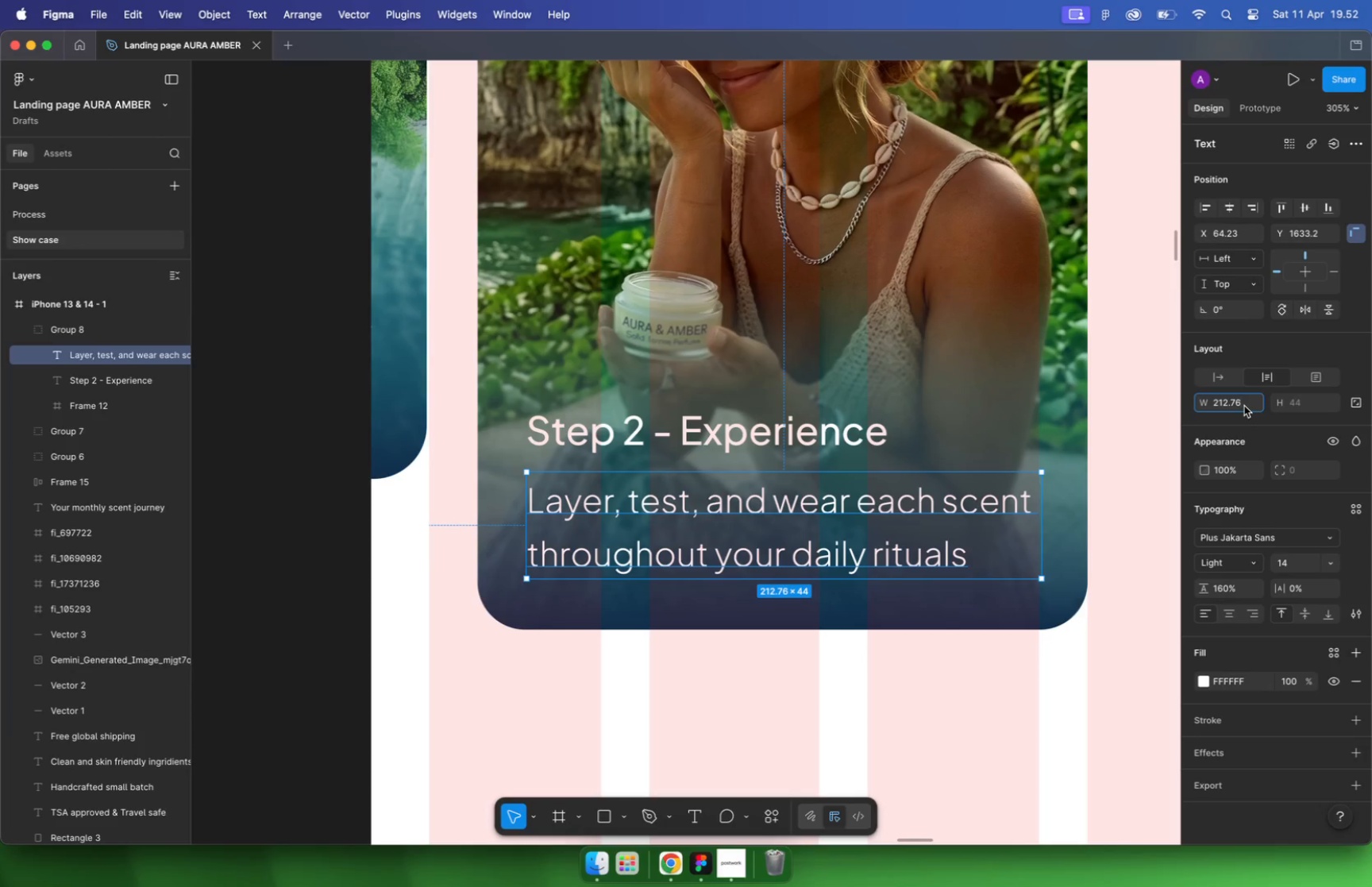 
double_click([850, 530])
 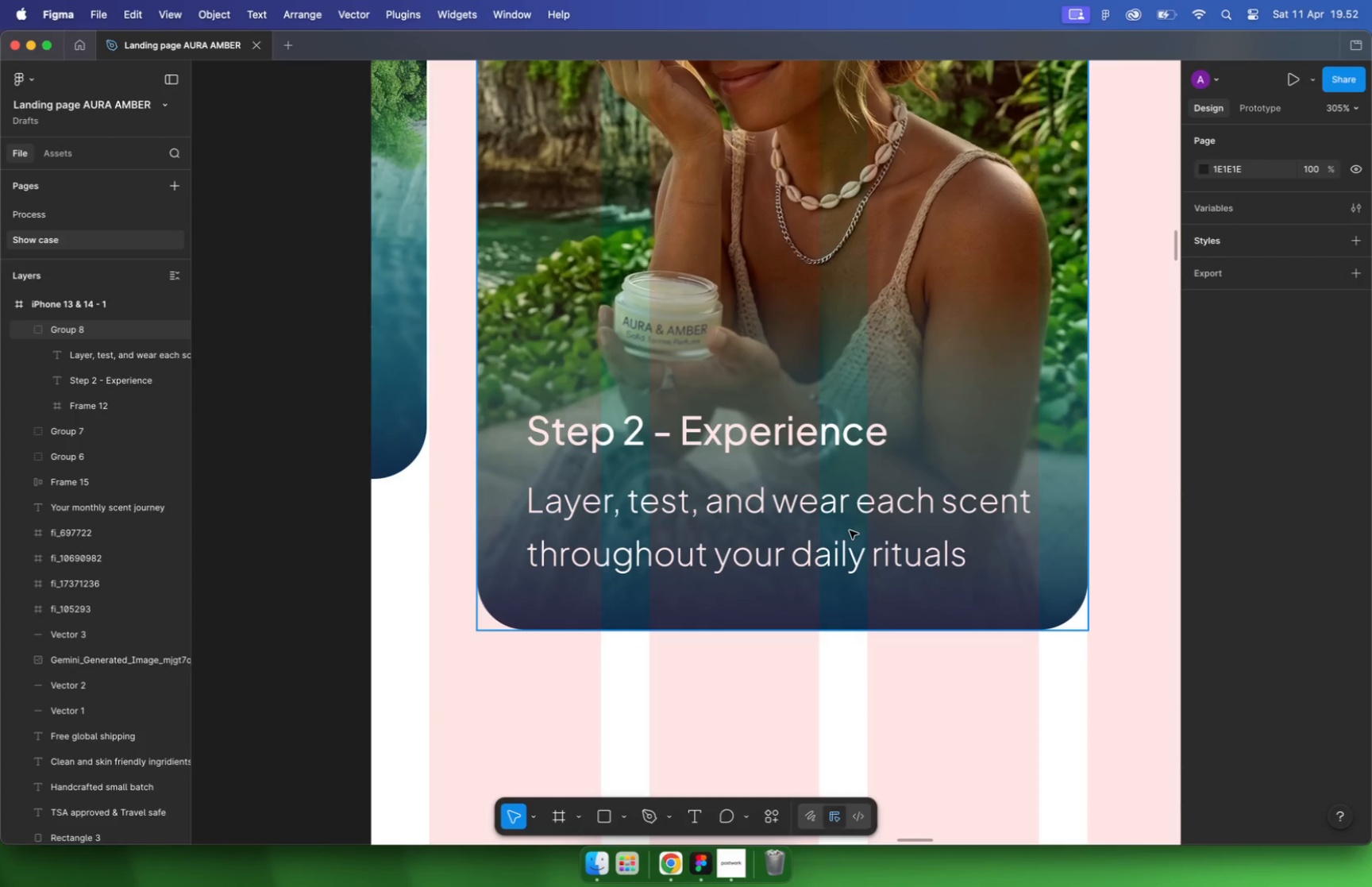 
triple_click([819, 507])
 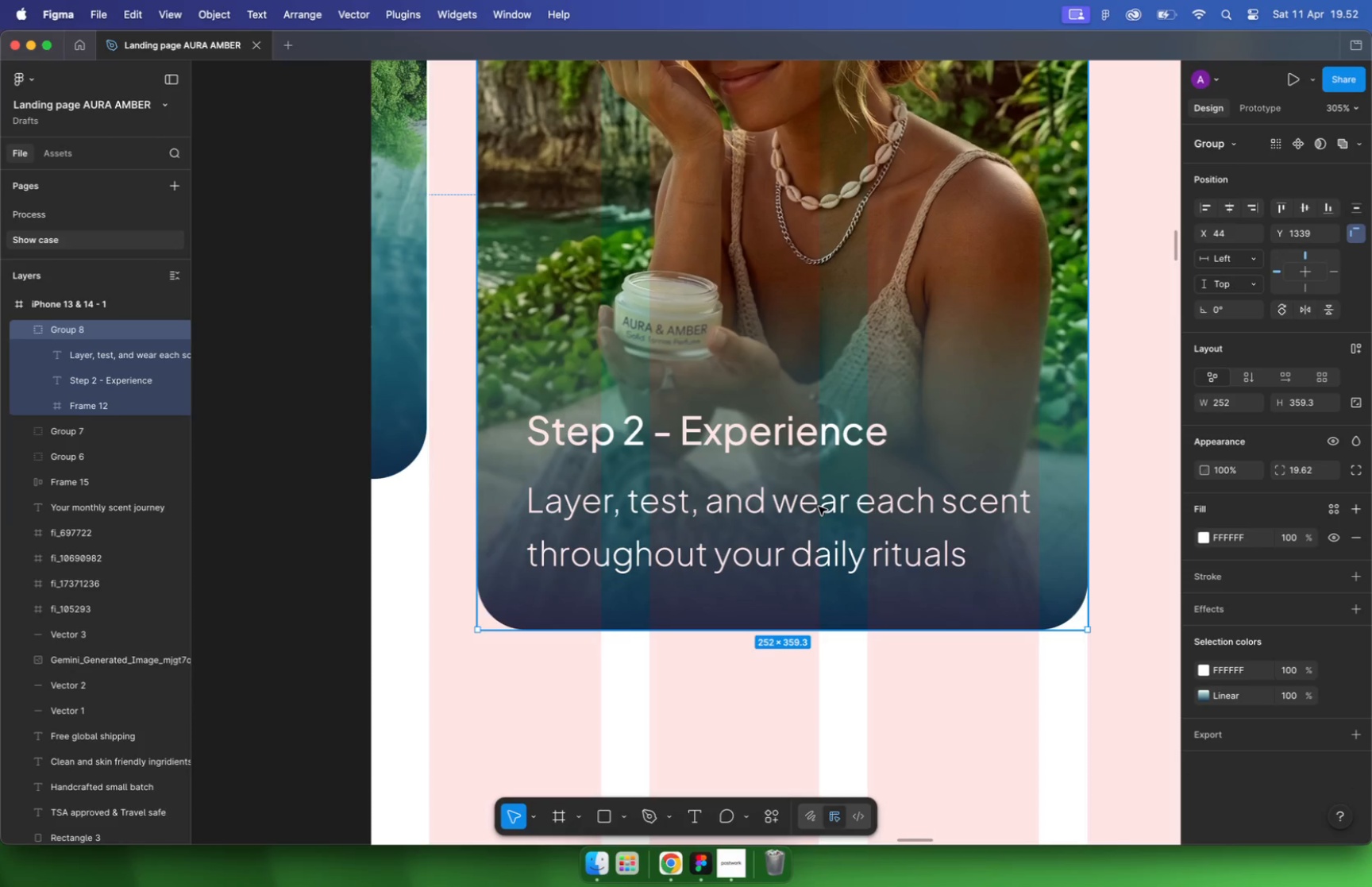 
triple_click([819, 507])
 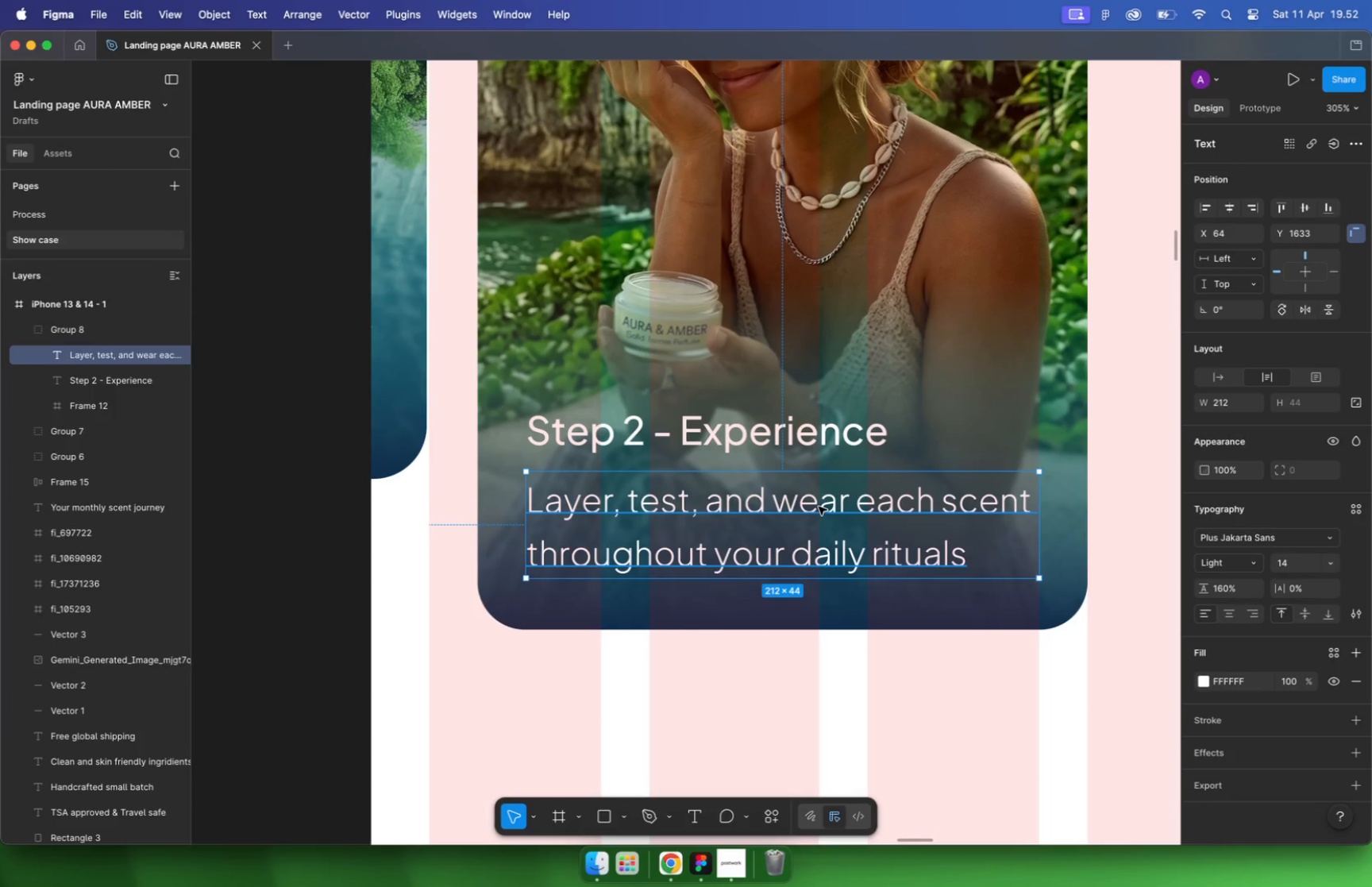 
key(Alt+OptionLeft)
 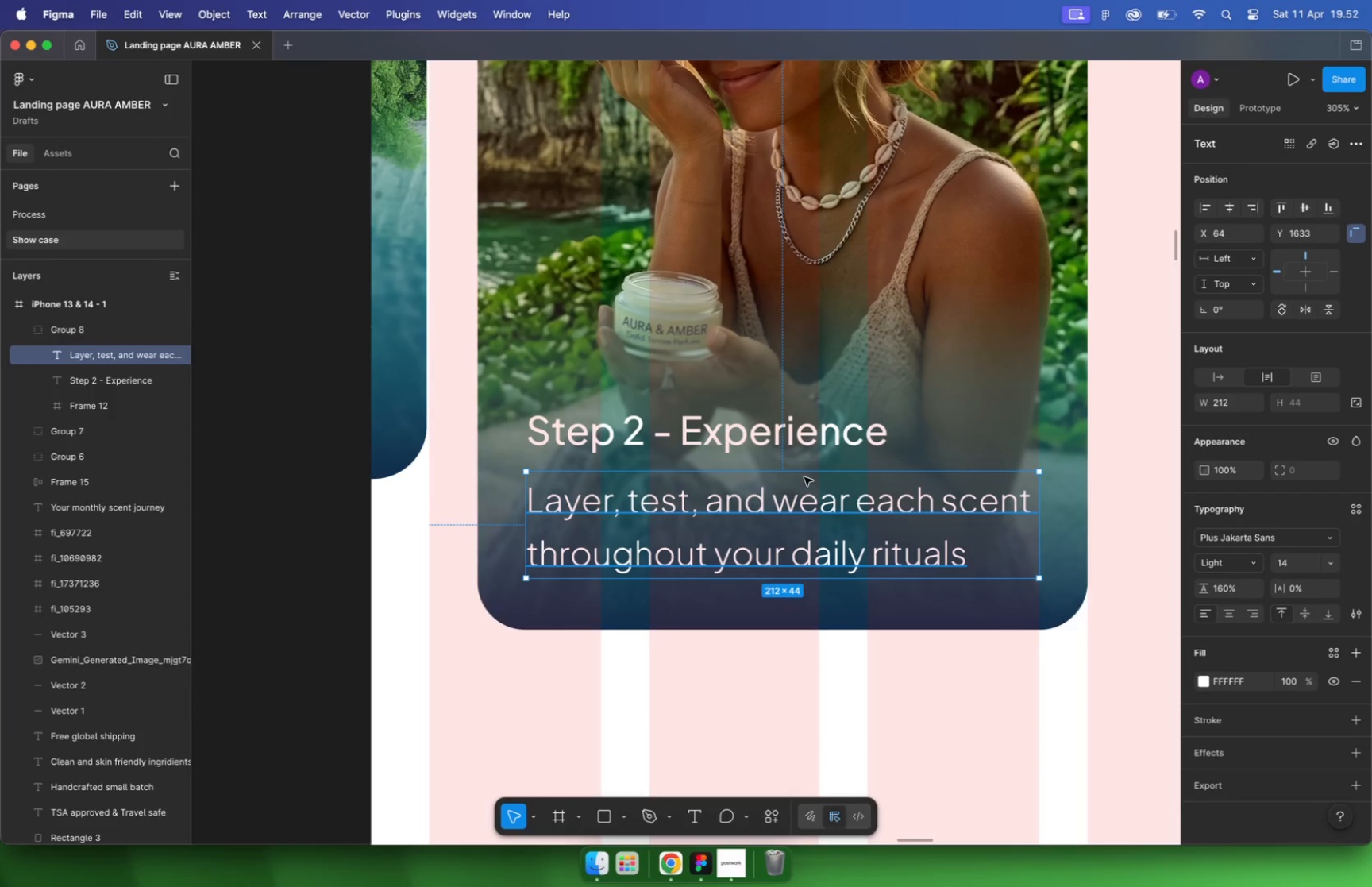 
hold_key(key=ShiftLeft, duration=0.56)
 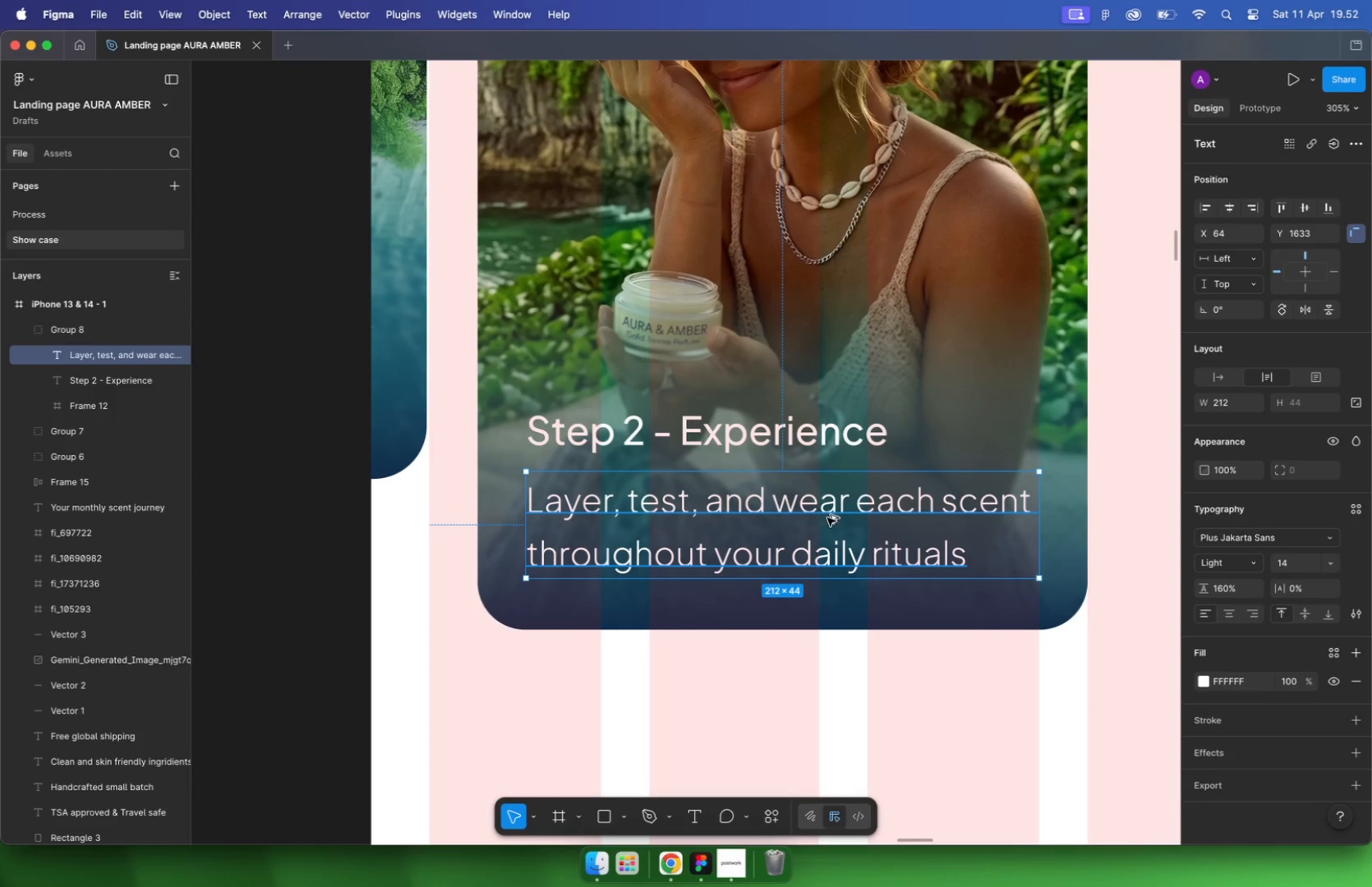 
left_click([922, 458])
 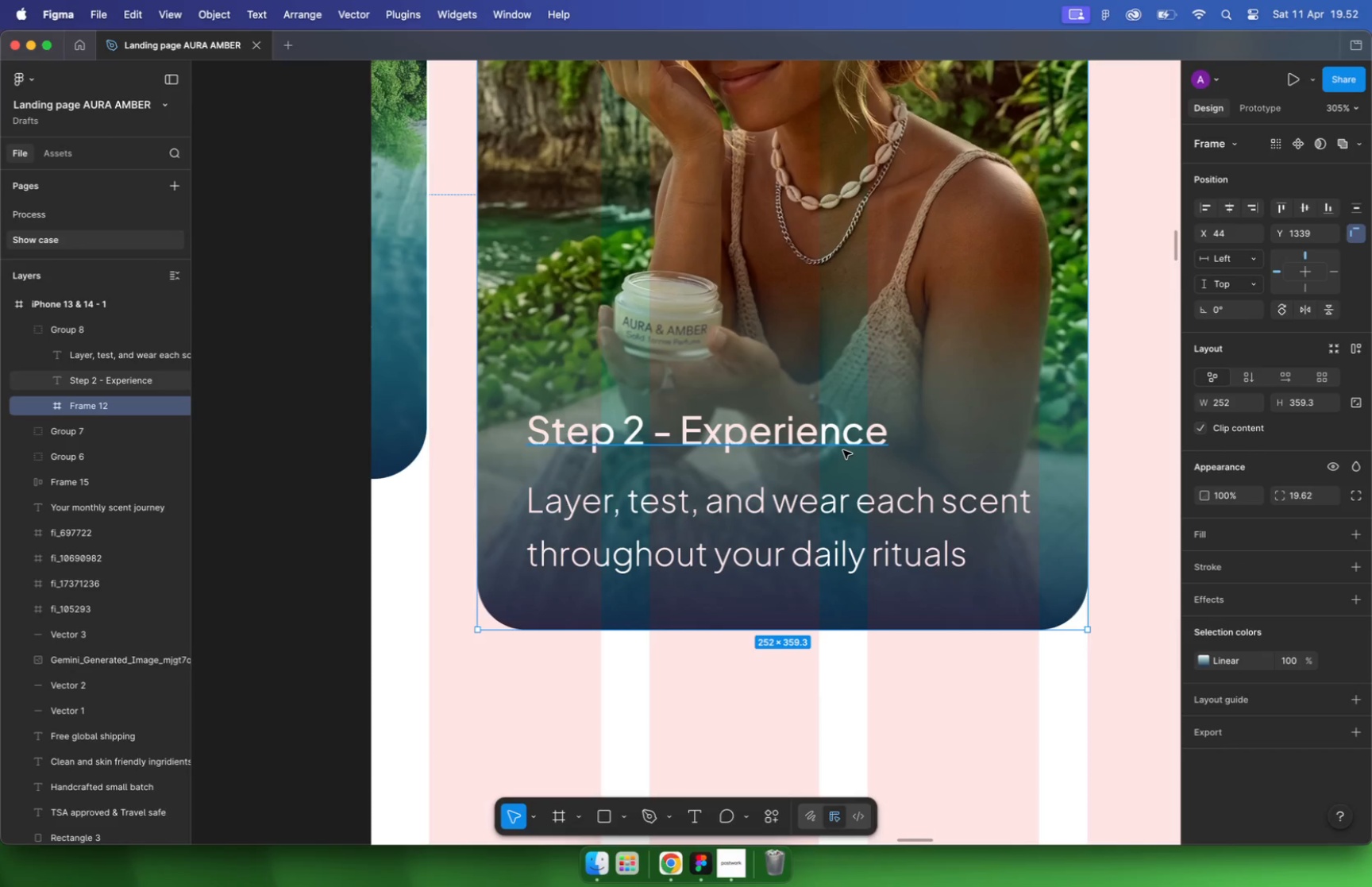 
left_click([842, 449])
 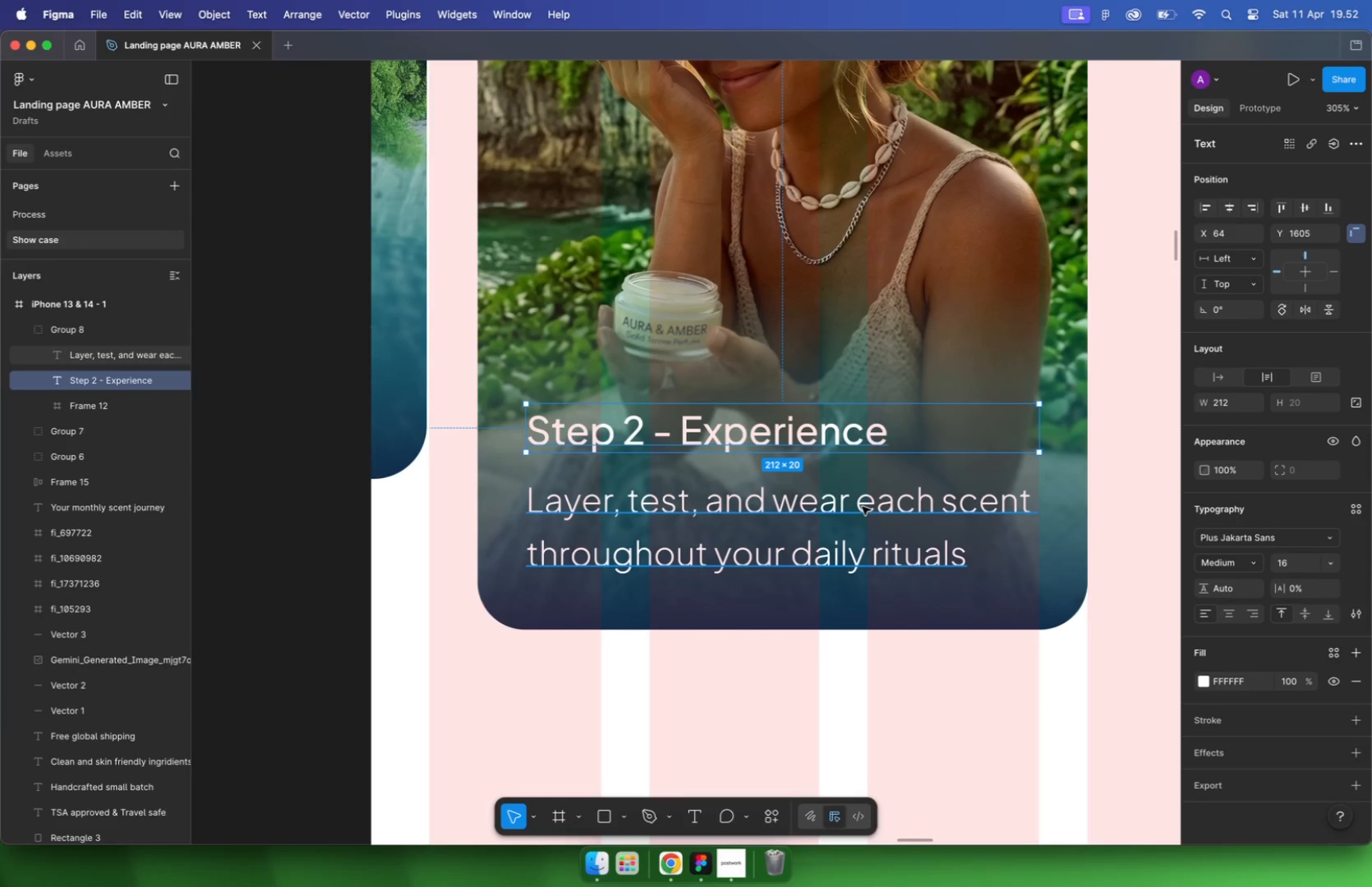 
hold_key(key=ShiftLeft, duration=0.39)
left_click([863, 506])
 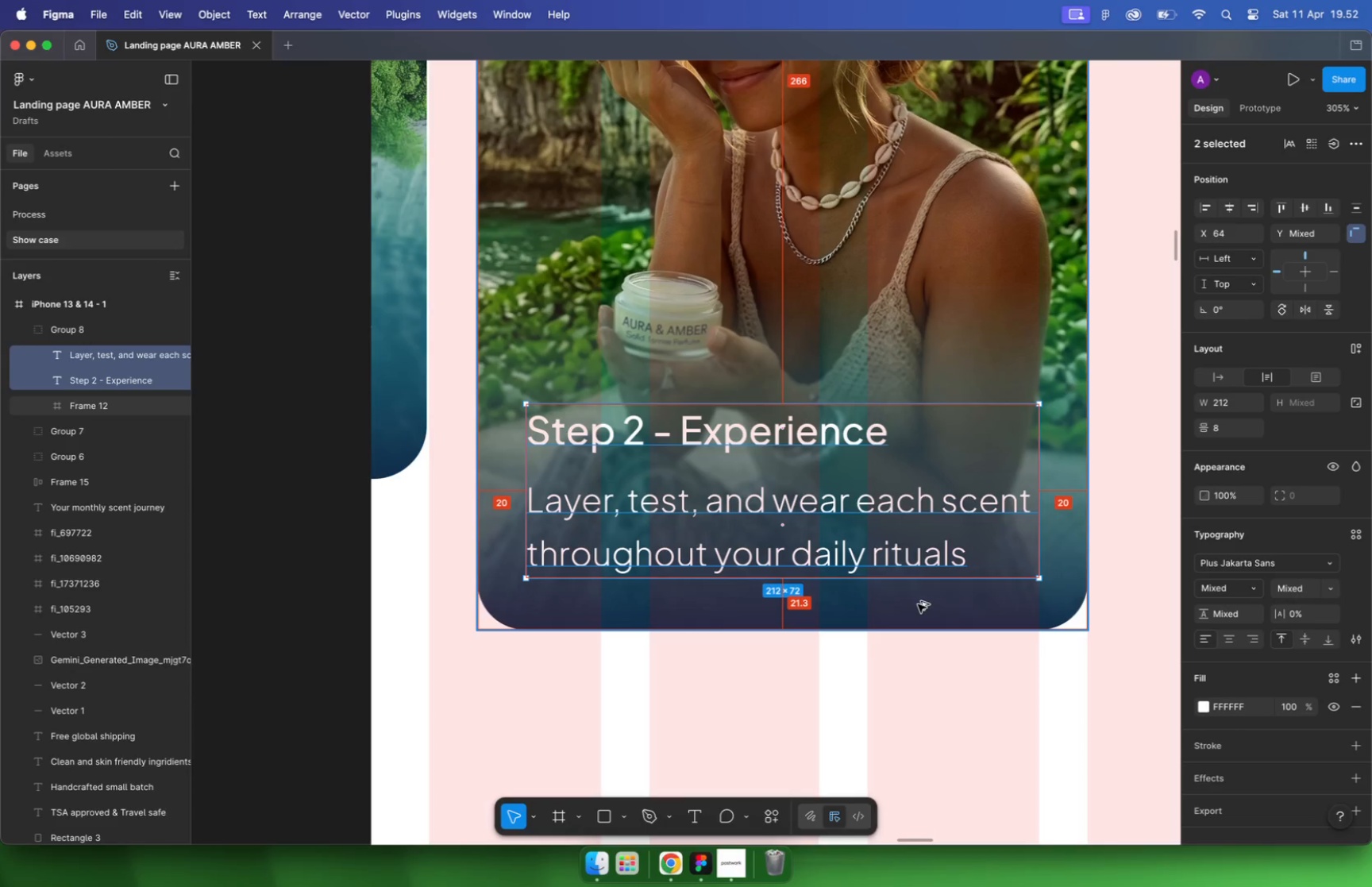 
key(Alt+ArrowDown)
 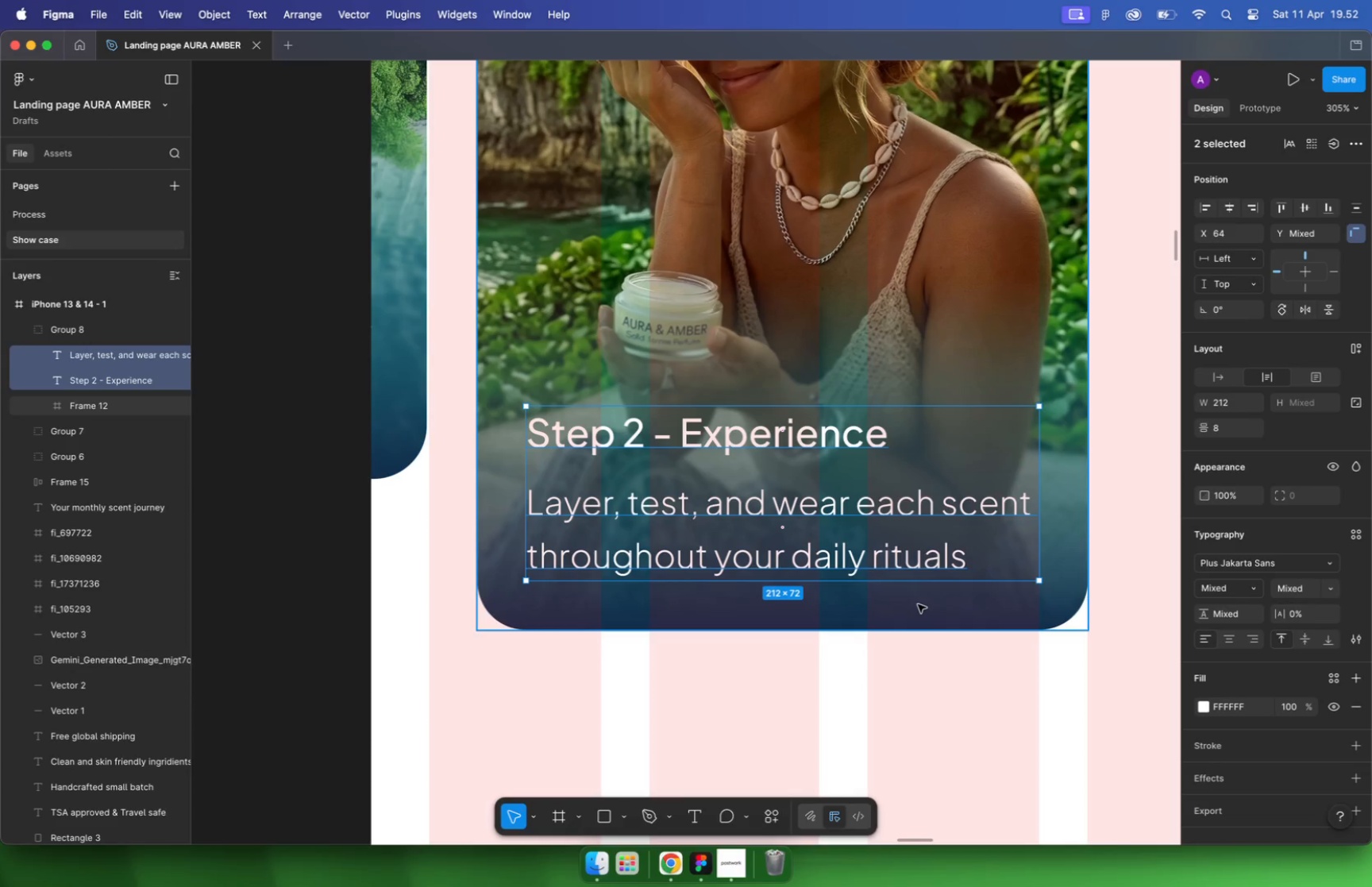 
double_click([892, 535])
 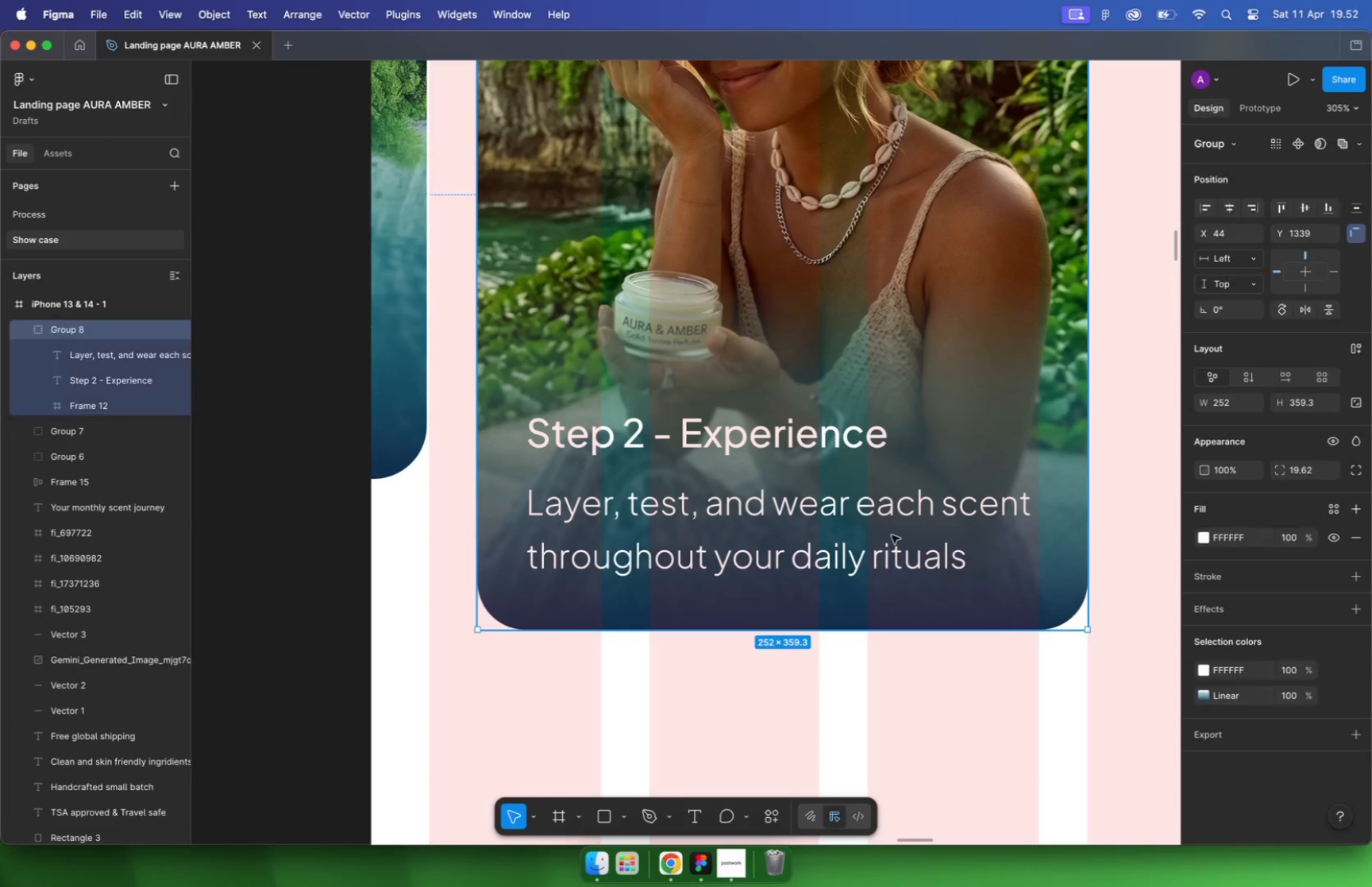 
triple_click([892, 535])
 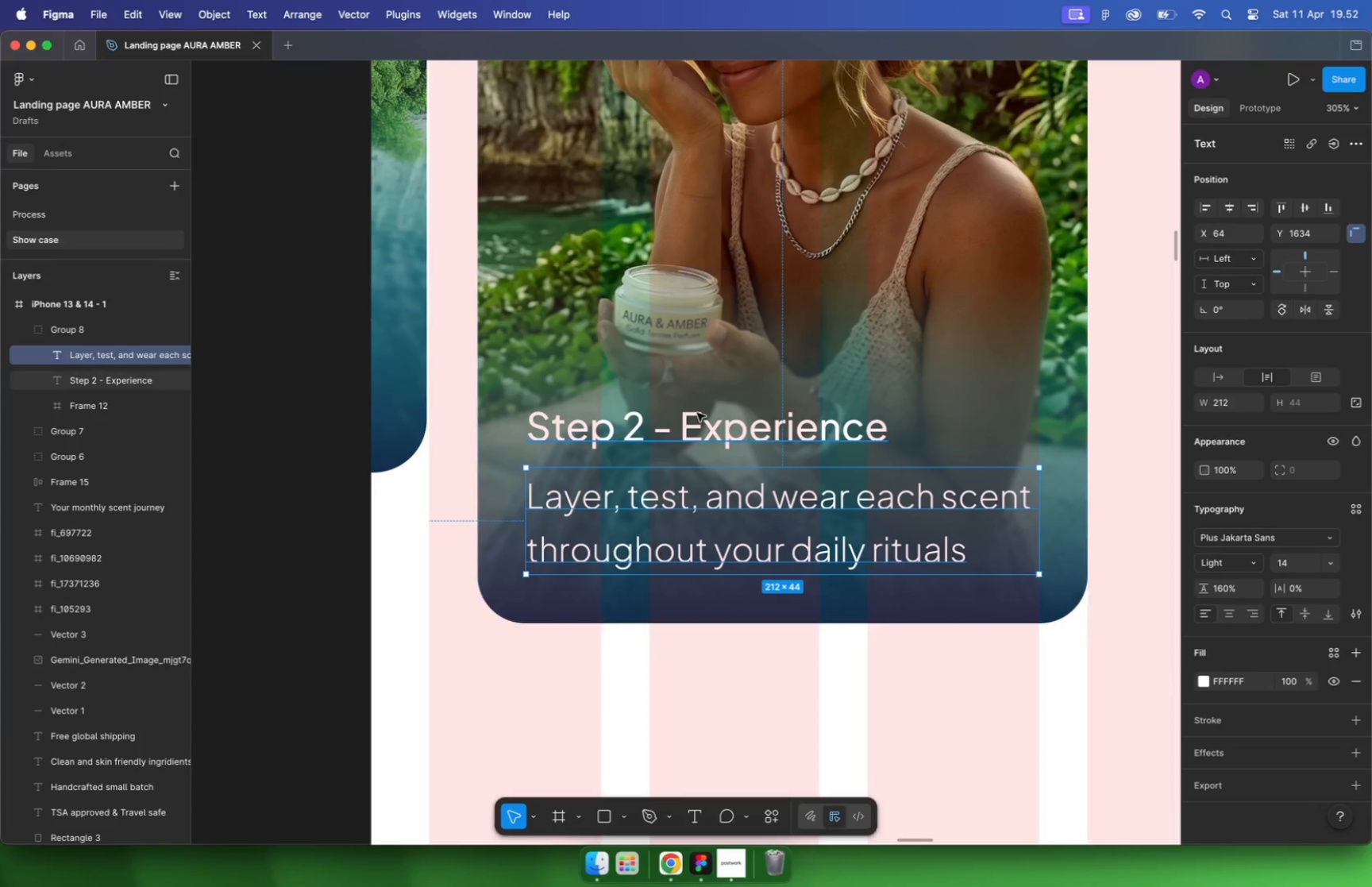 
hold_key(key=CommandLeft, duration=1.26)
scroll: coordinate [703, 422], scroll_direction: down, amount: 11.0
 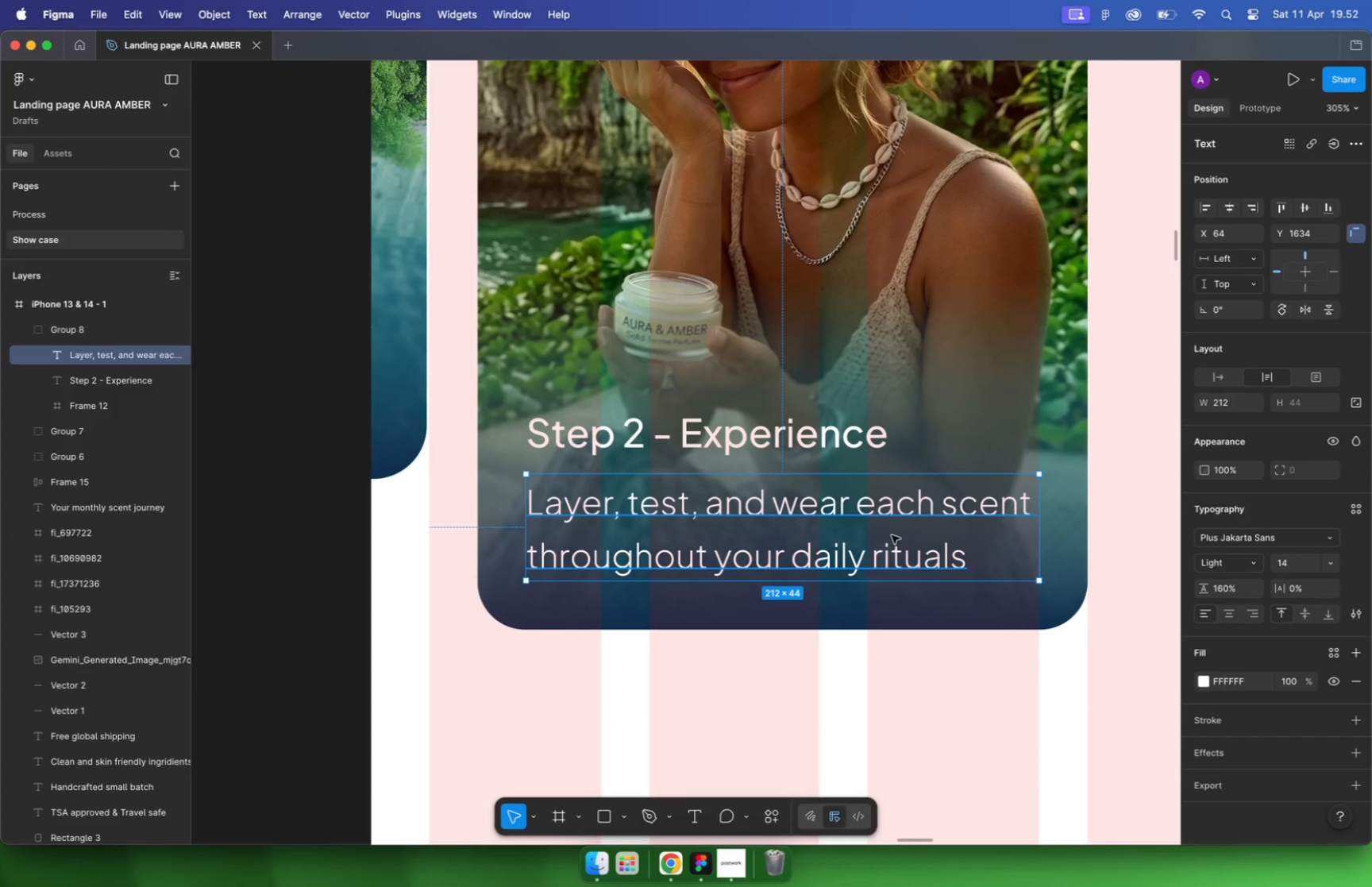 
left_click([816, 309])
 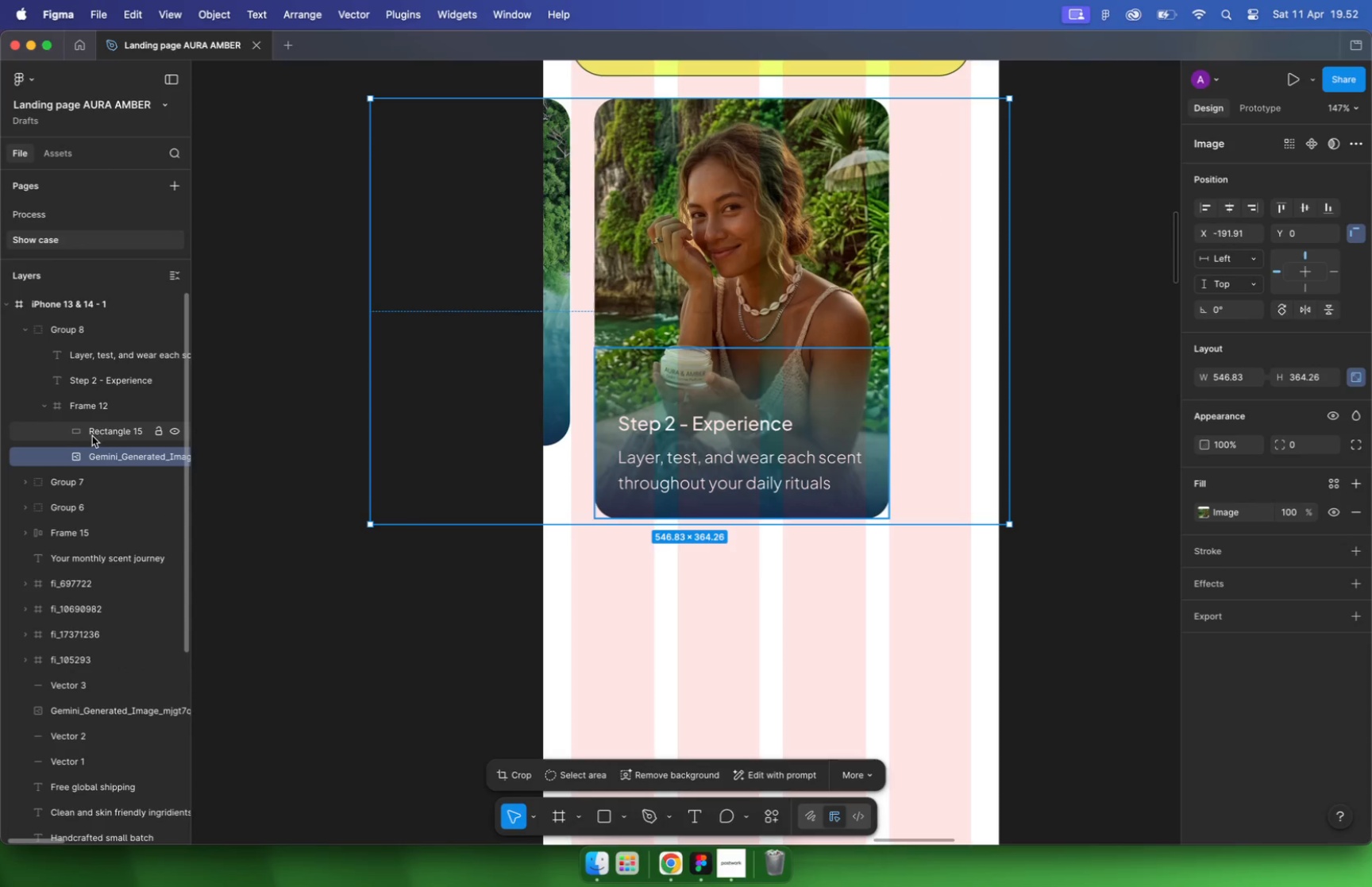 
left_click([91, 408])
 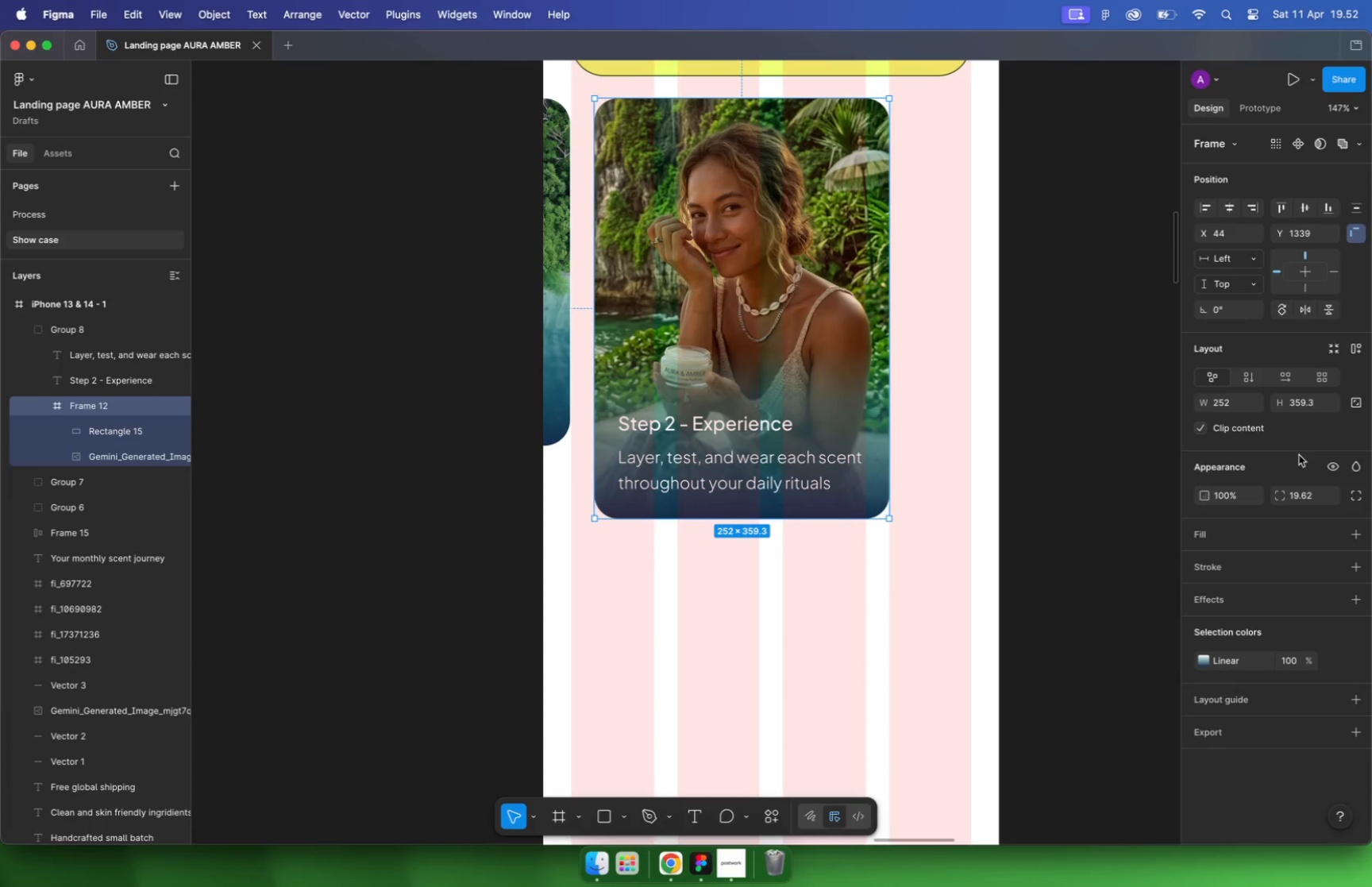 
left_click([1317, 494])
 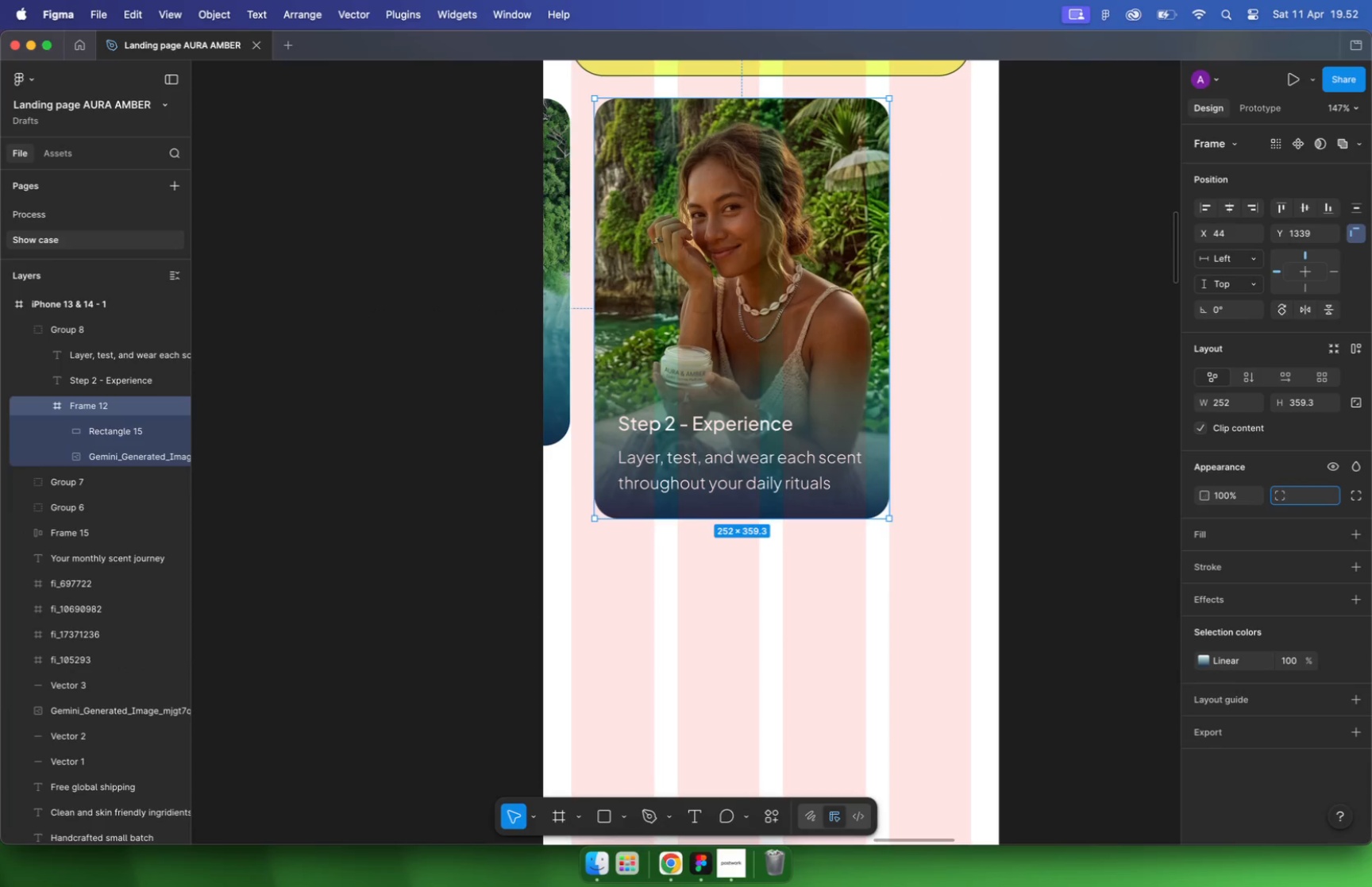 
key(Backspace)
key(Backspace)
key(Backspace)
key(Backspace)
key(Backspace)
key(Backspace)
key(Backspace)
type(20)
 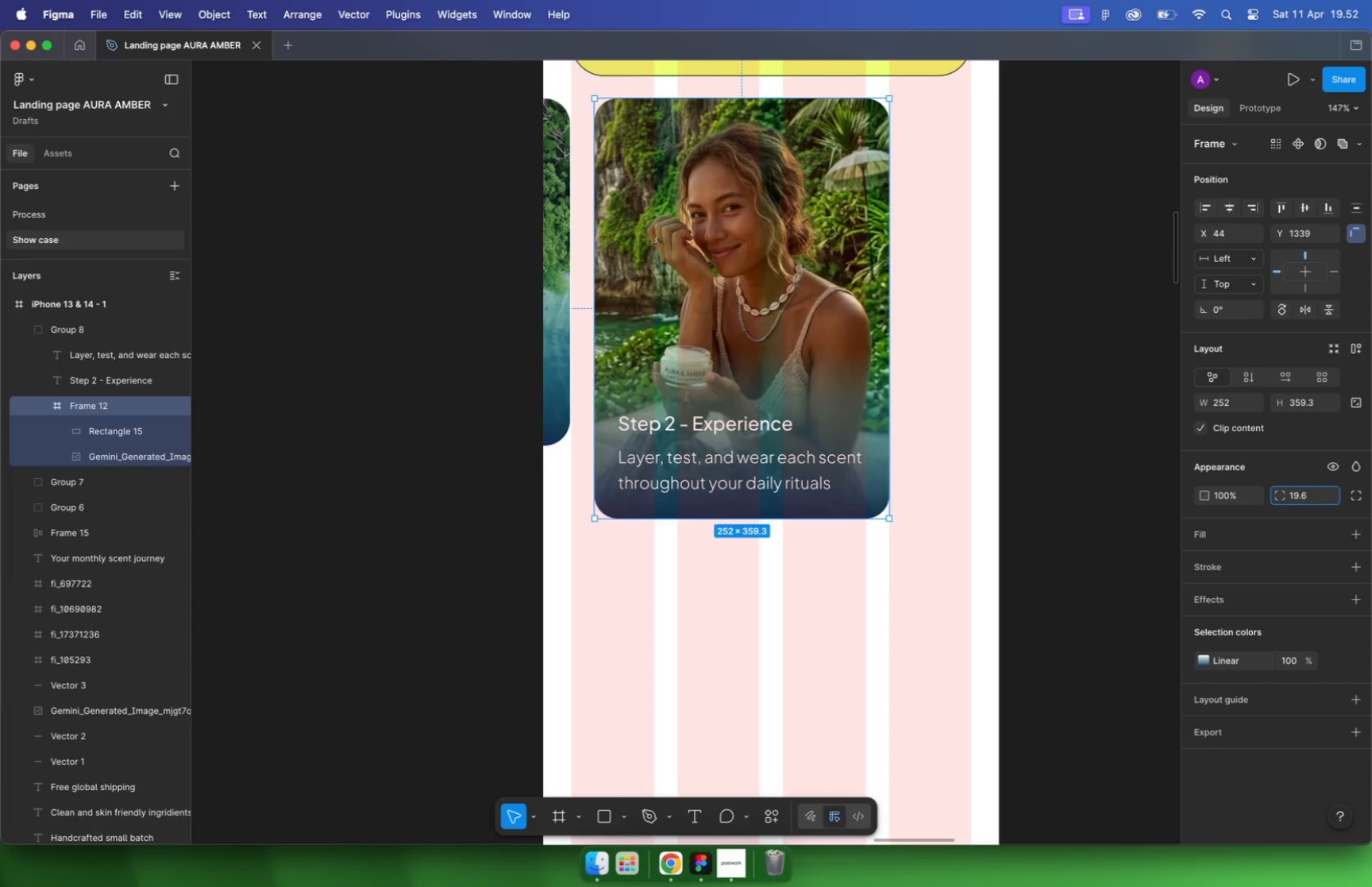 
key(Enter)
 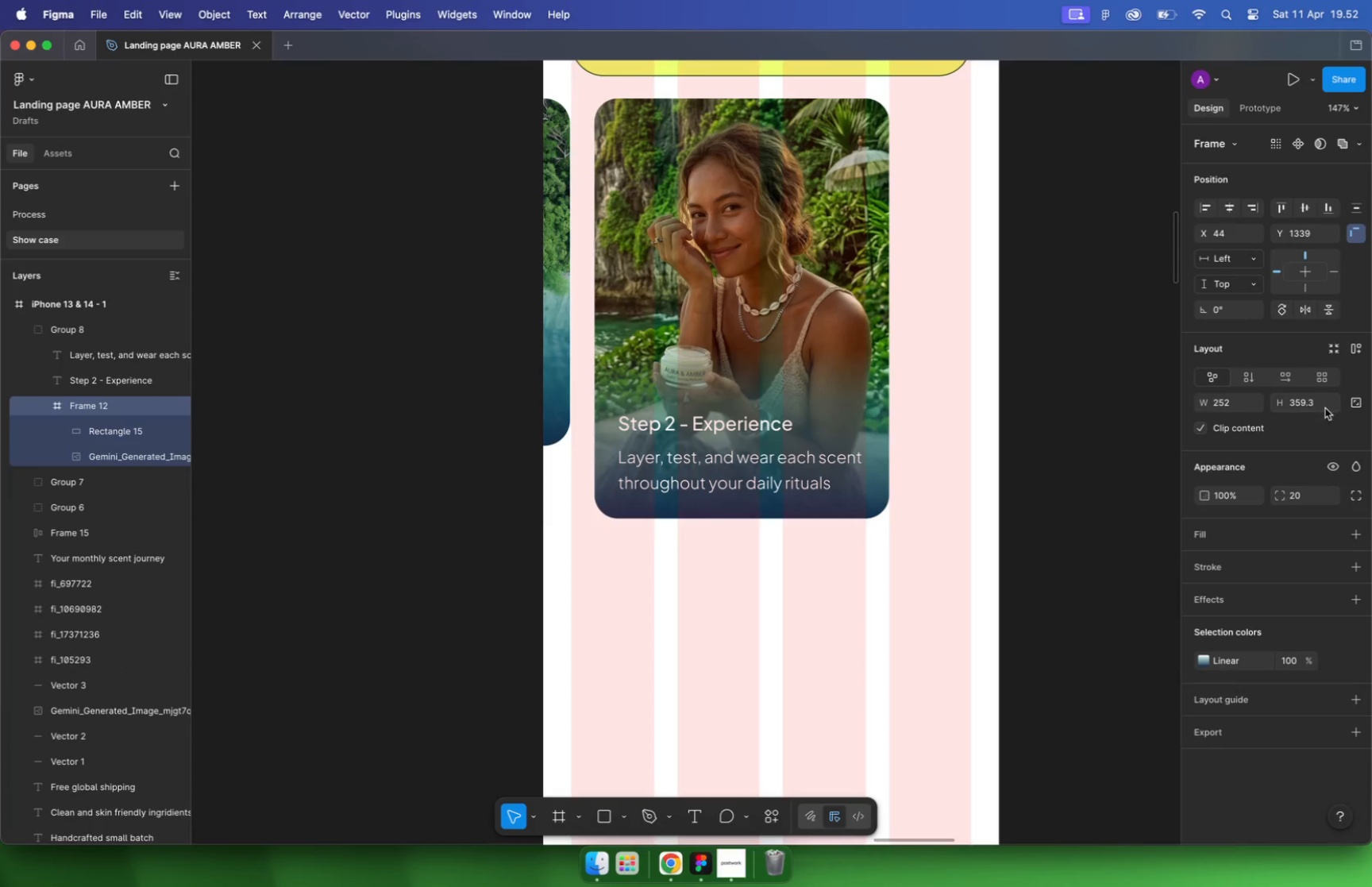 
double_click([1316, 402])
 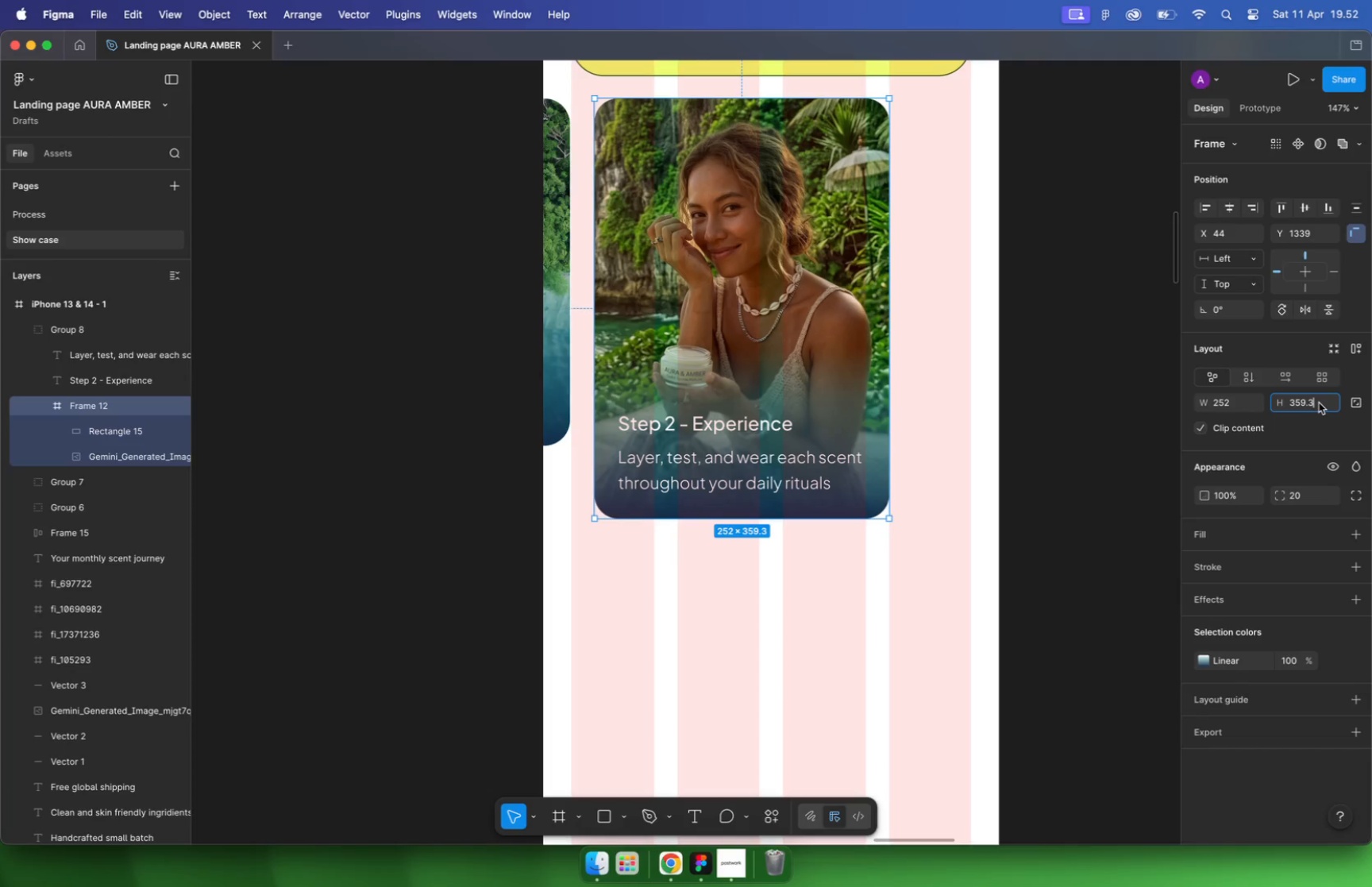 
key(Backspace)
 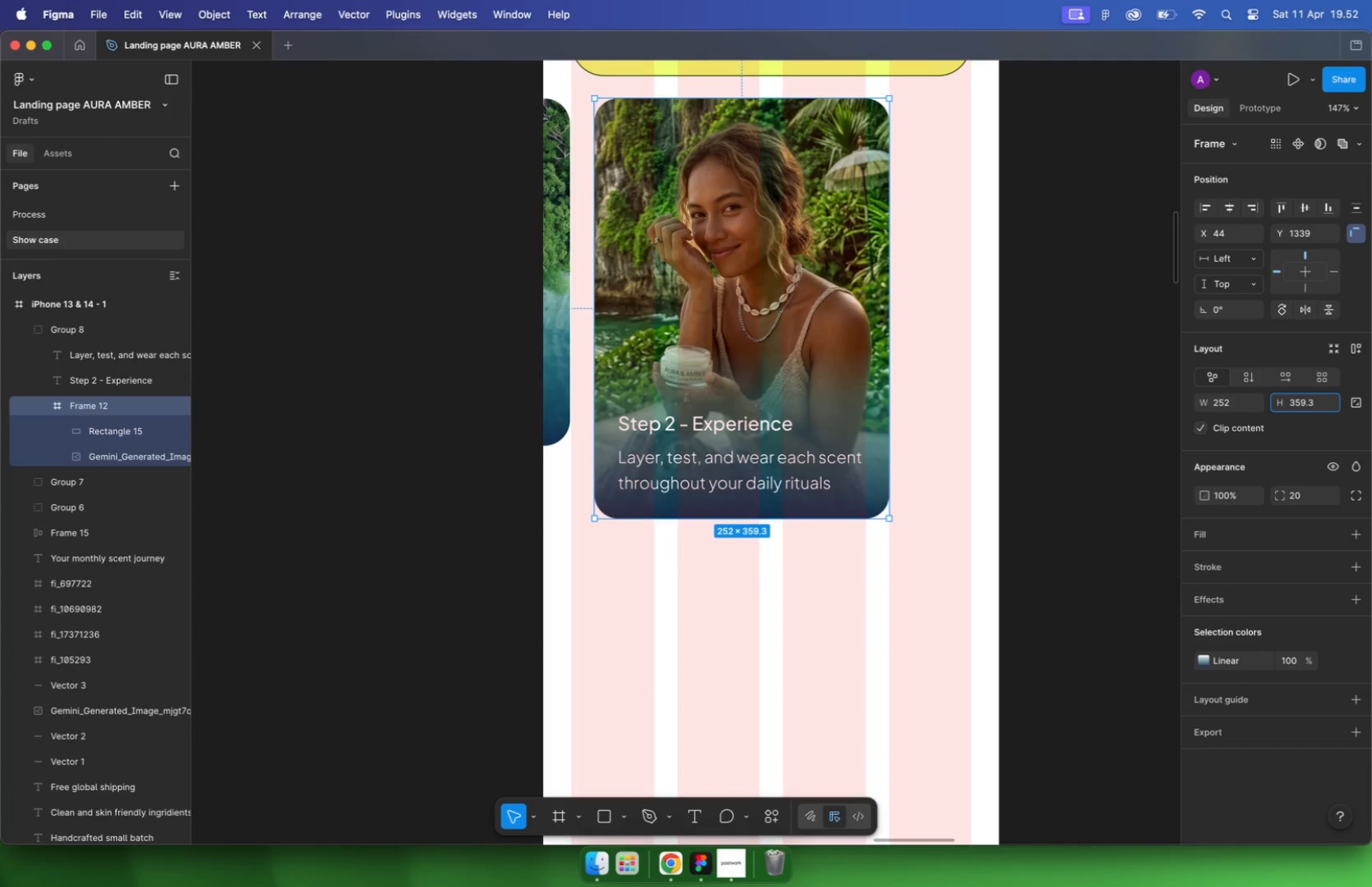 
key(Backspace)
 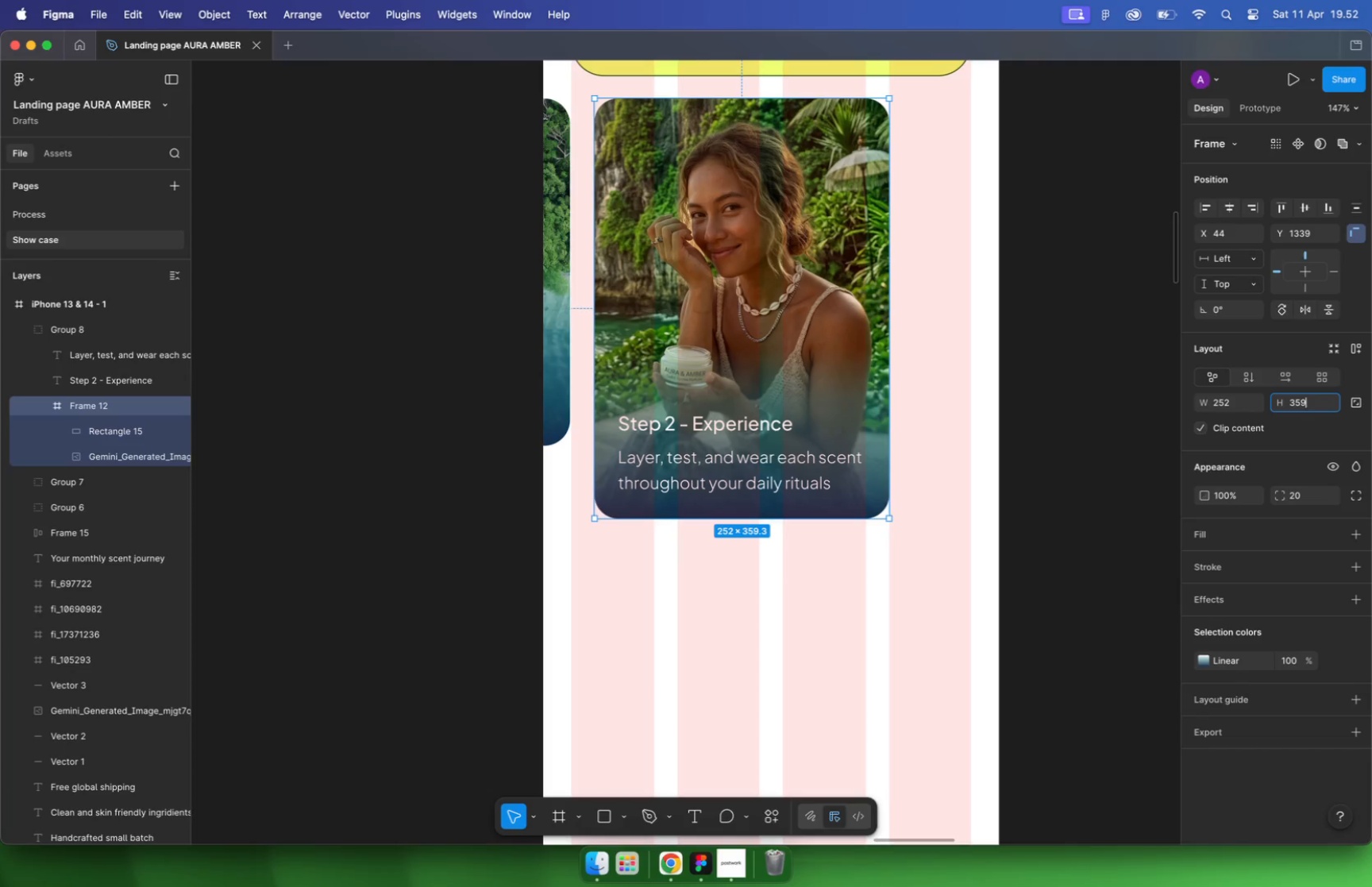 
key(Enter)
 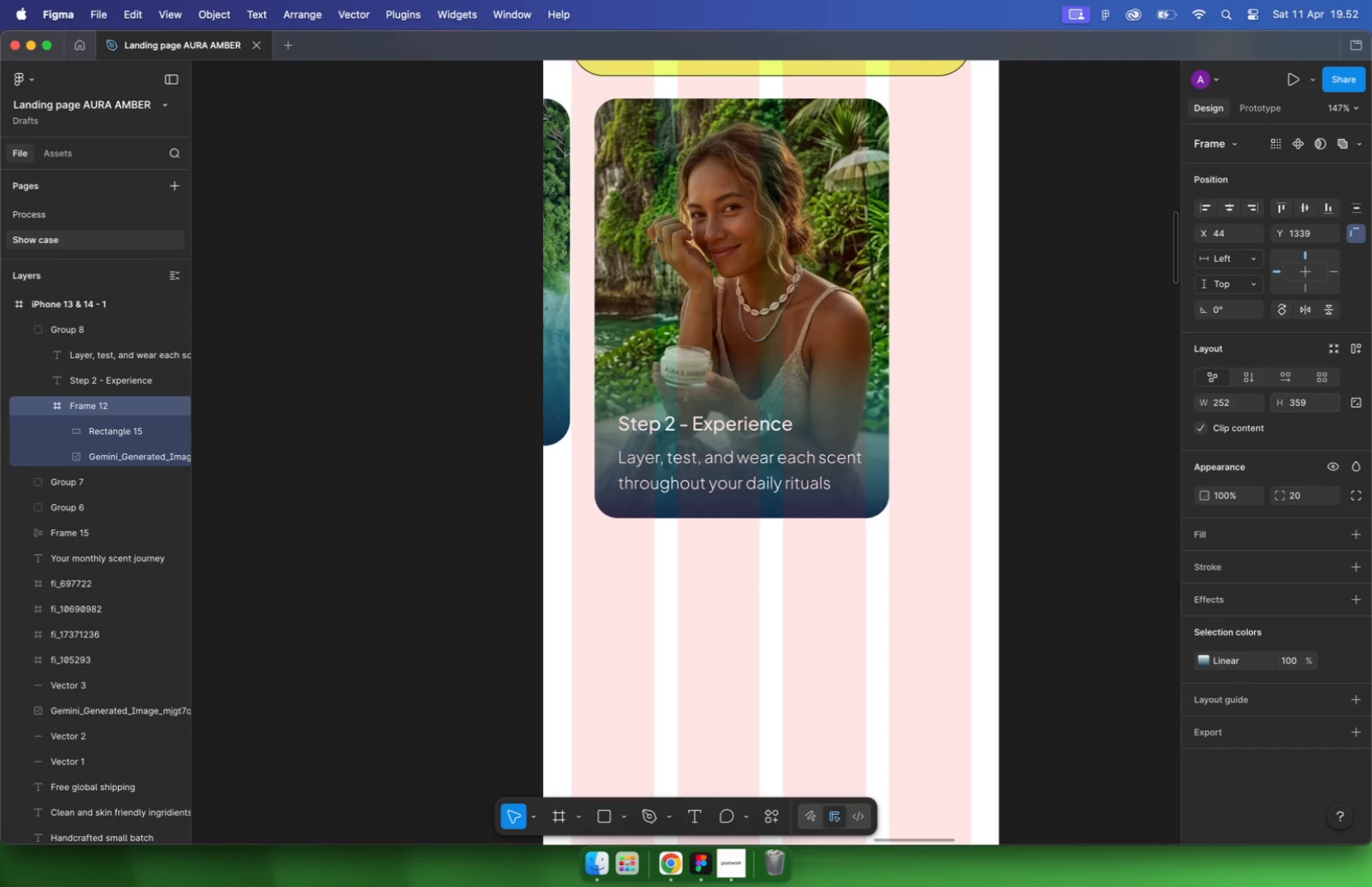 
hold_key(key=CommandLeft, duration=1.47)
scroll: coordinate [783, 513], scroll_direction: up, amount: 9.0
 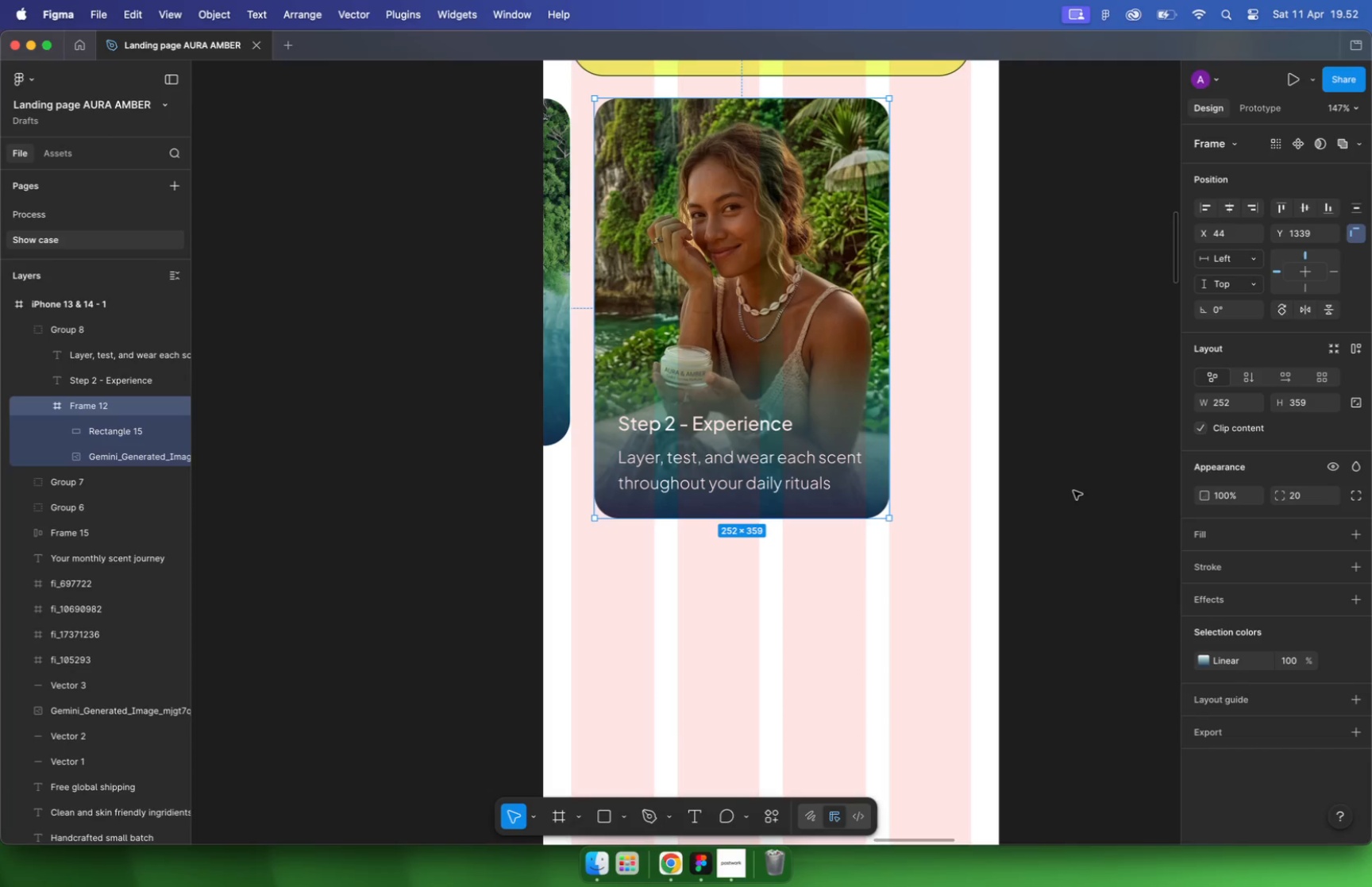 
hold_key(key=ShiftLeft, duration=0.34)
left_click([696, 325])
 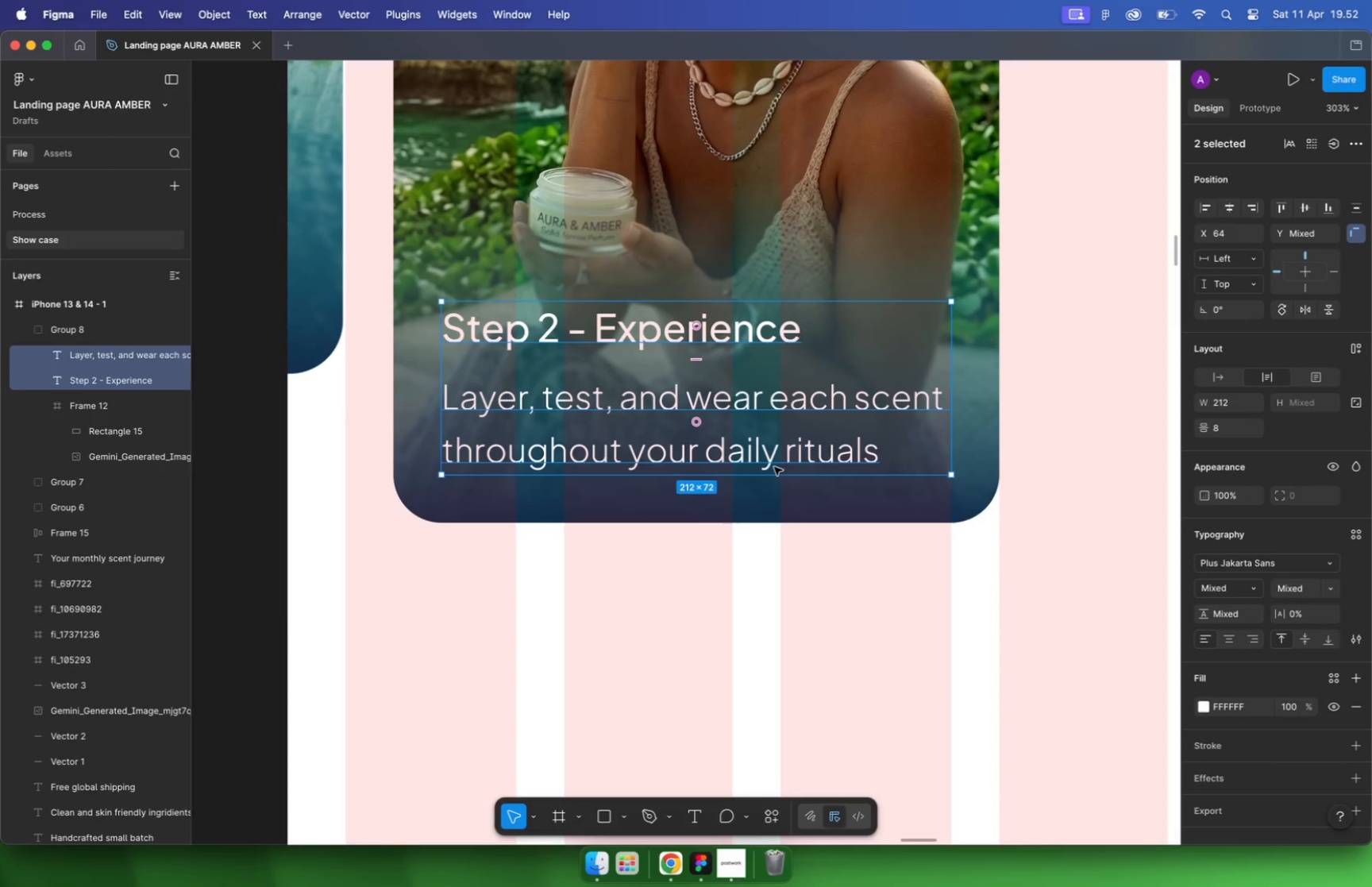 
hold_key(key=OptionLeft, duration=1.94)
 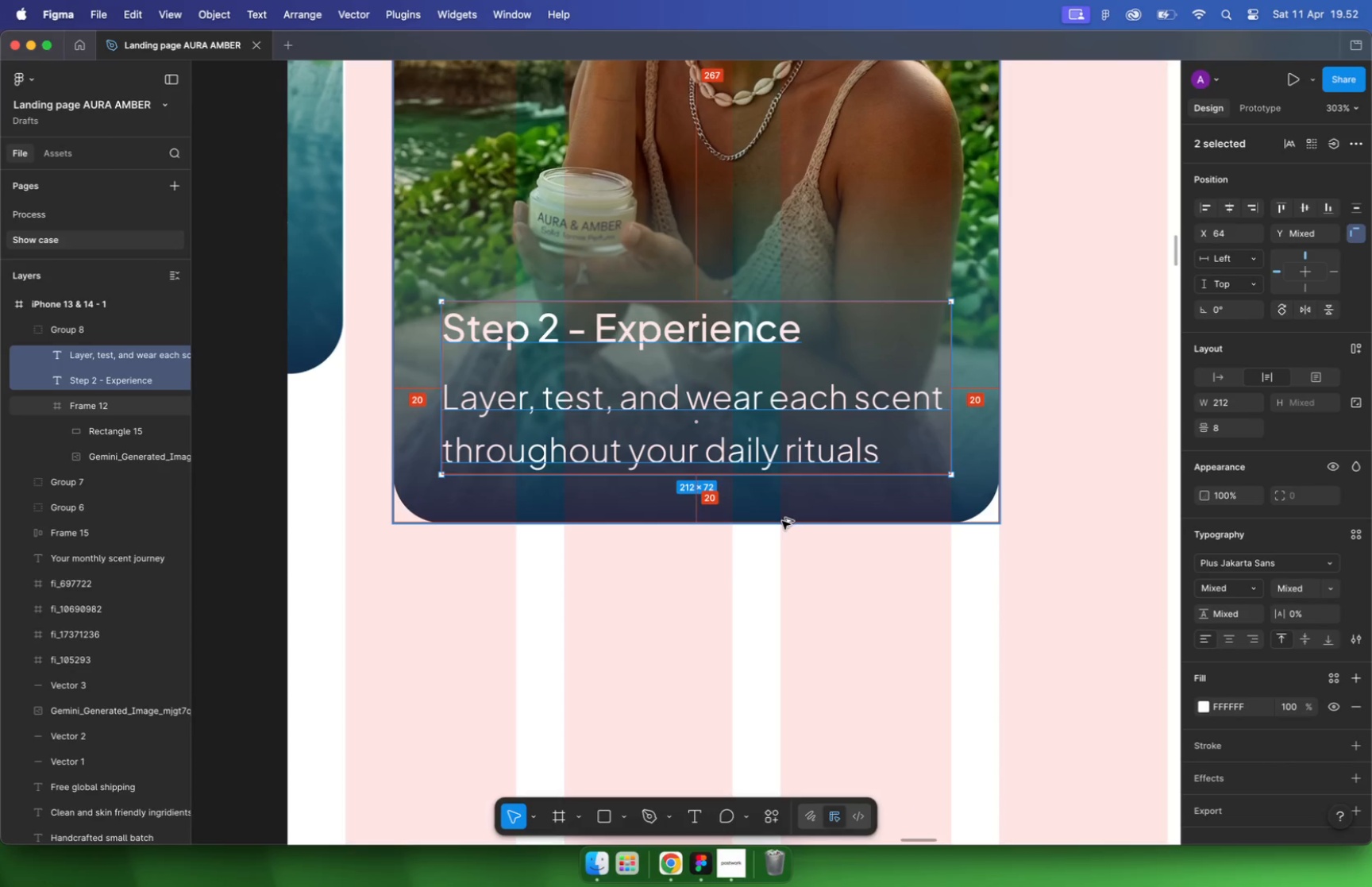 
hold_key(key=CommandLeft, duration=3.29)
scroll: coordinate [721, 542], scroll_direction: down, amount: 19.0
 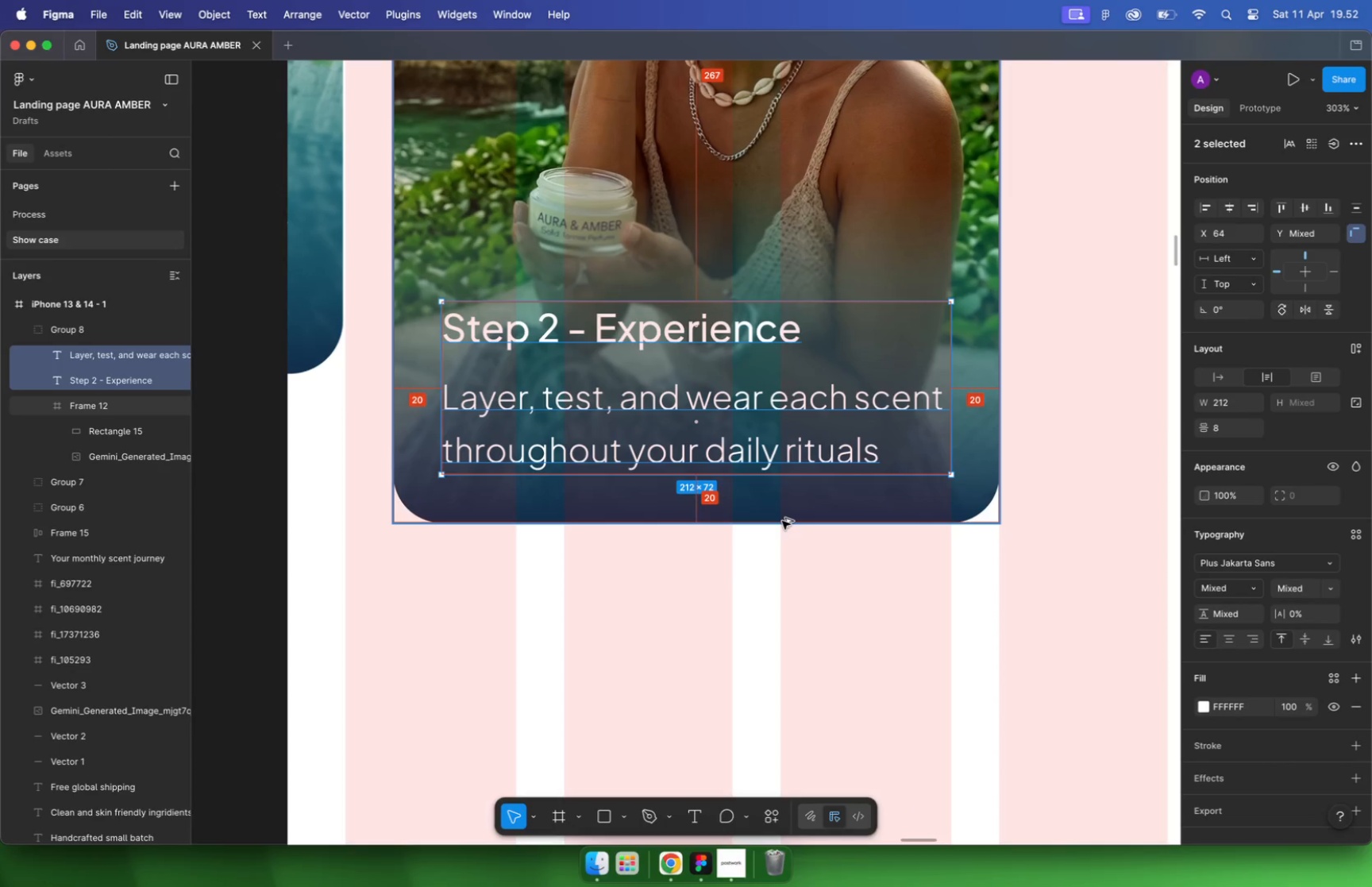 
scroll: coordinate [812, 472], scroll_direction: up, amount: 1.0
 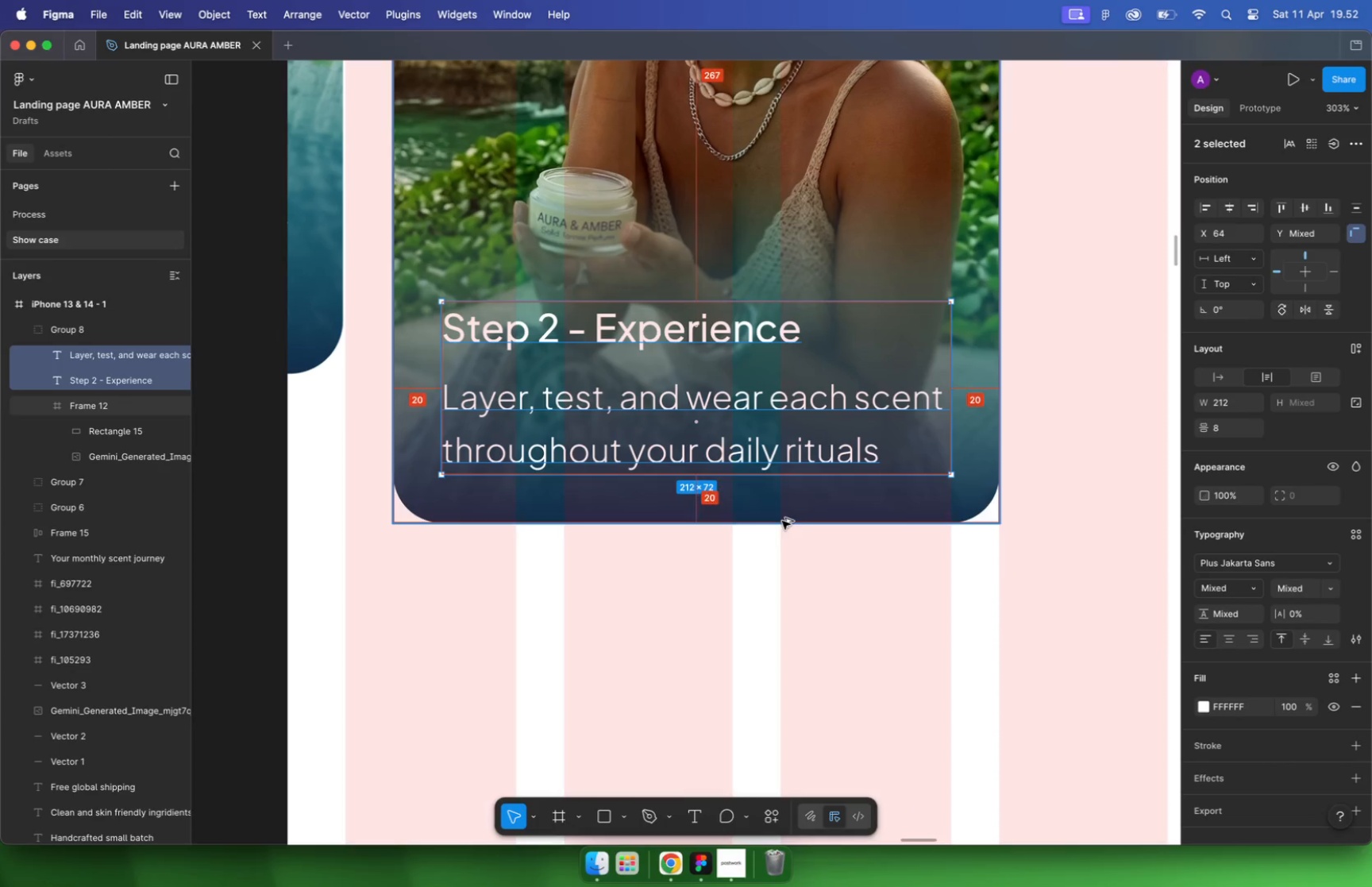 
scroll: coordinate [723, 438], scroll_direction: down, amount: 19.0
 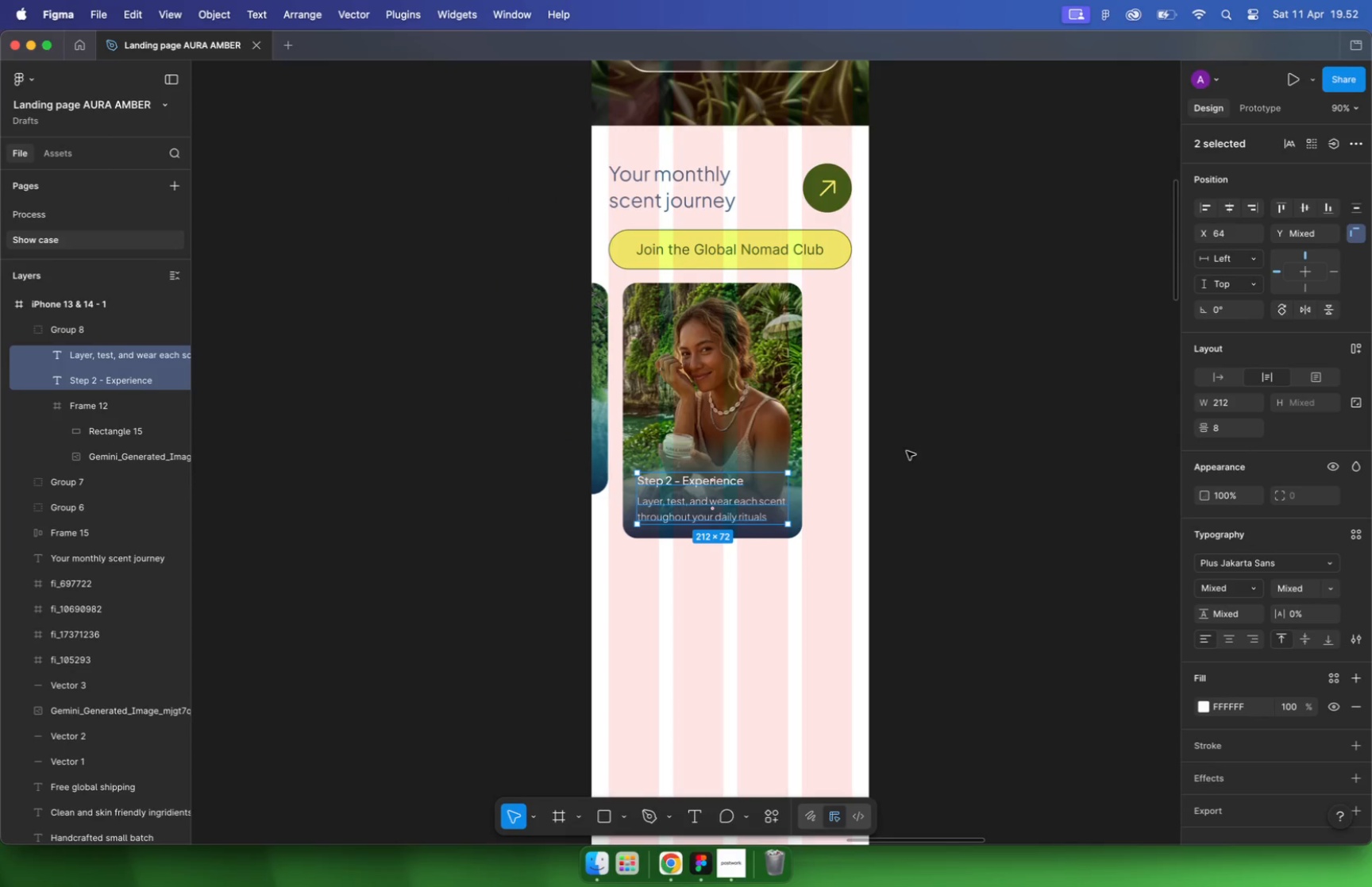 
hold_key(key=CommandLeft, duration=0.74)
 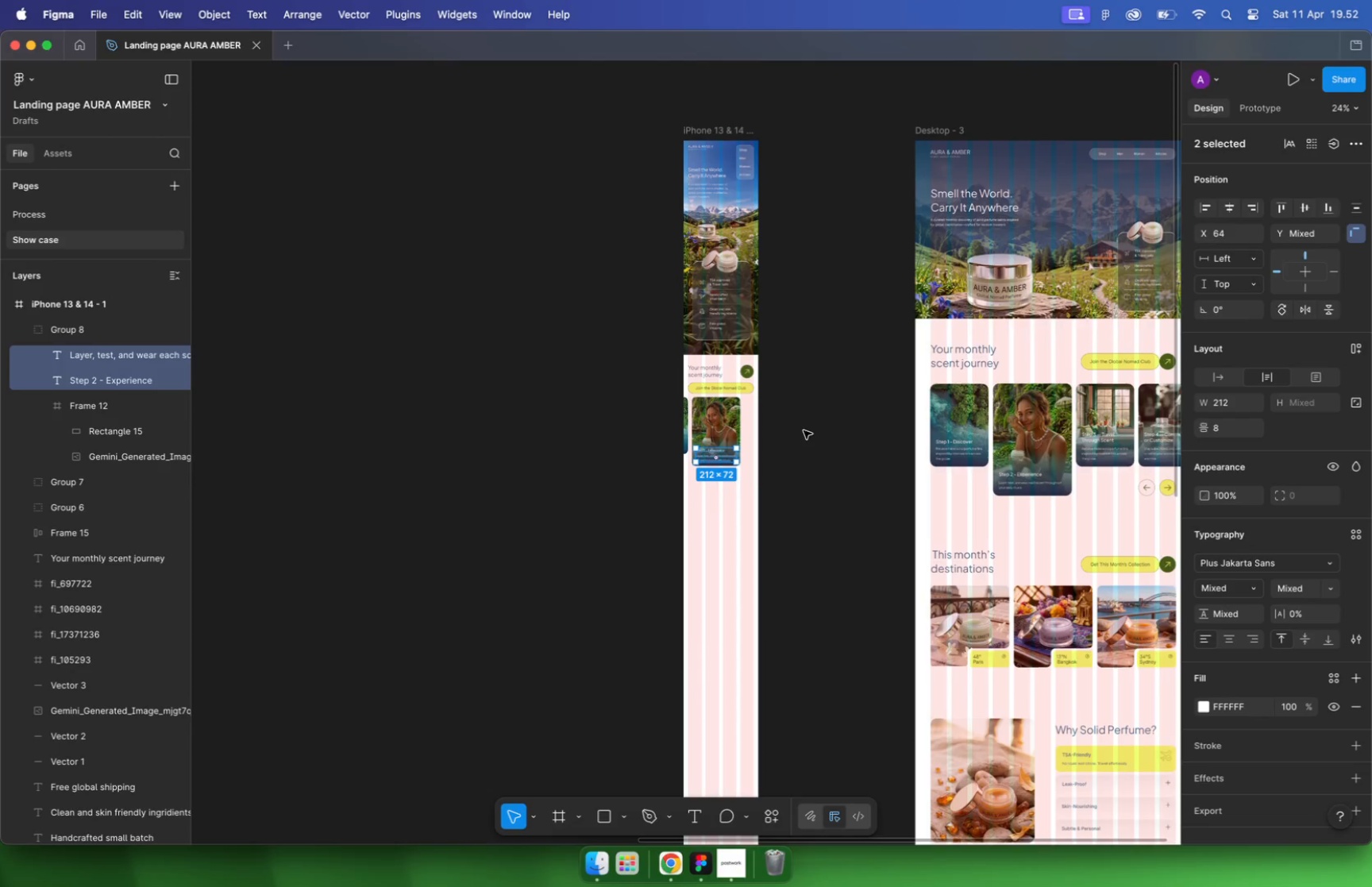 
left_click([1084, 419])
 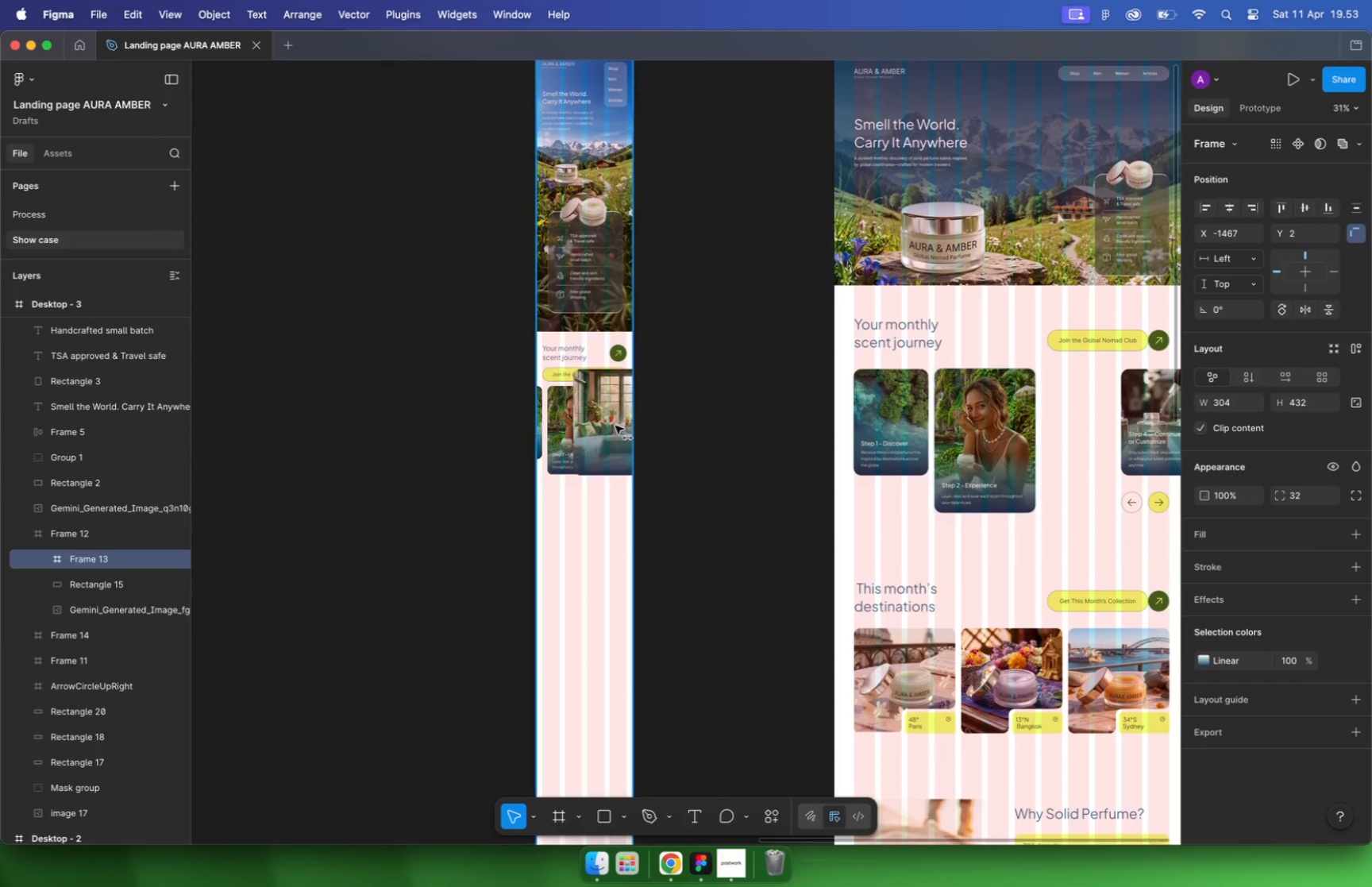 
scroll: coordinate [1062, 432], scroll_direction: up, amount: 3.0
 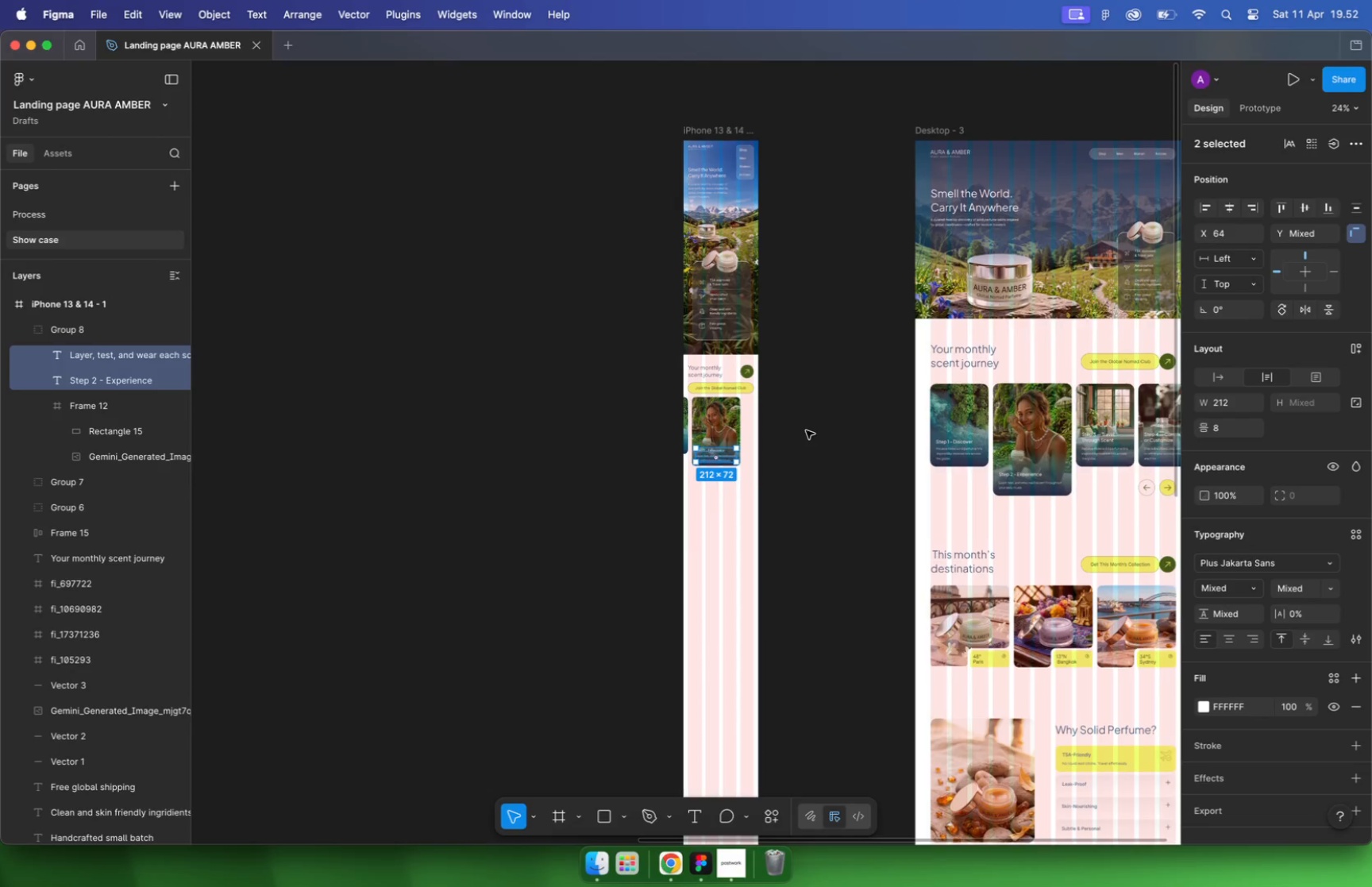 
left_click_drag(start_coordinate=[1083, 415], to_coordinate=[665, 428])
 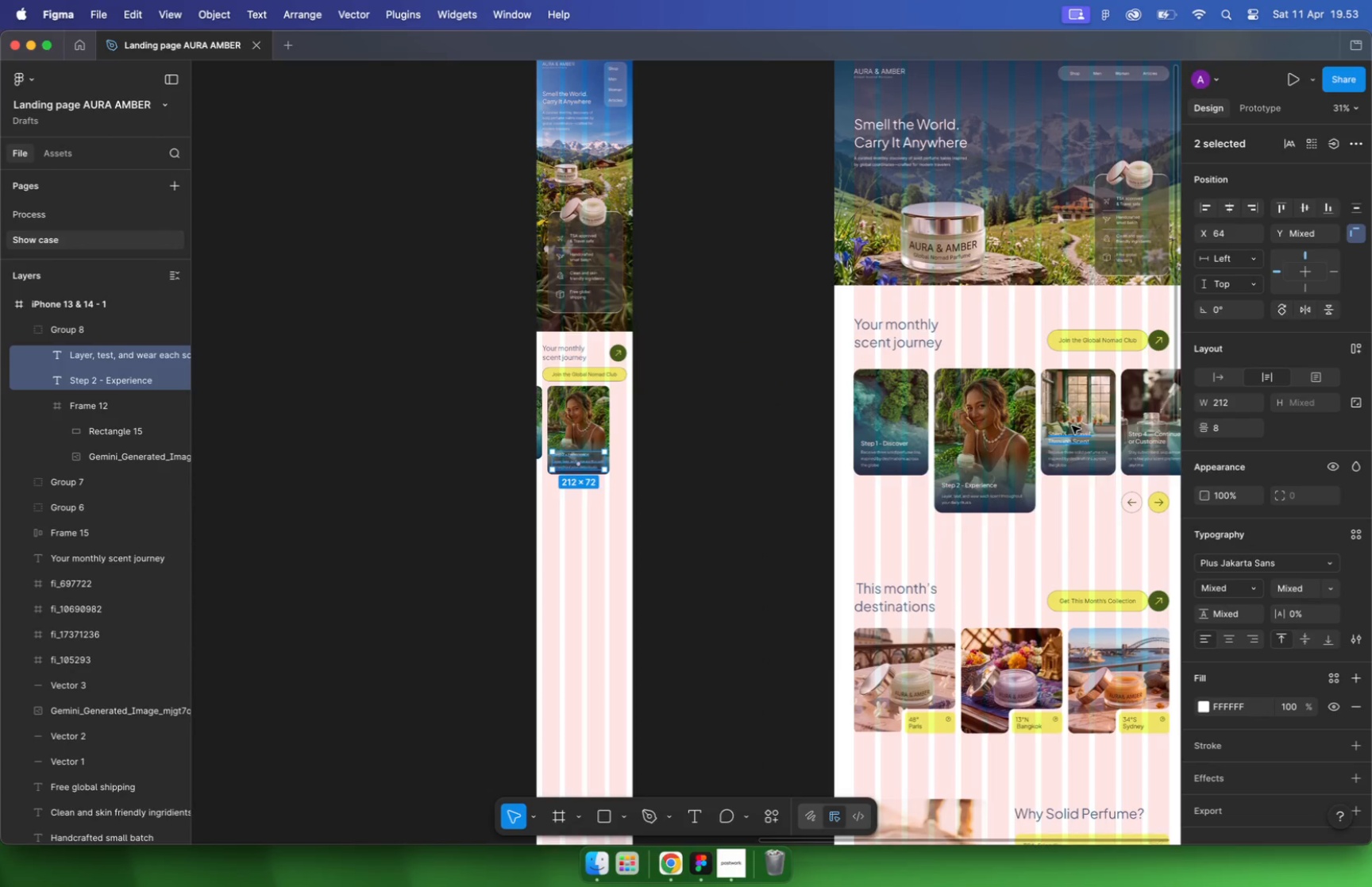 
hold_key(key=ShiftLeft, duration=0.86)
 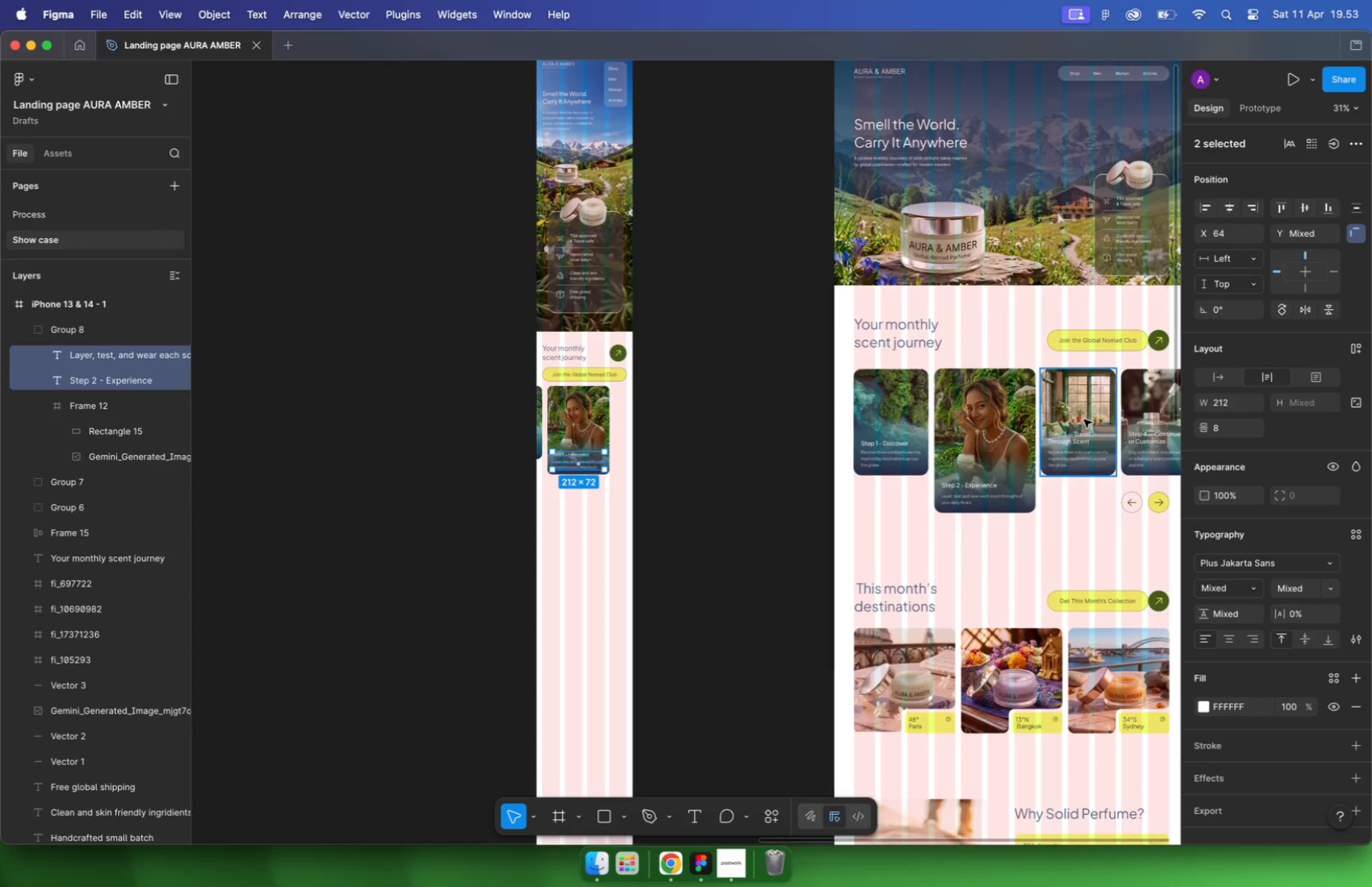 
hold_key(key=OptionLeft, duration=0.58)
 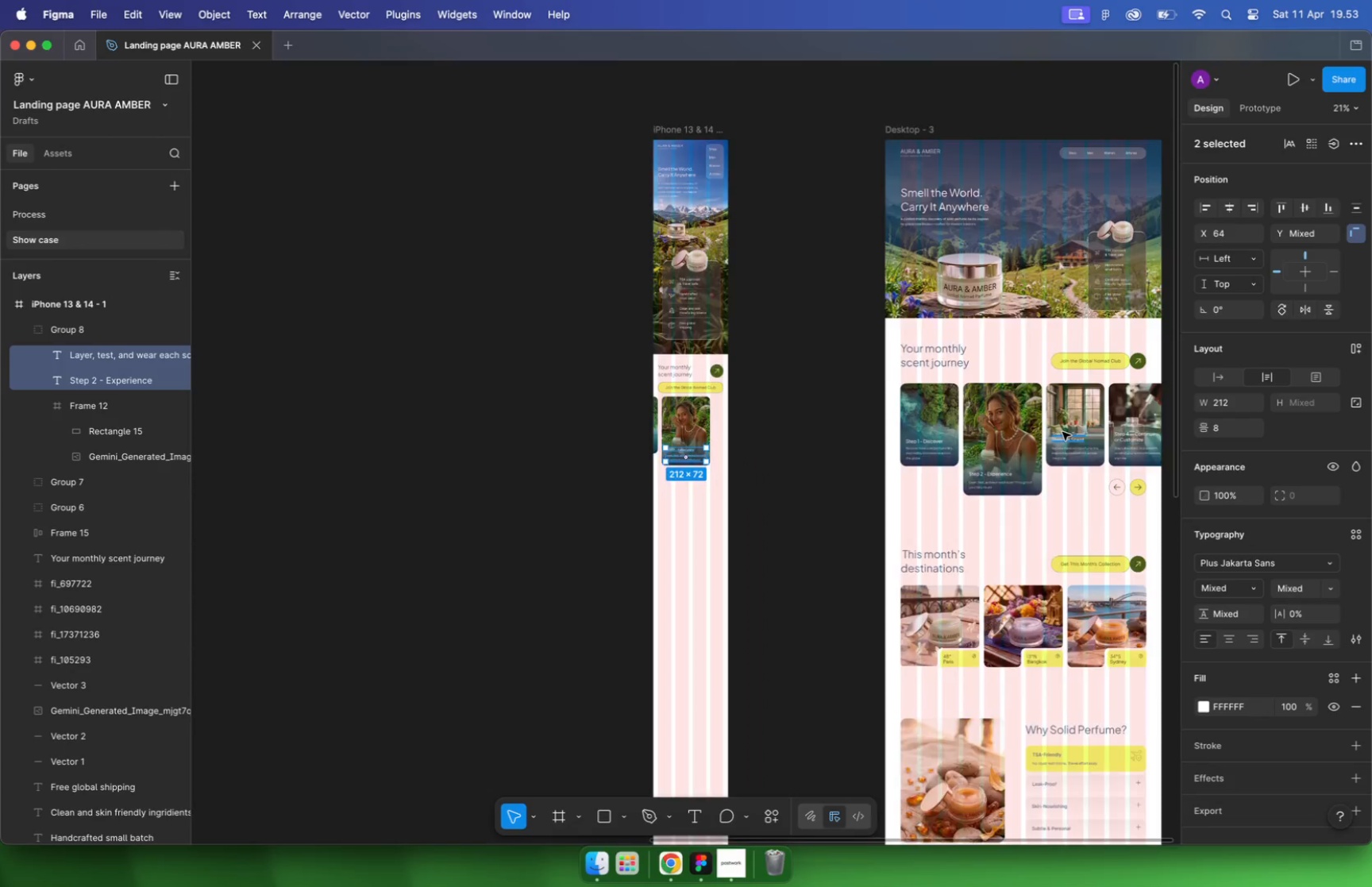 
hold_key(key=CommandLeft, duration=0.47)
scroll: coordinate [618, 374], scroll_direction: up, amount: 16.0
 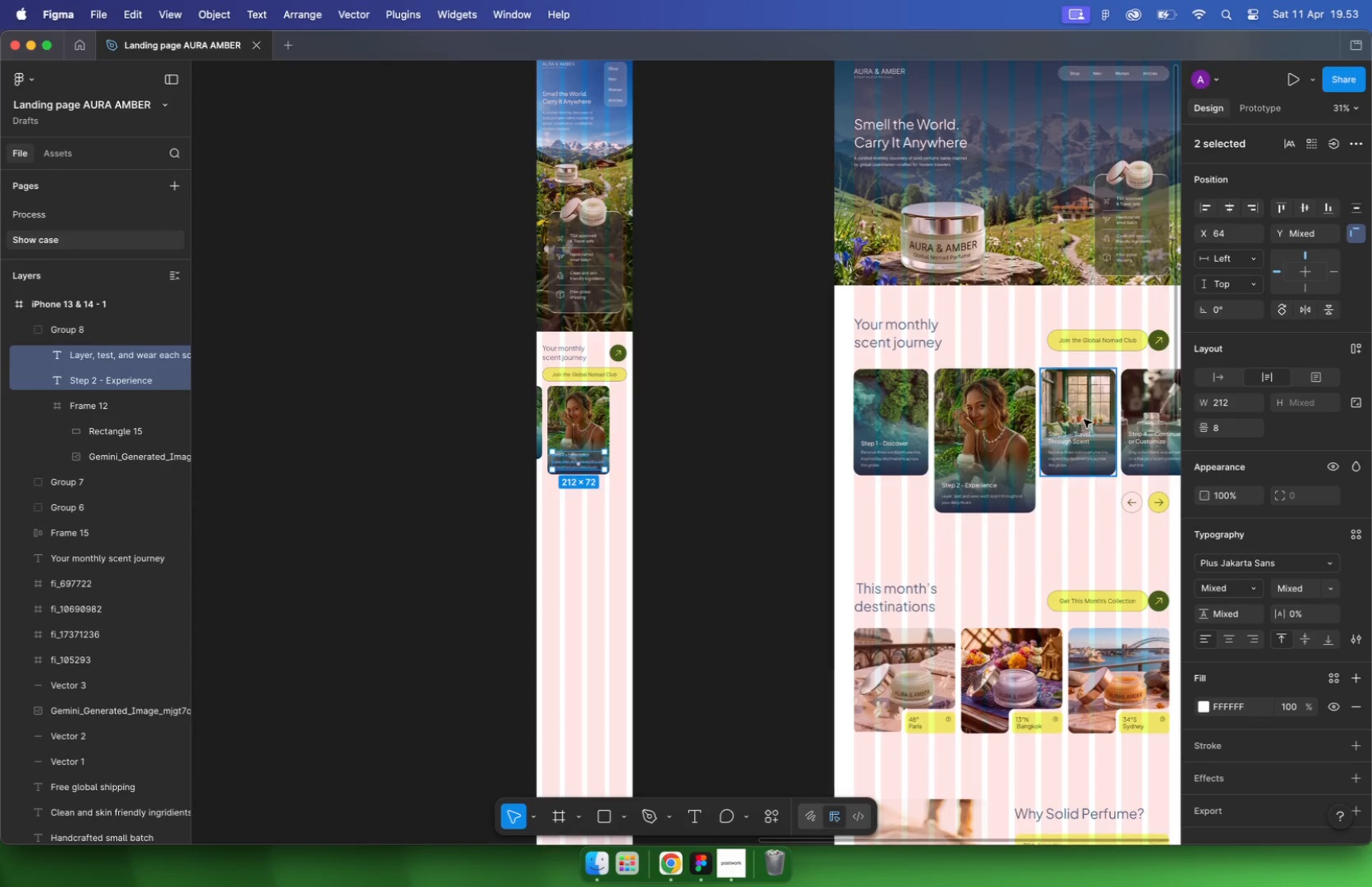 
key(Meta+CommandLeft)
 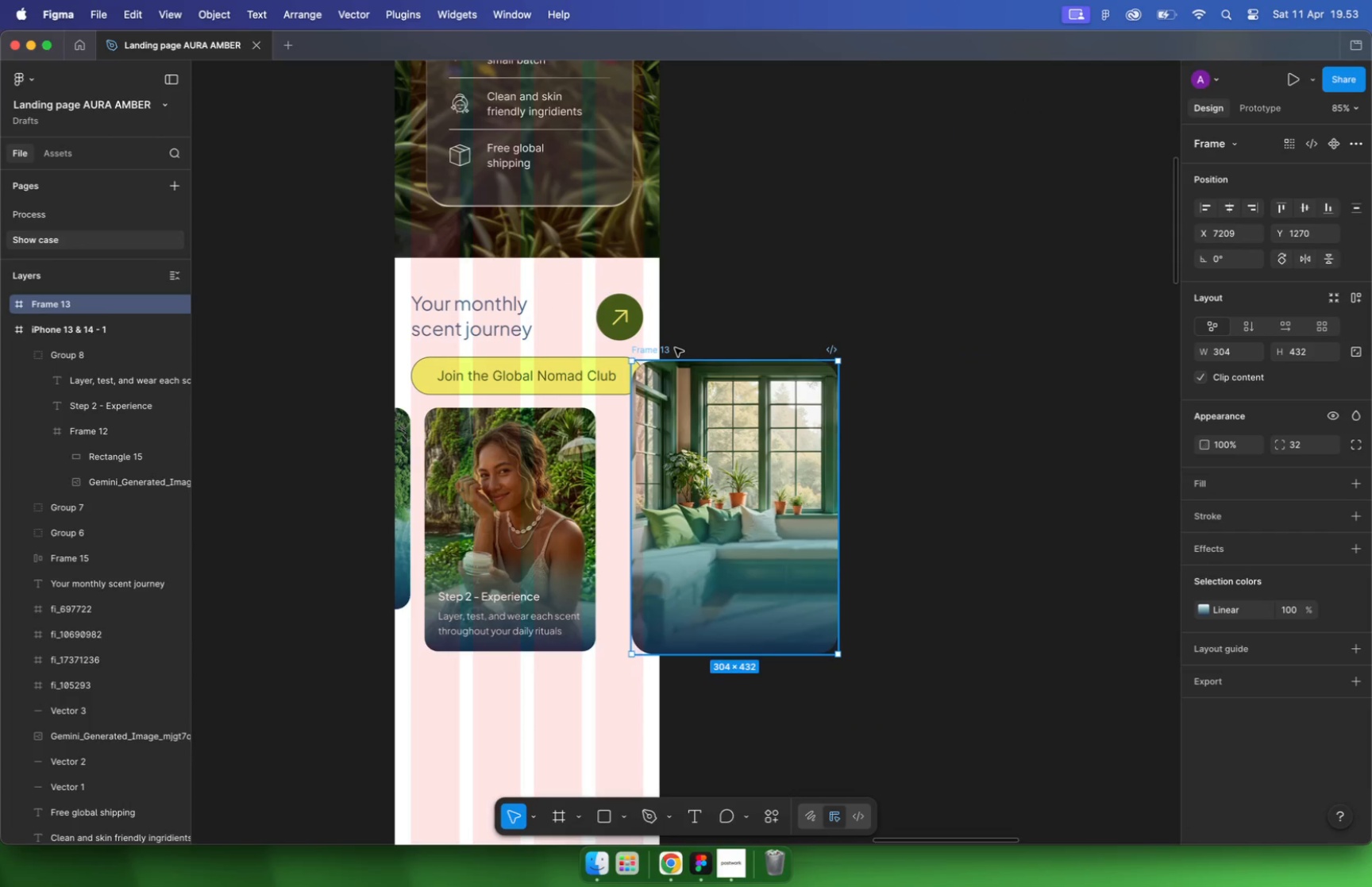 
key(Meta+Z)
 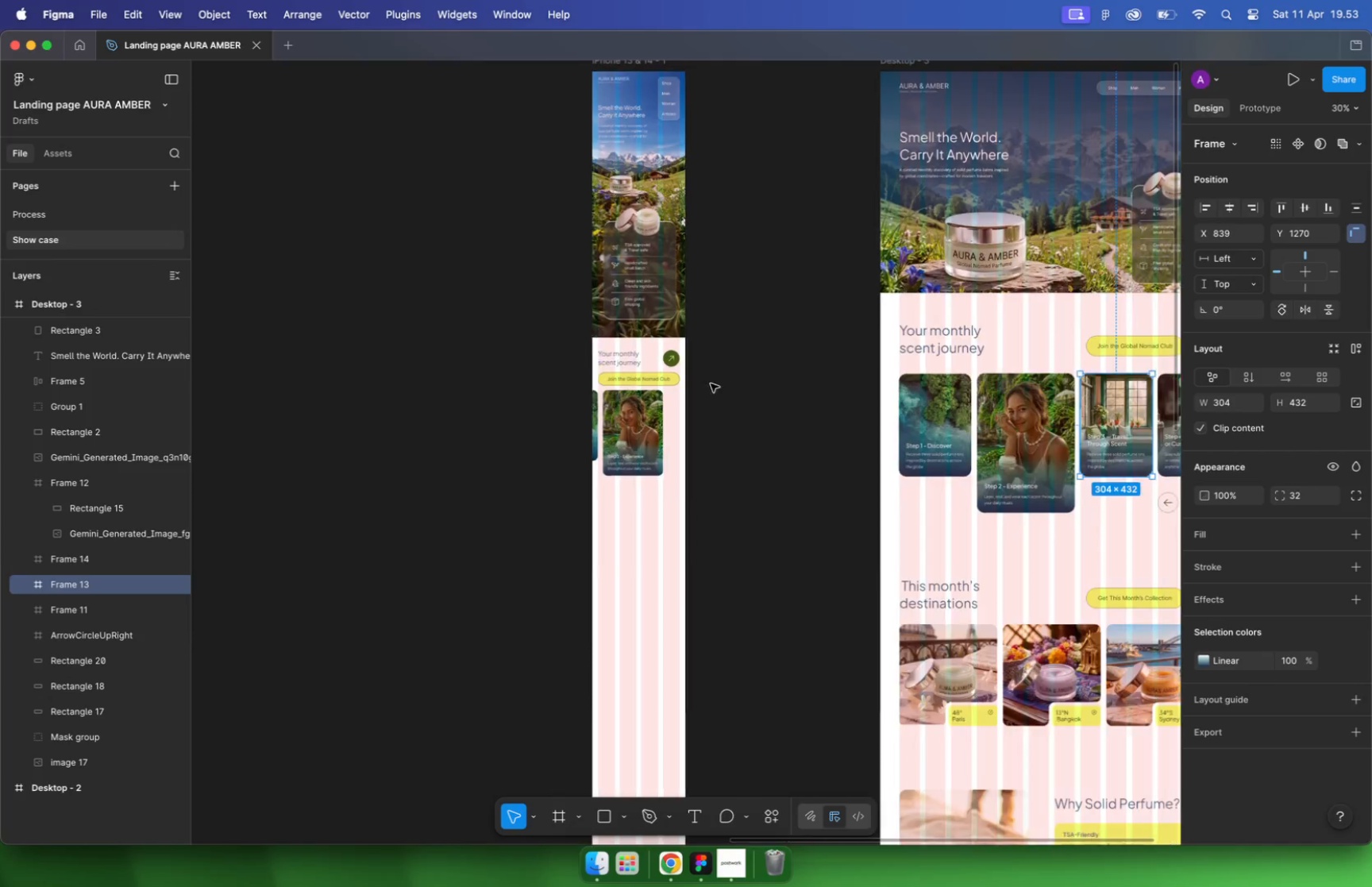 
hold_key(key=CommandLeft, duration=0.38)
scroll: coordinate [699, 380], scroll_direction: down, amount: 16.0
 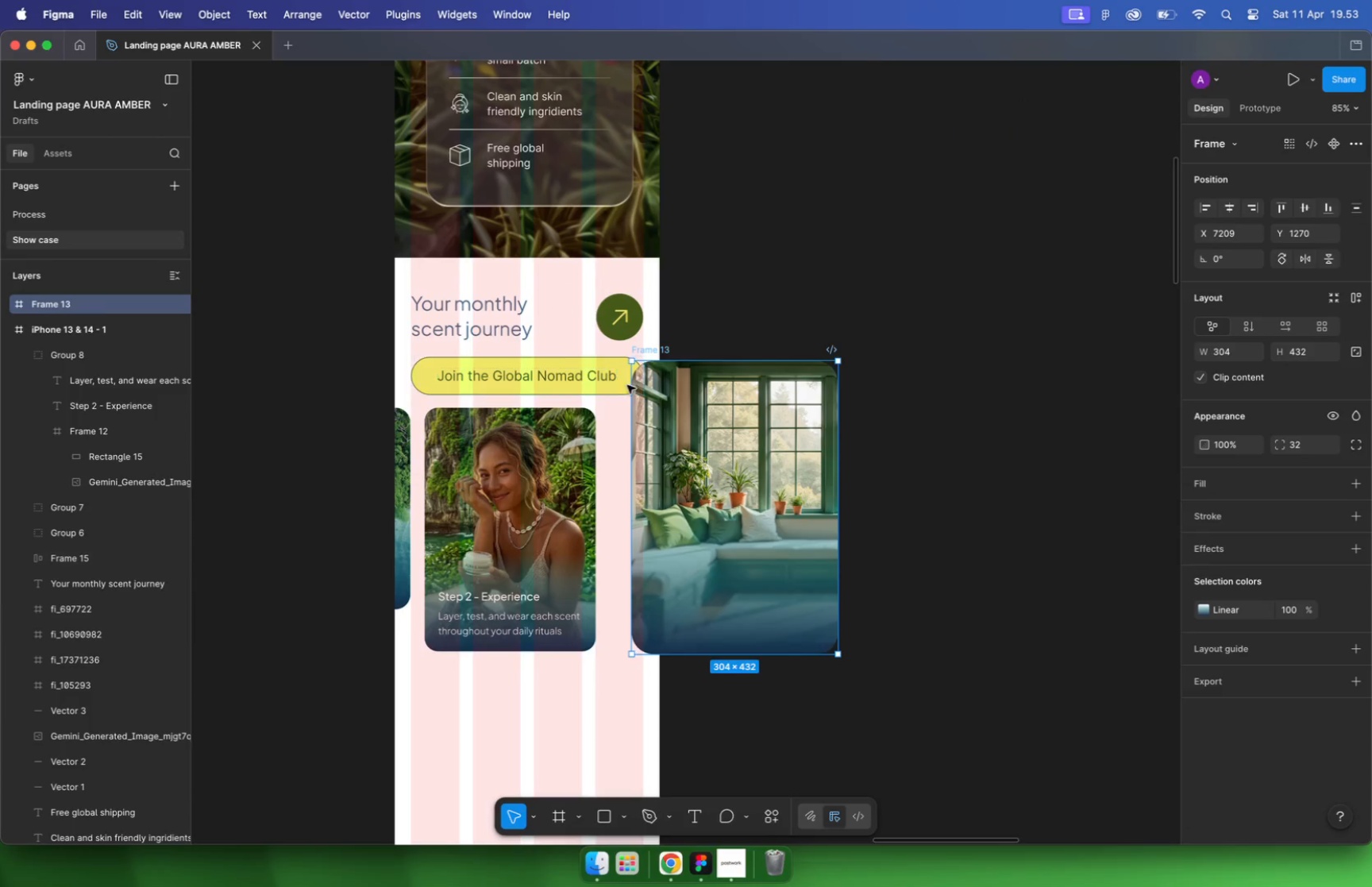 
left_click_drag(start_coordinate=[1118, 412], to_coordinate=[746, 429])
 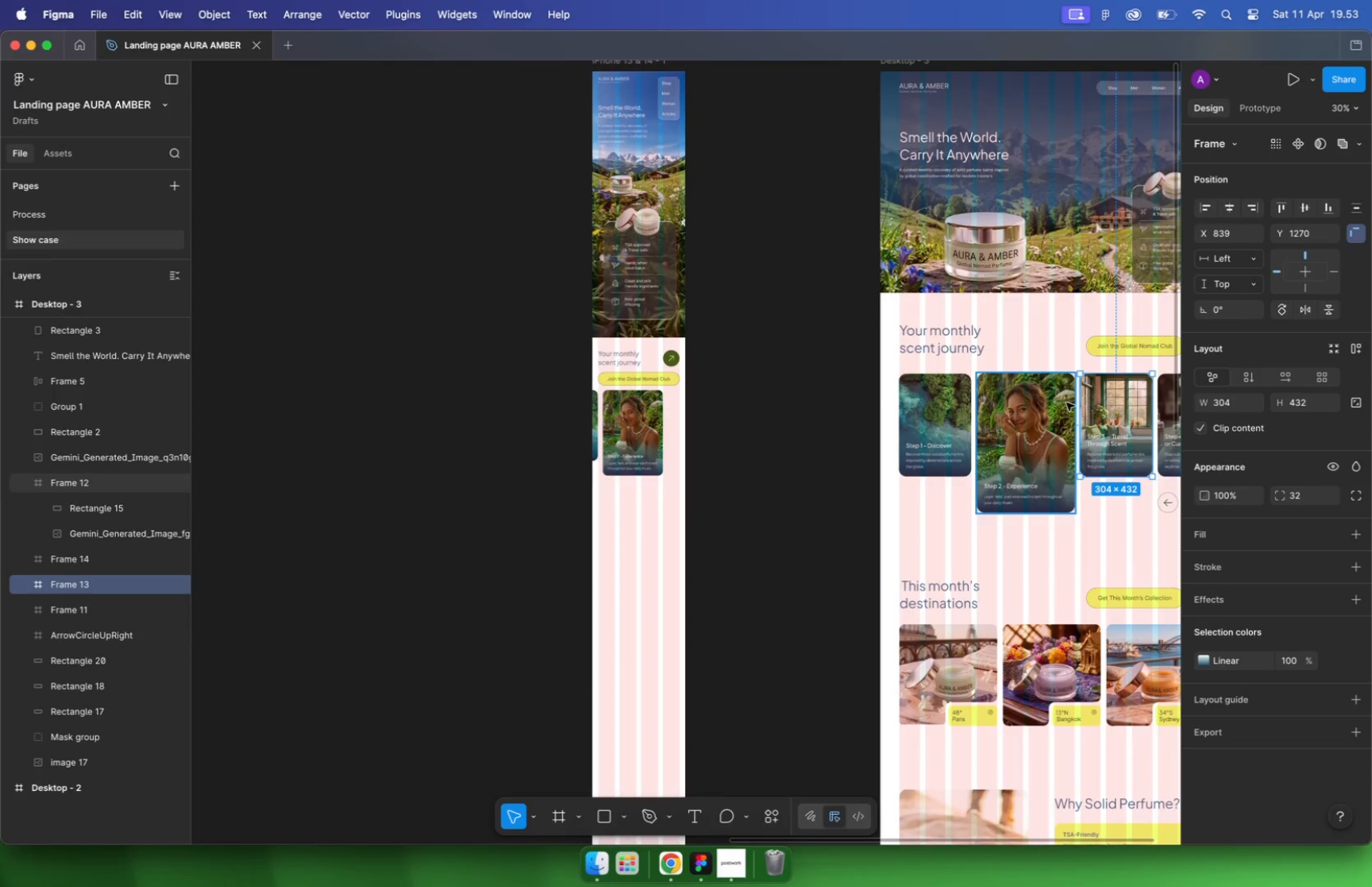 
hold_key(key=ShiftLeft, duration=0.84)
 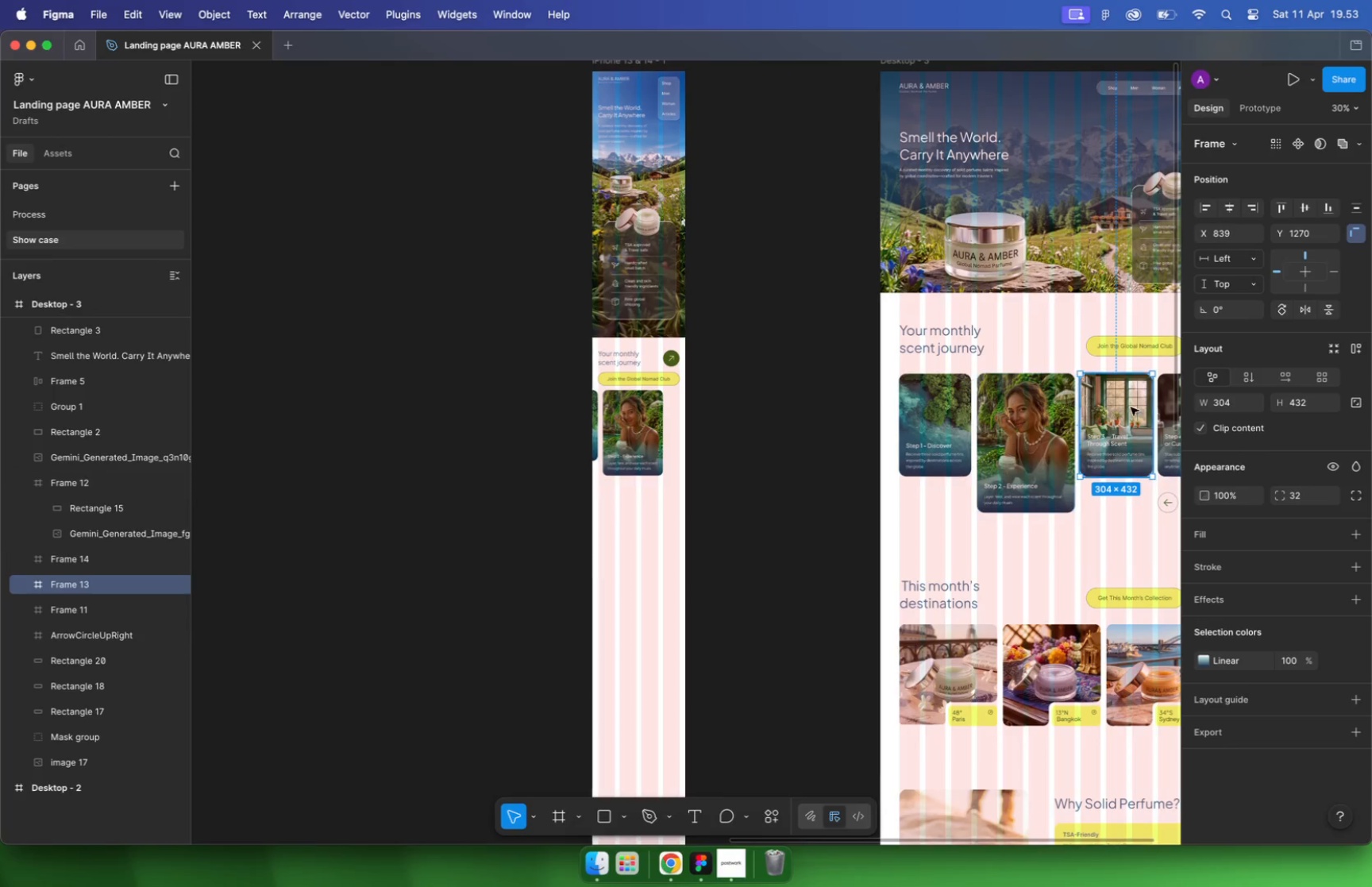 
hold_key(key=CommandLeft, duration=0.69)
 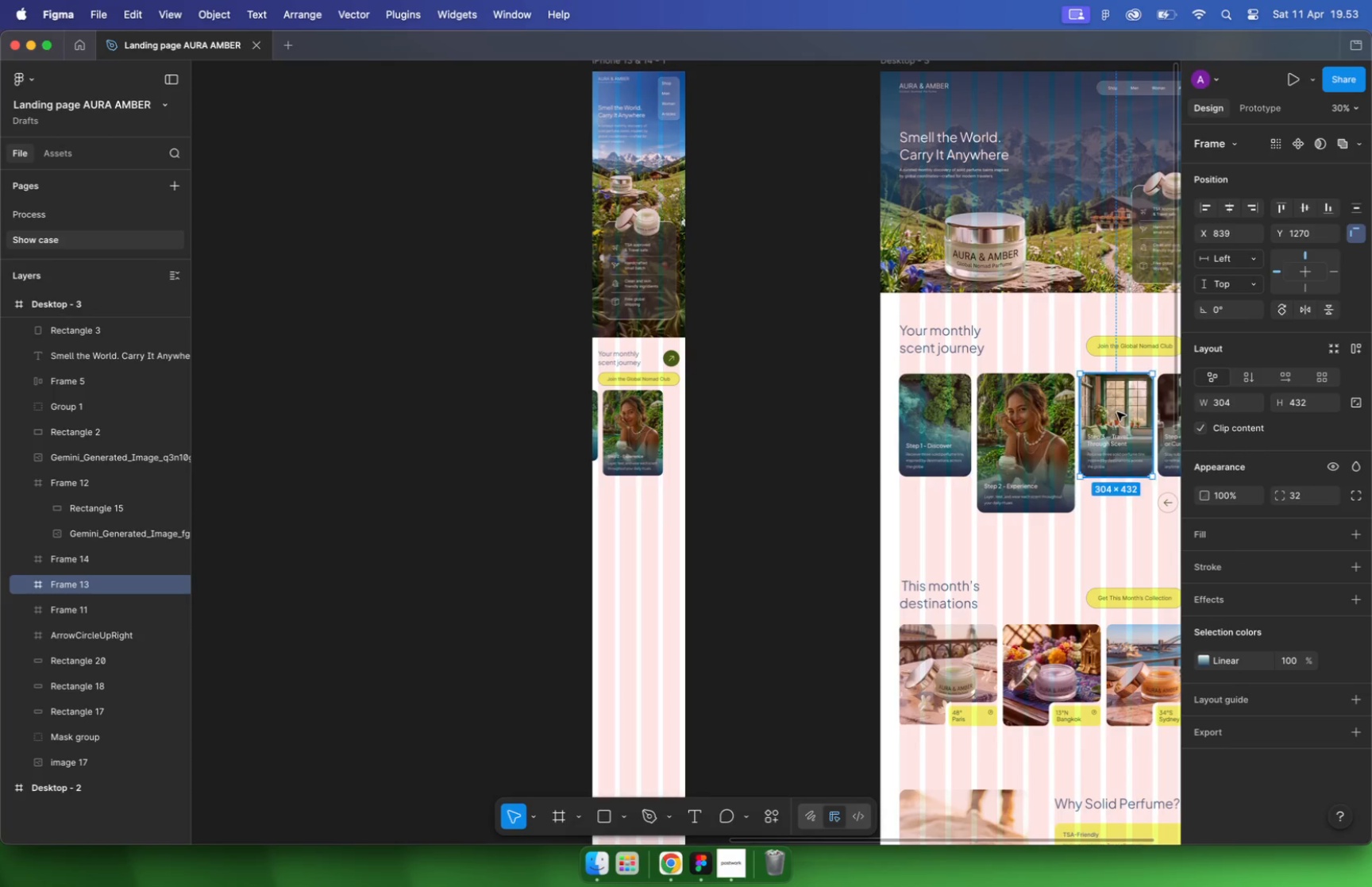 
hold_key(key=CommandLeft, duration=1.74)
scroll: coordinate [630, 574], scroll_direction: up, amount: 34.0
 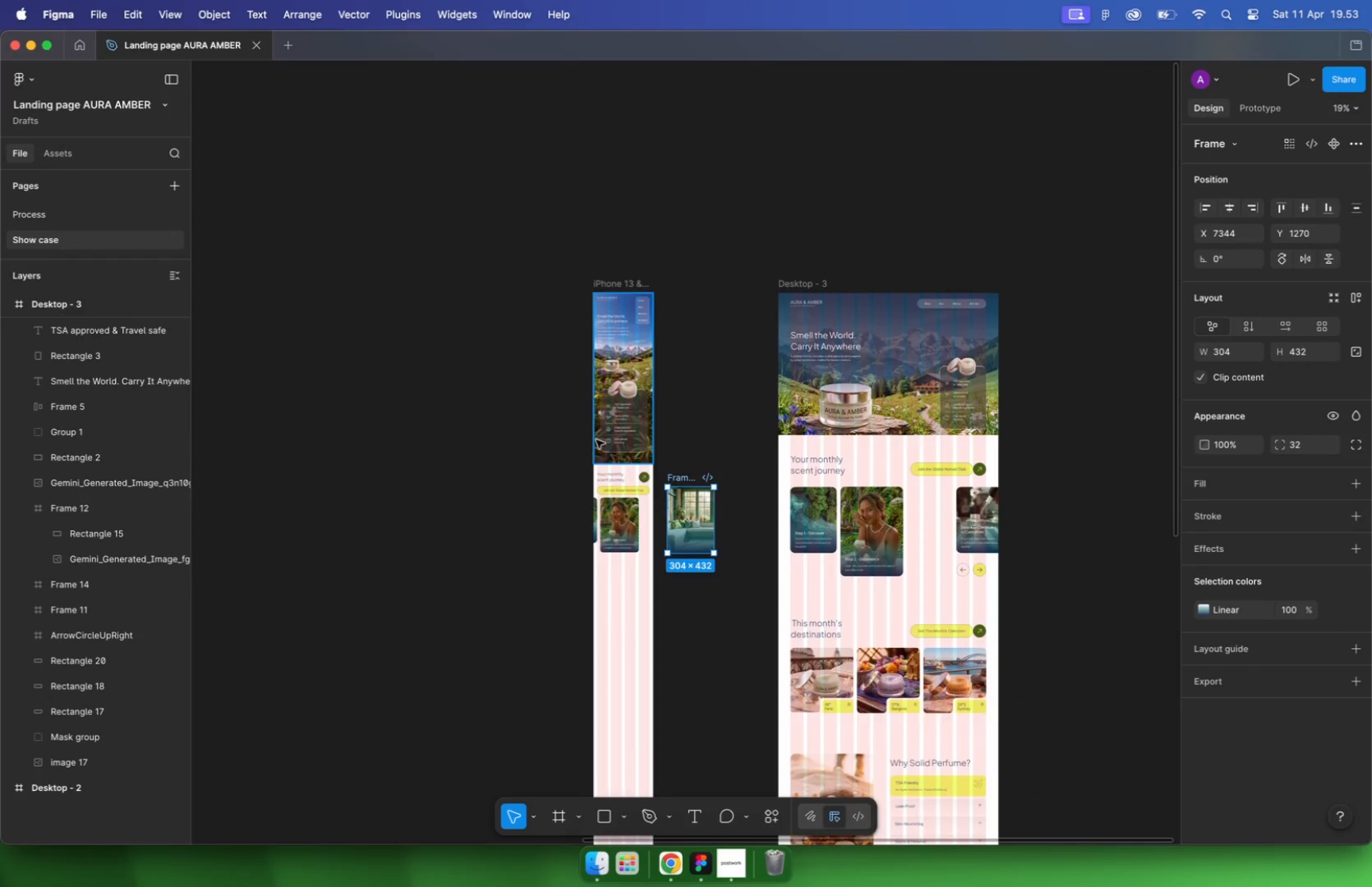 
left_click([604, 393])
 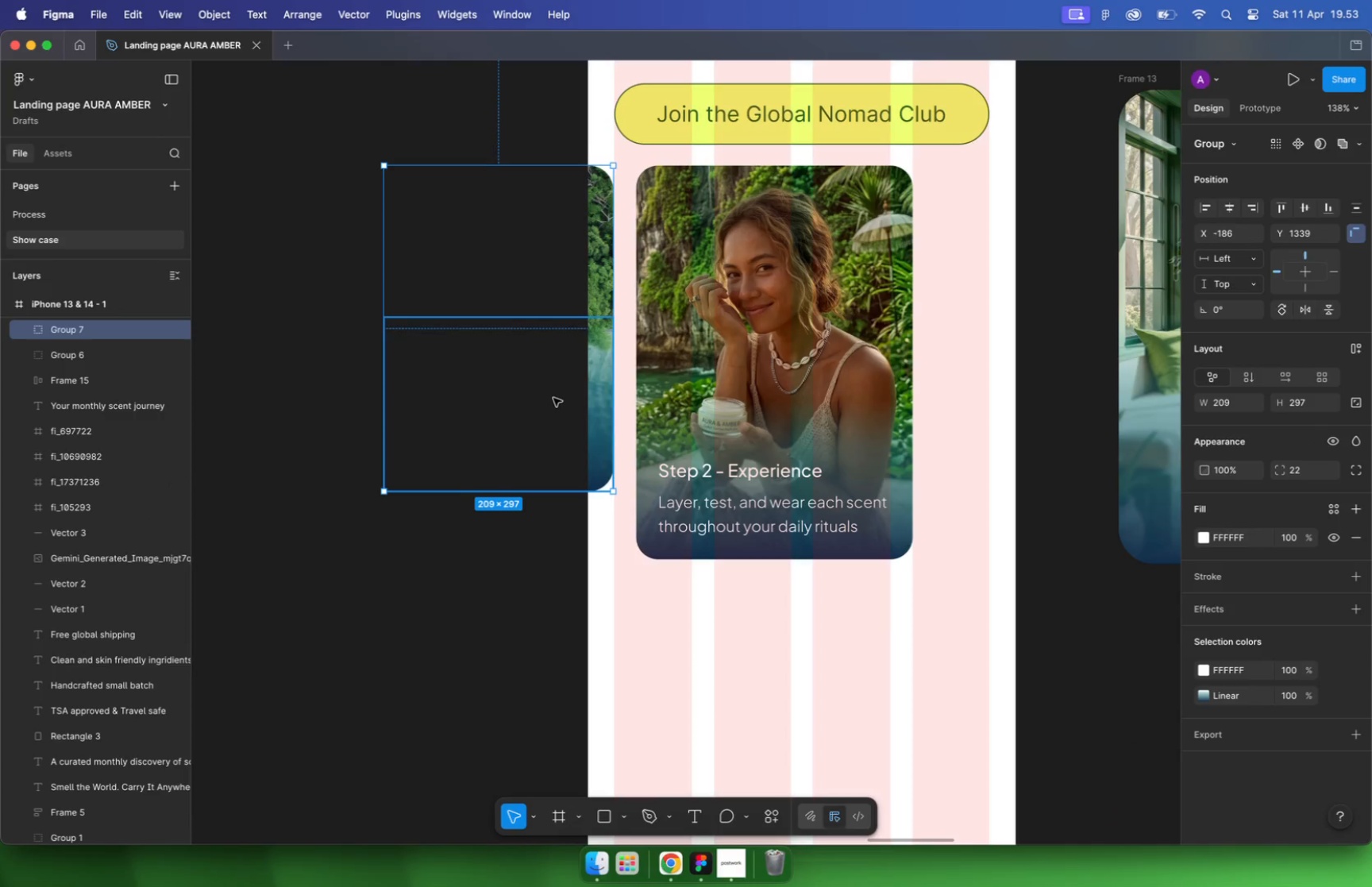 
hold_key(key=CommandLeft, duration=1.19)
scroll: coordinate [553, 398], scroll_direction: down, amount: 1.0
 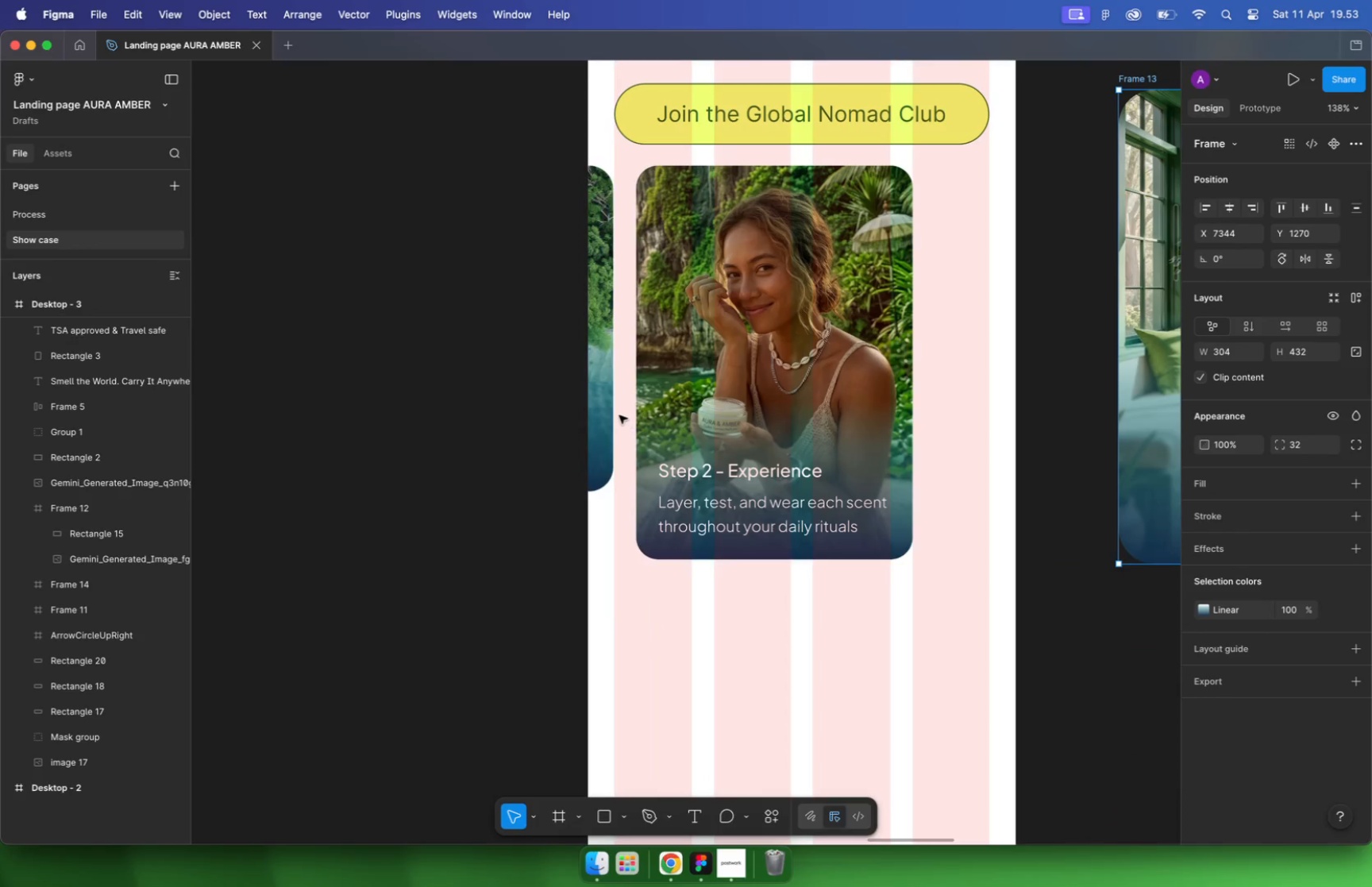 
left_click_drag(start_coordinate=[943, 187], to_coordinate=[819, 234])
 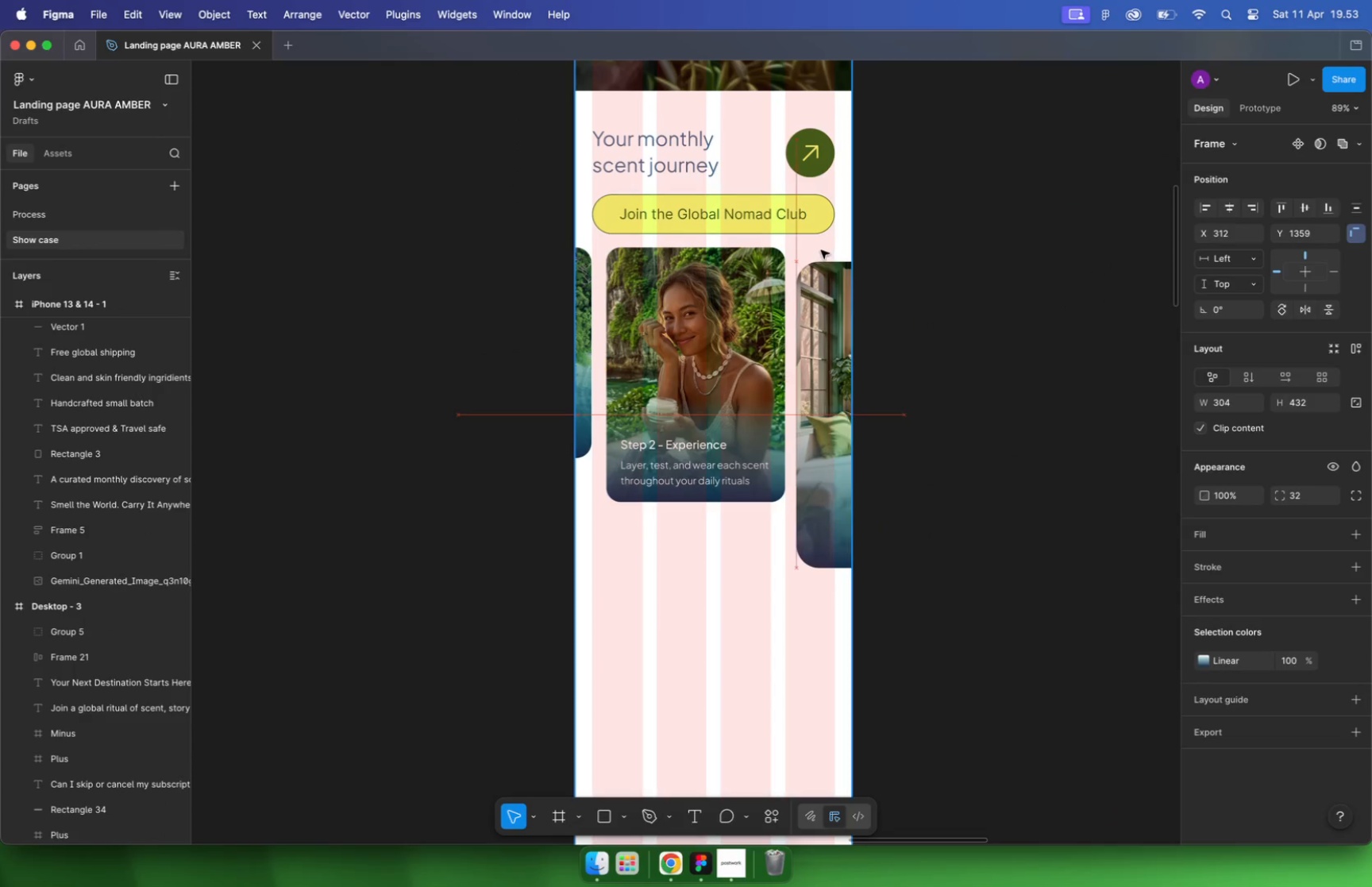 
hold_key(key=CommandLeft, duration=0.4)
scroll: coordinate [779, 287], scroll_direction: up, amount: 9.0
 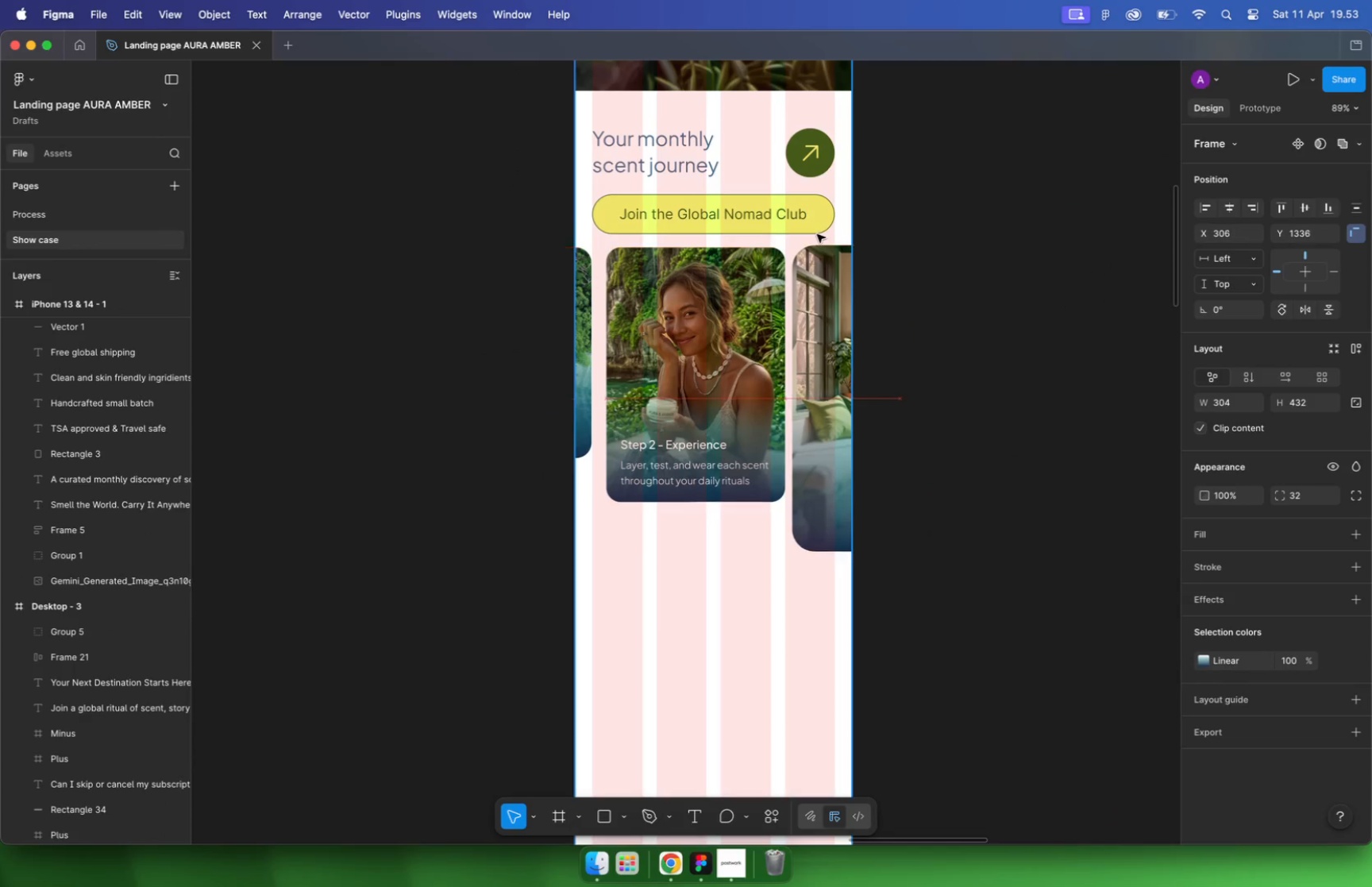 
left_click_drag(start_coordinate=[842, 319], to_coordinate=[838, 322])
 